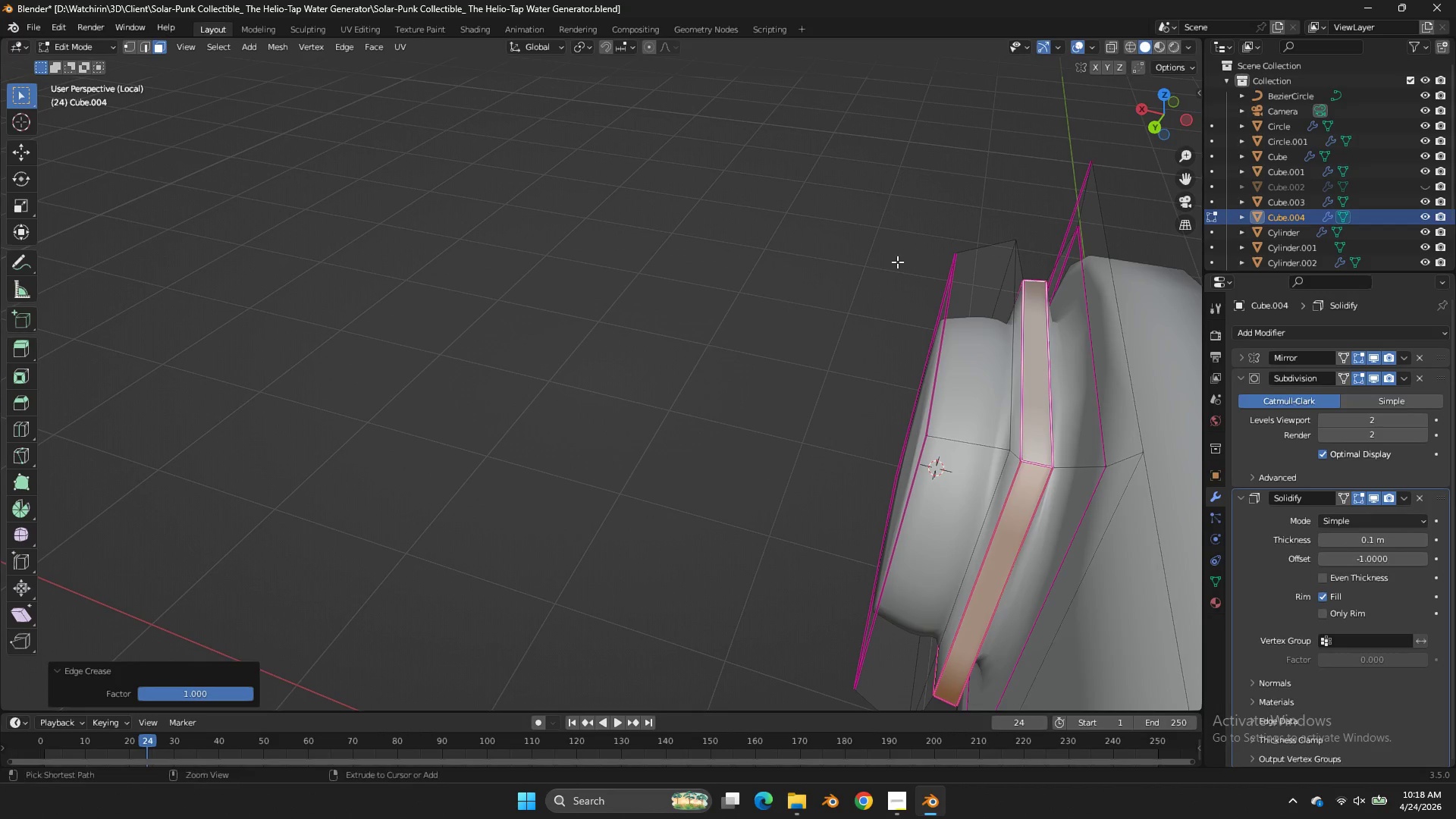 
key(Control+ControlLeft)
 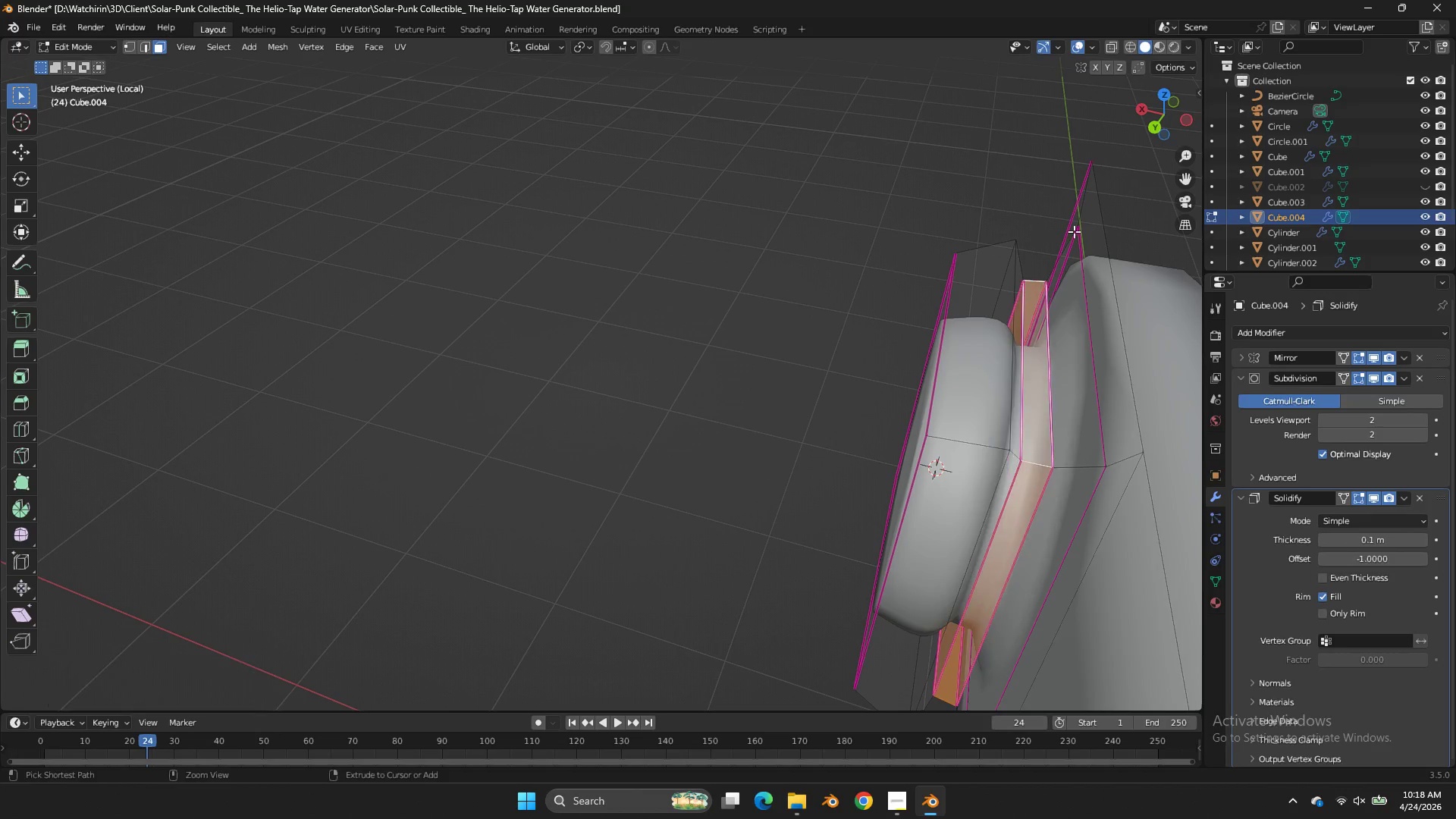 
key(Control+Z)
 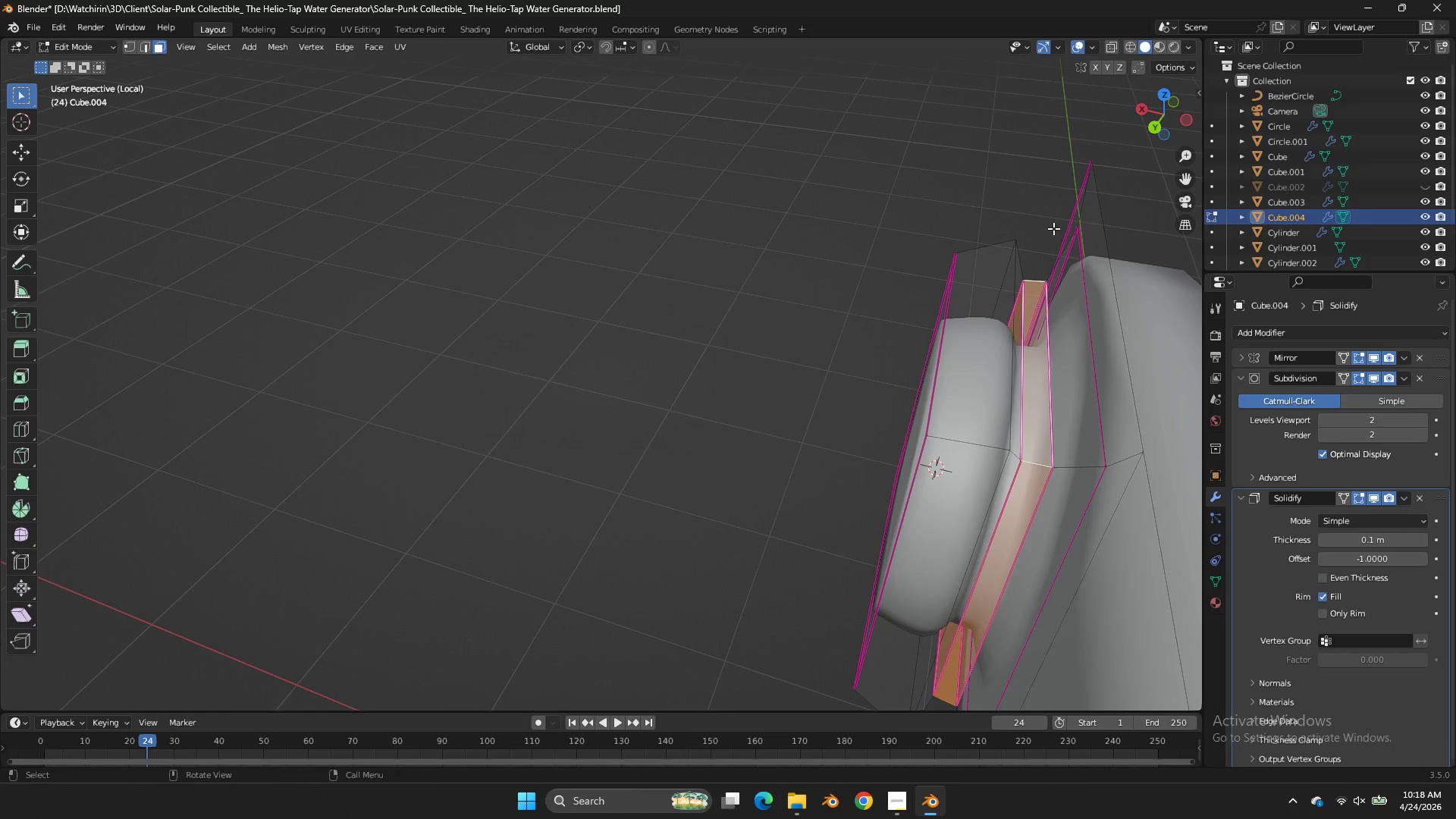 
key(Tab)
 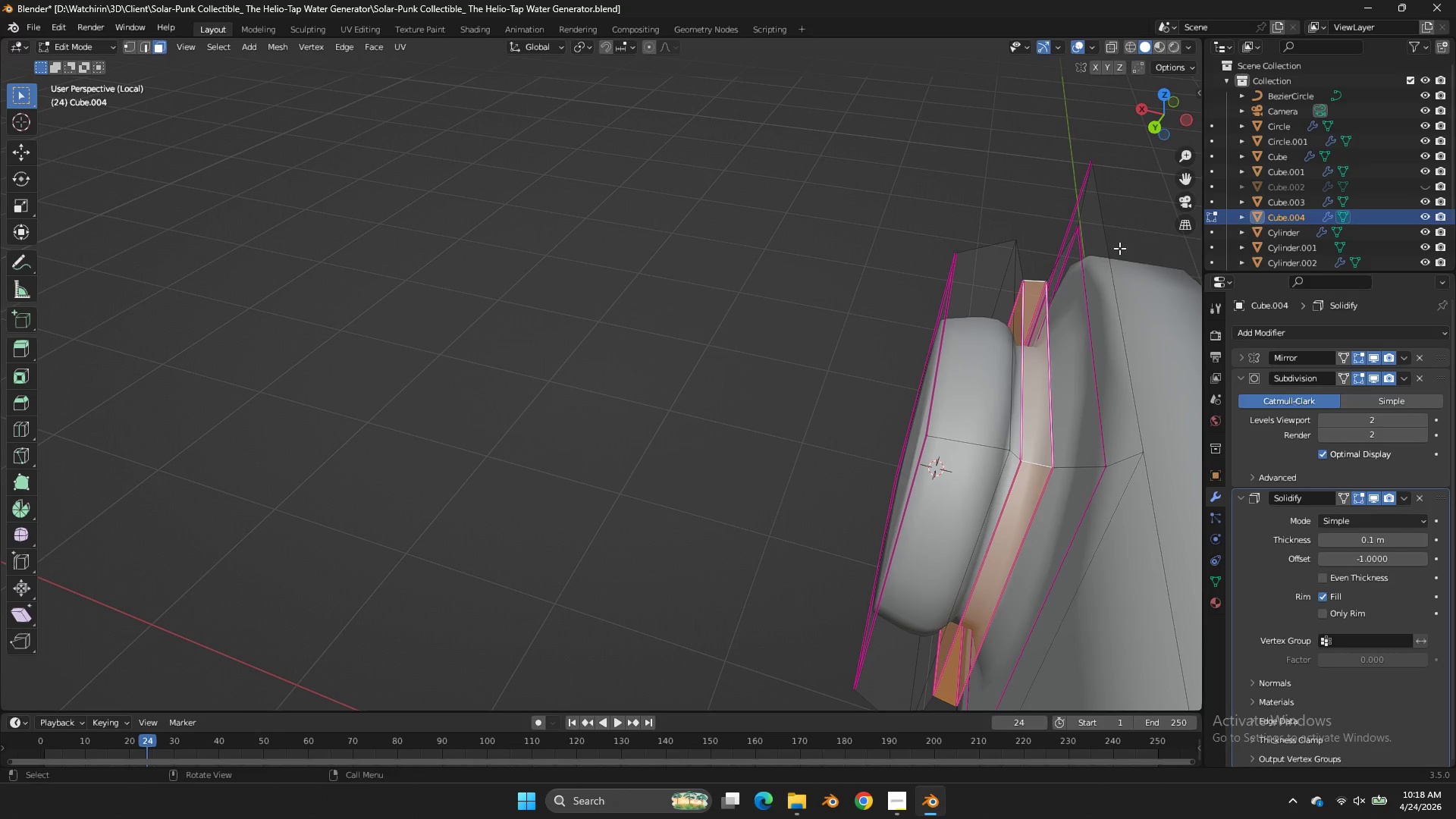 
key(Tab)
 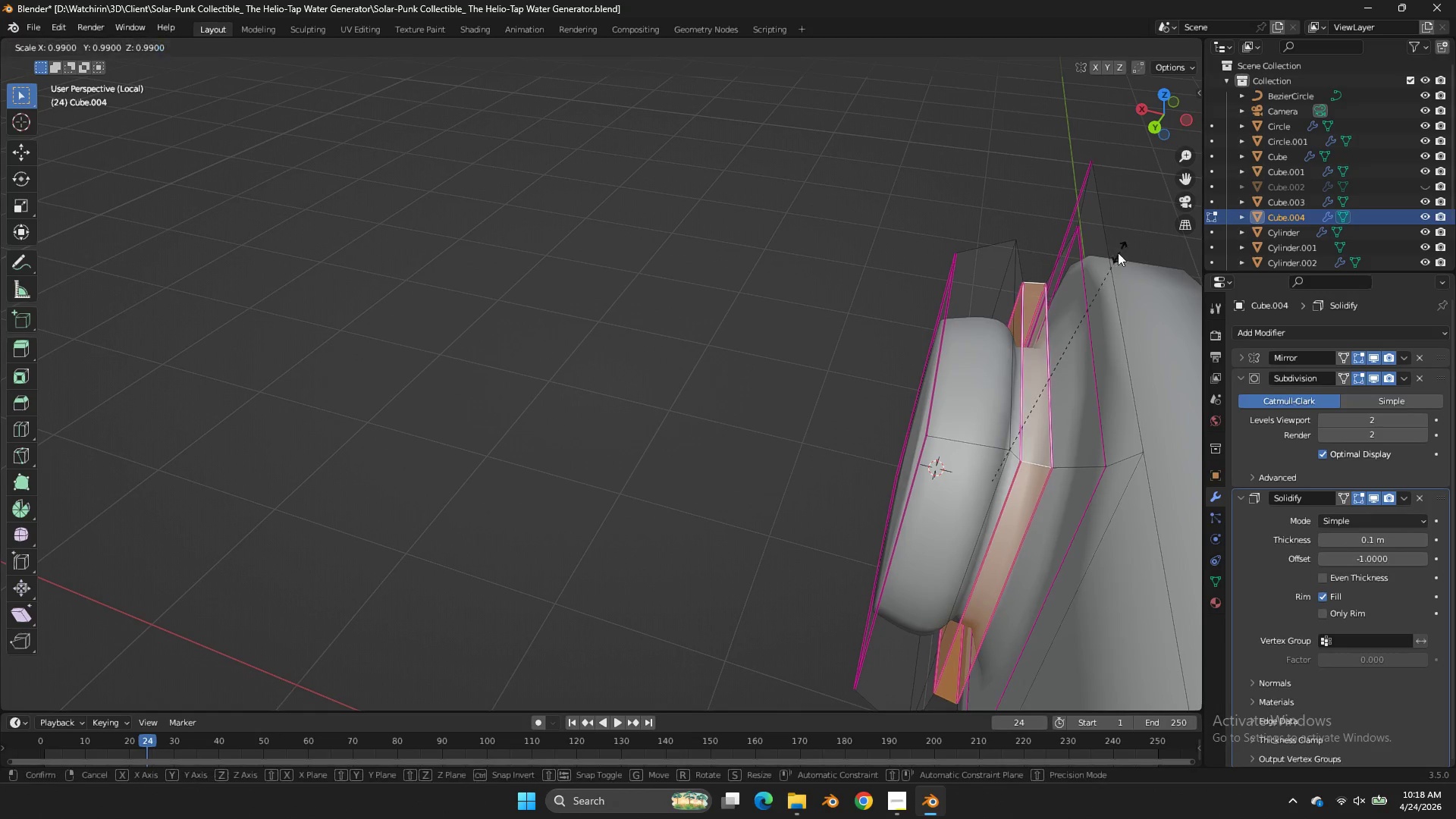 
key(S)
 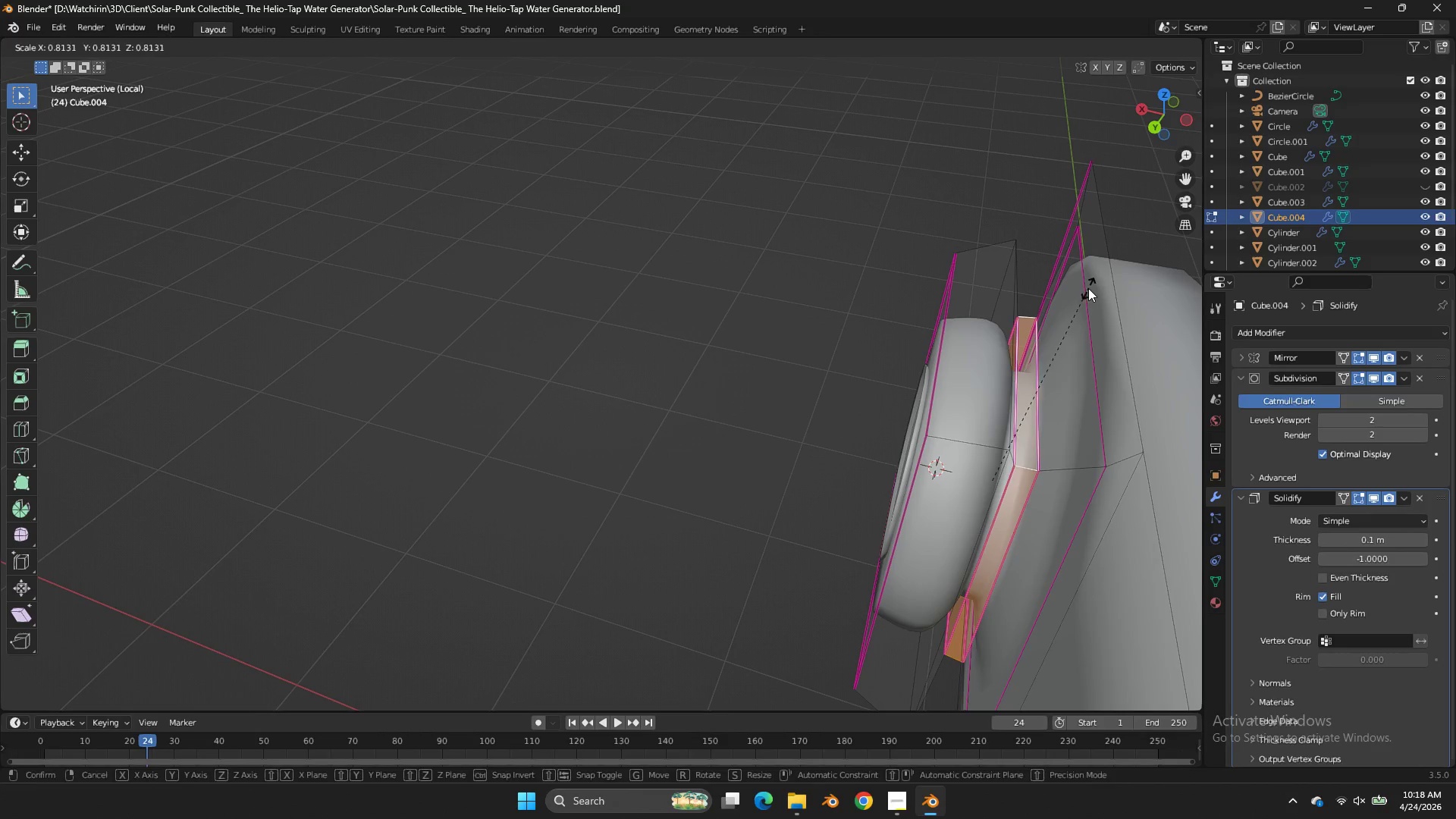 
left_click([1087, 288])
 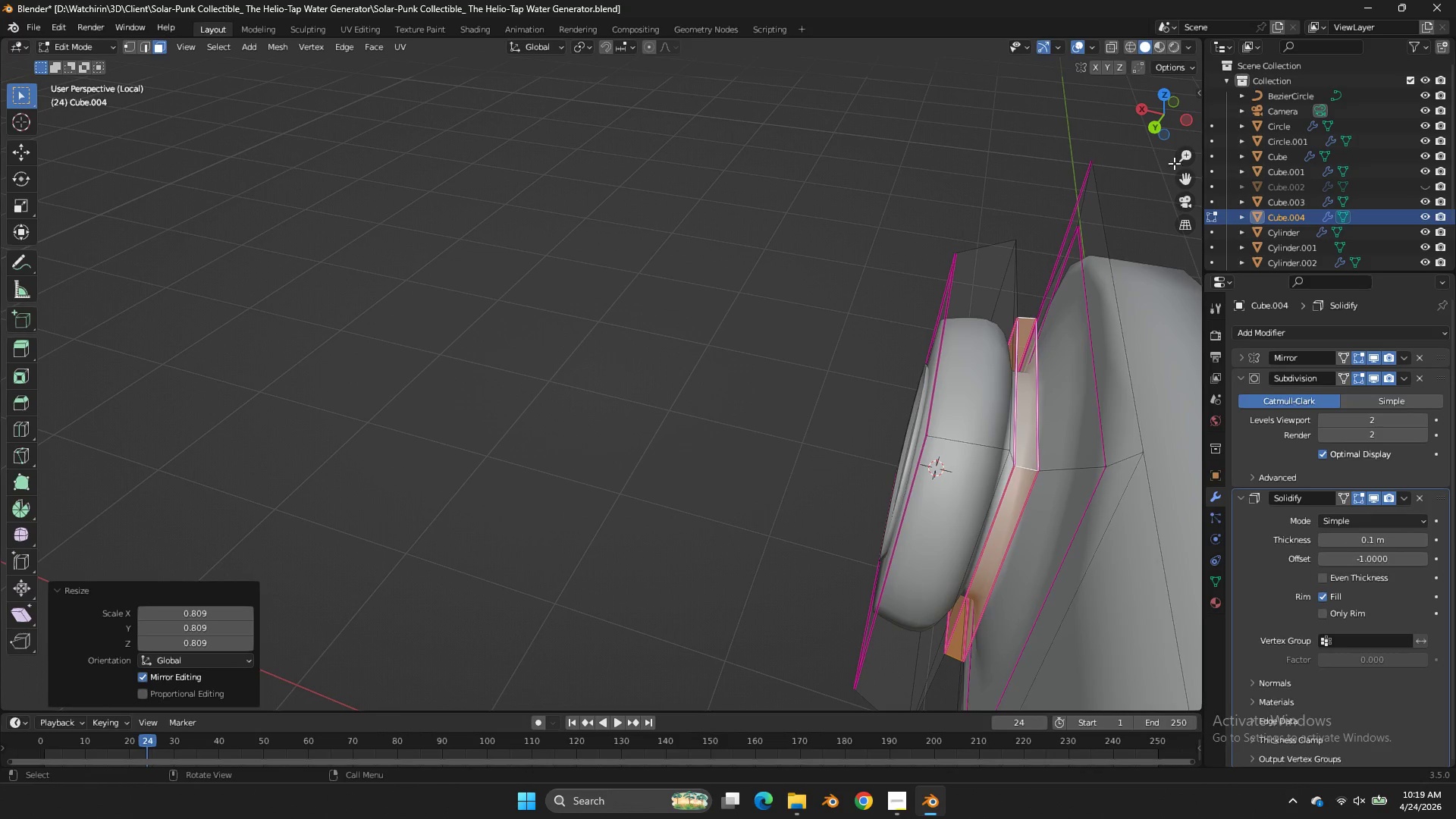 
key(Control+ControlLeft)
 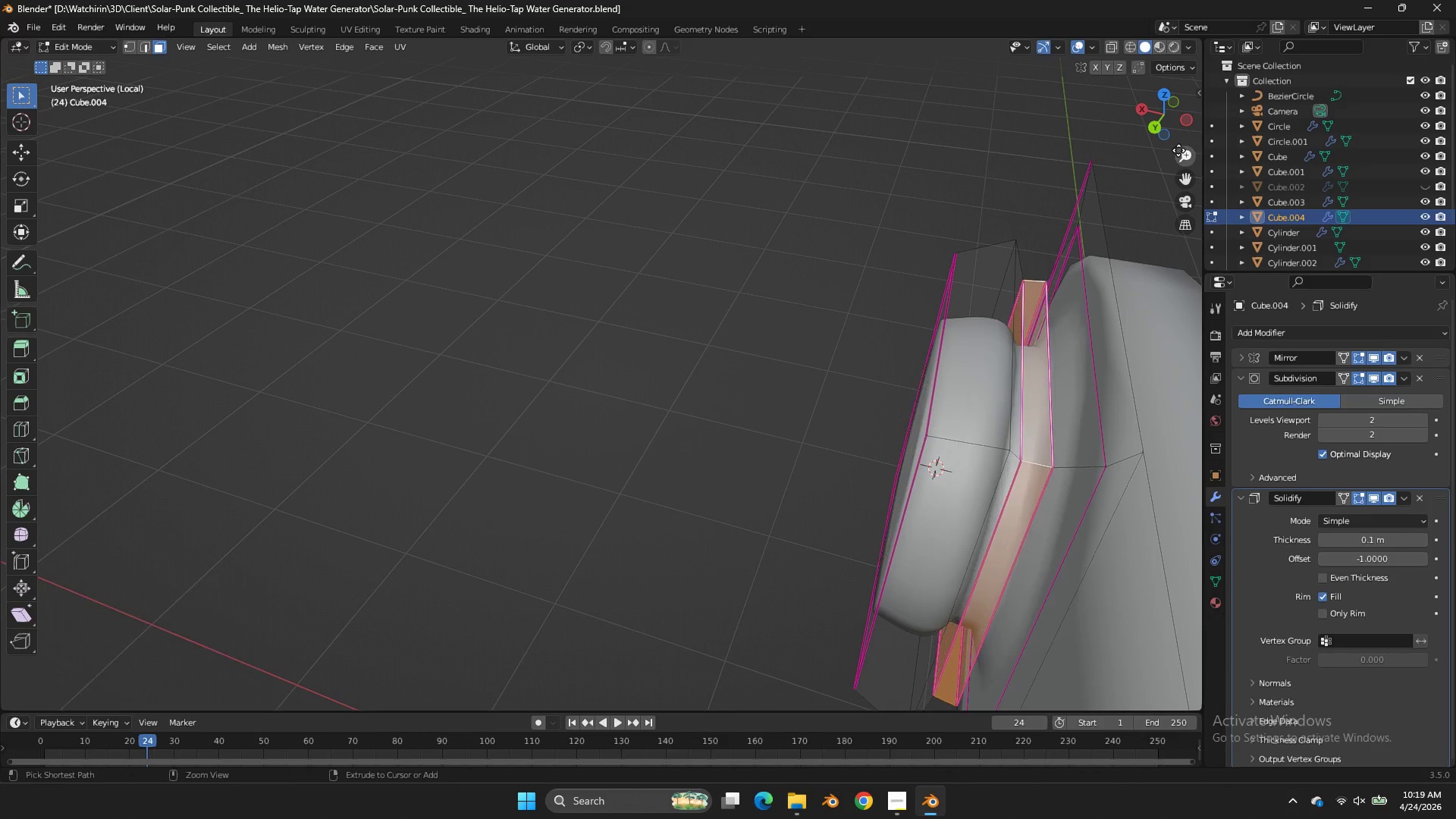 
key(Control+Z)
 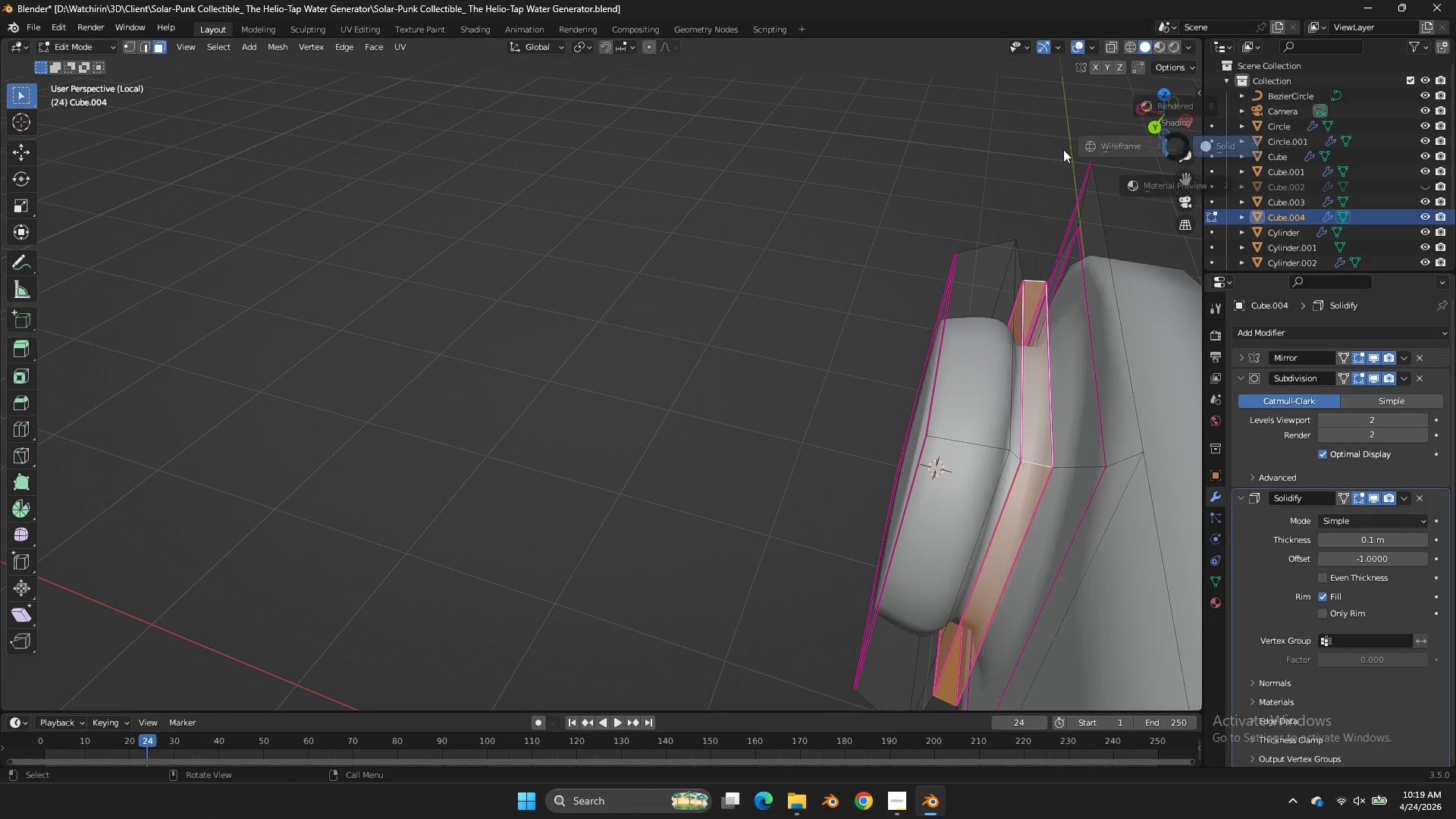 
key(Z)
 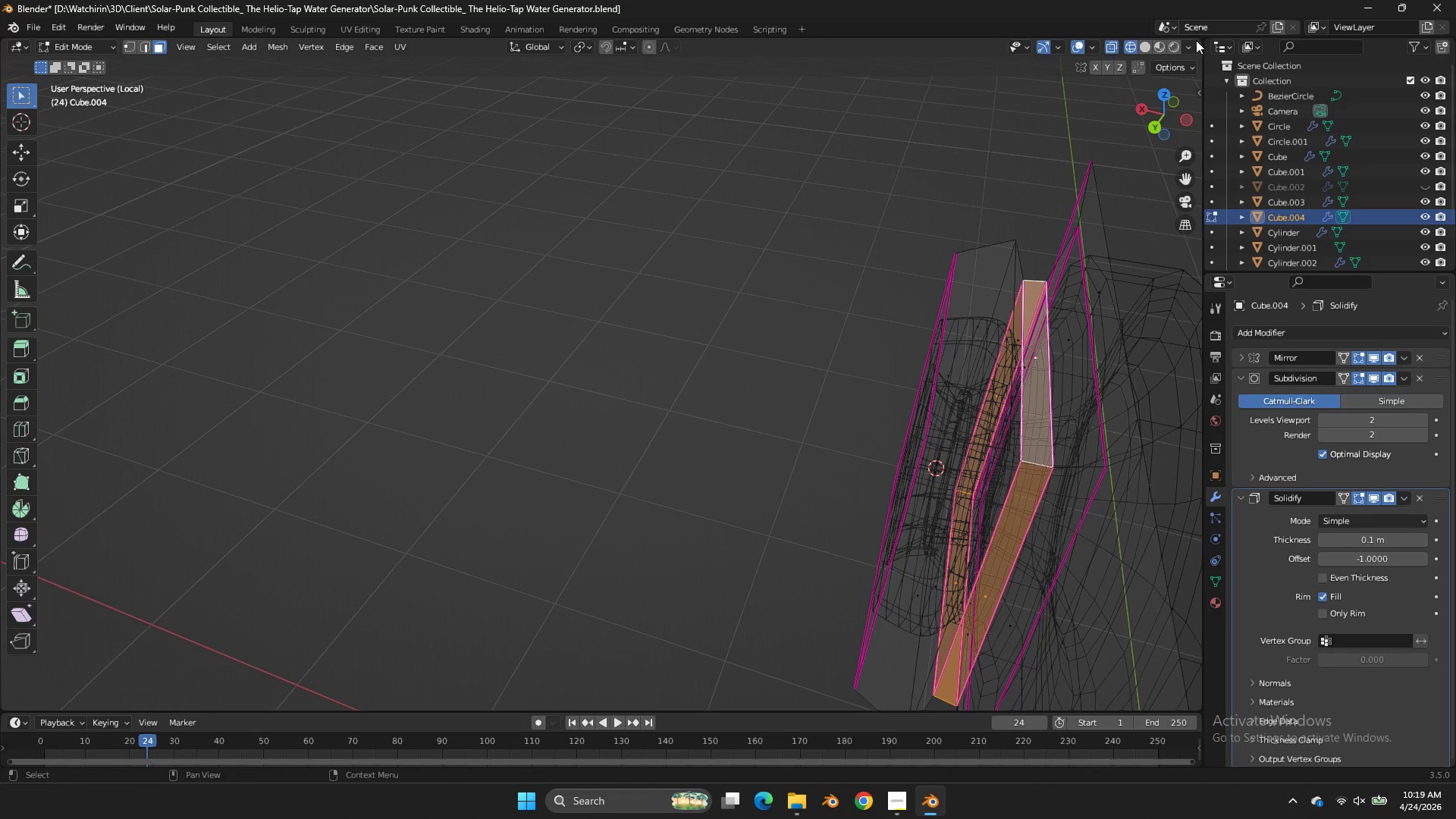 
left_click_drag(start_coordinate=[1163, 77], to_coordinate=[1210, 78])
 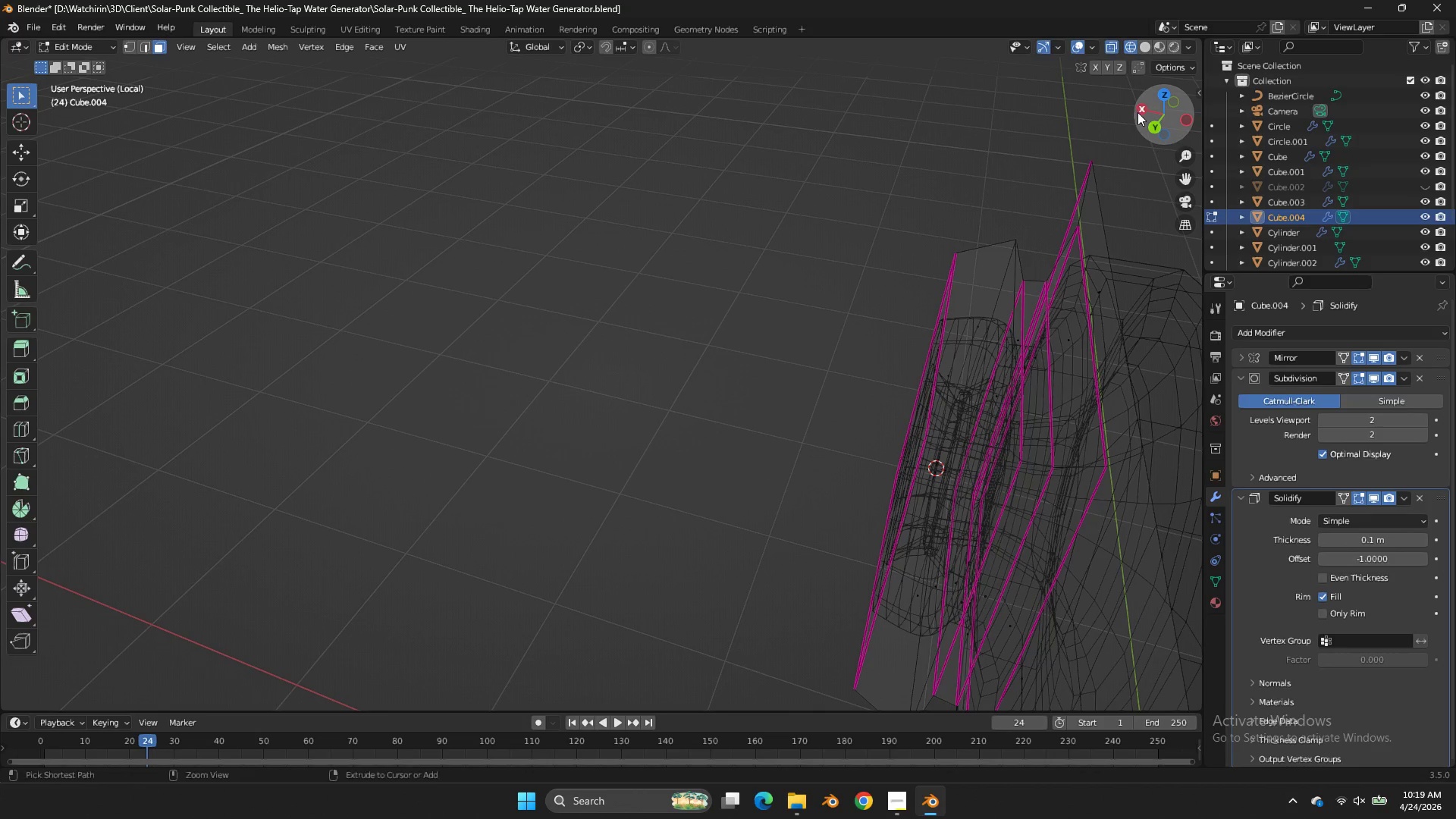 
key(Control+ControlLeft)
 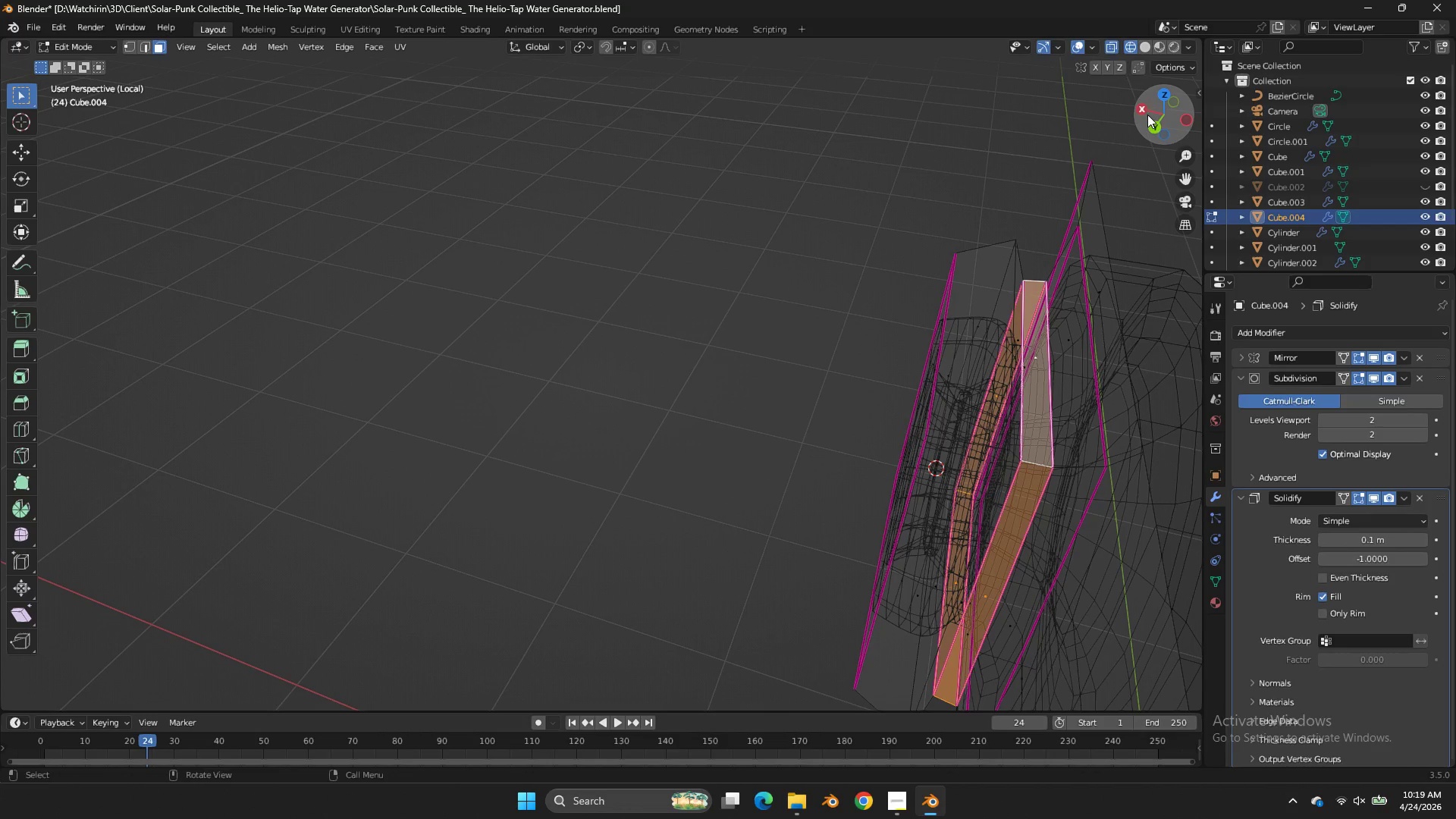 
key(Control+Z)
 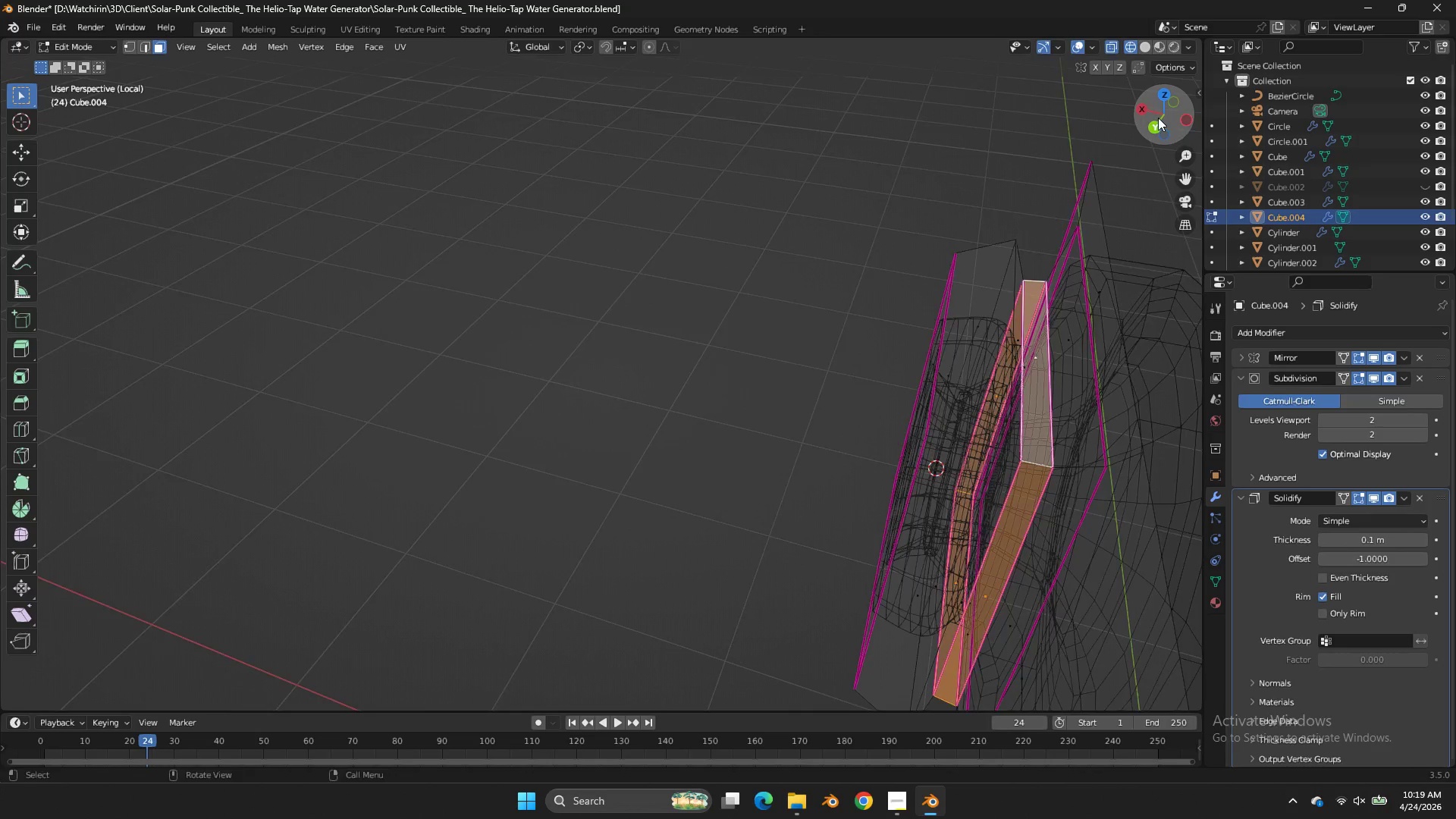 
left_click_drag(start_coordinate=[1159, 118], to_coordinate=[11, 108])
 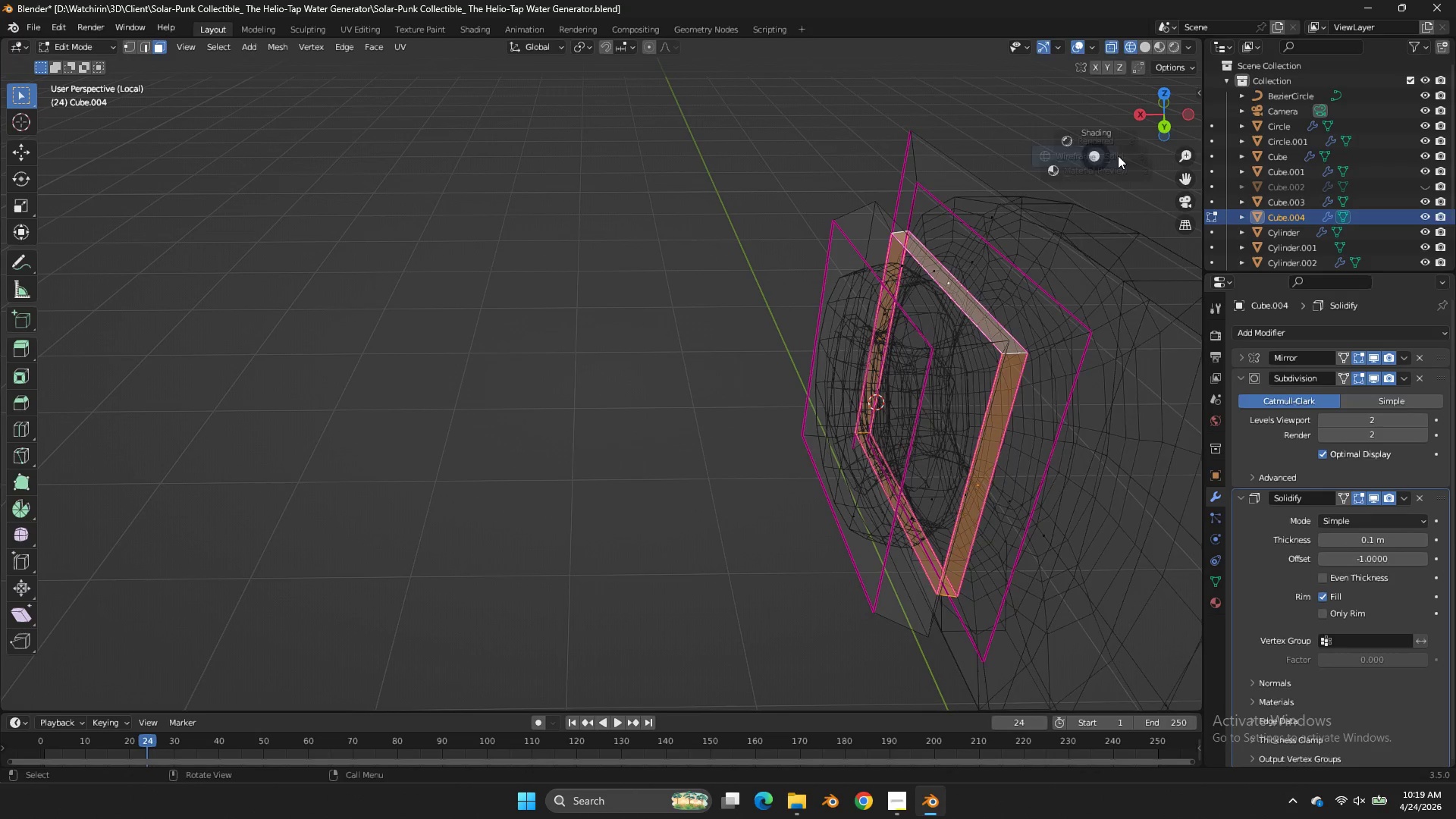 
type(zs)
 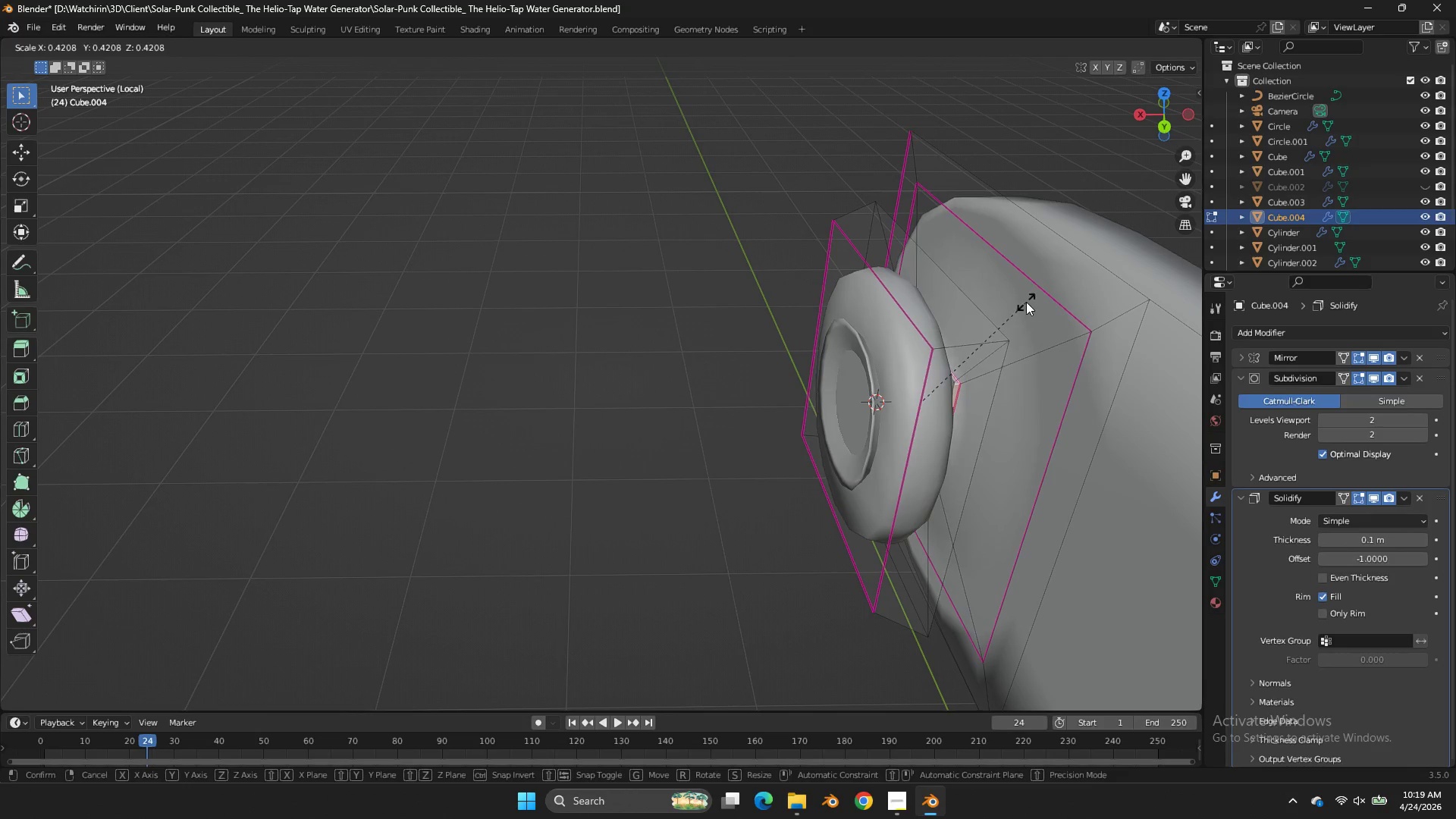 
right_click([1042, 287])
 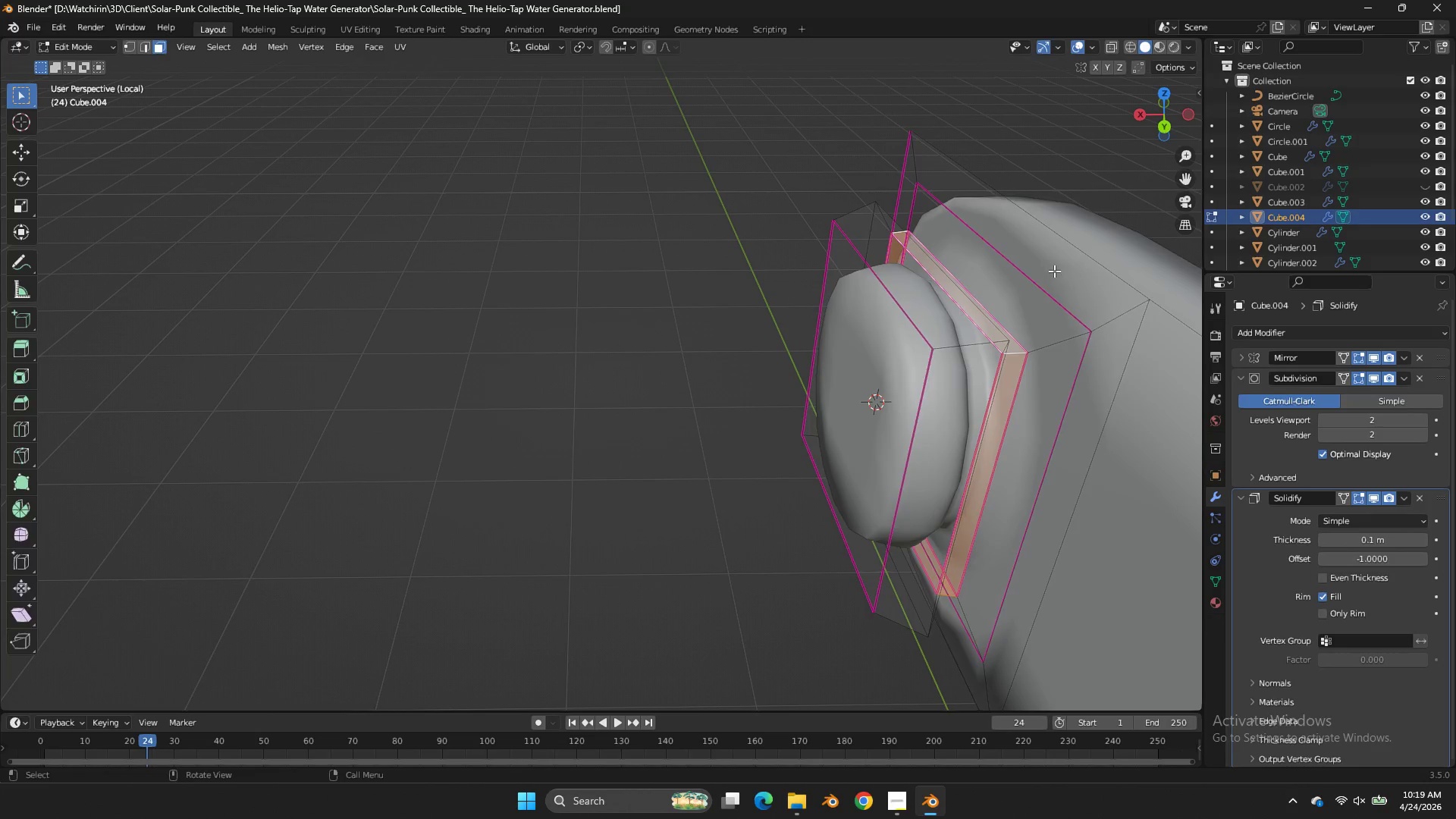 
key(Tab)
 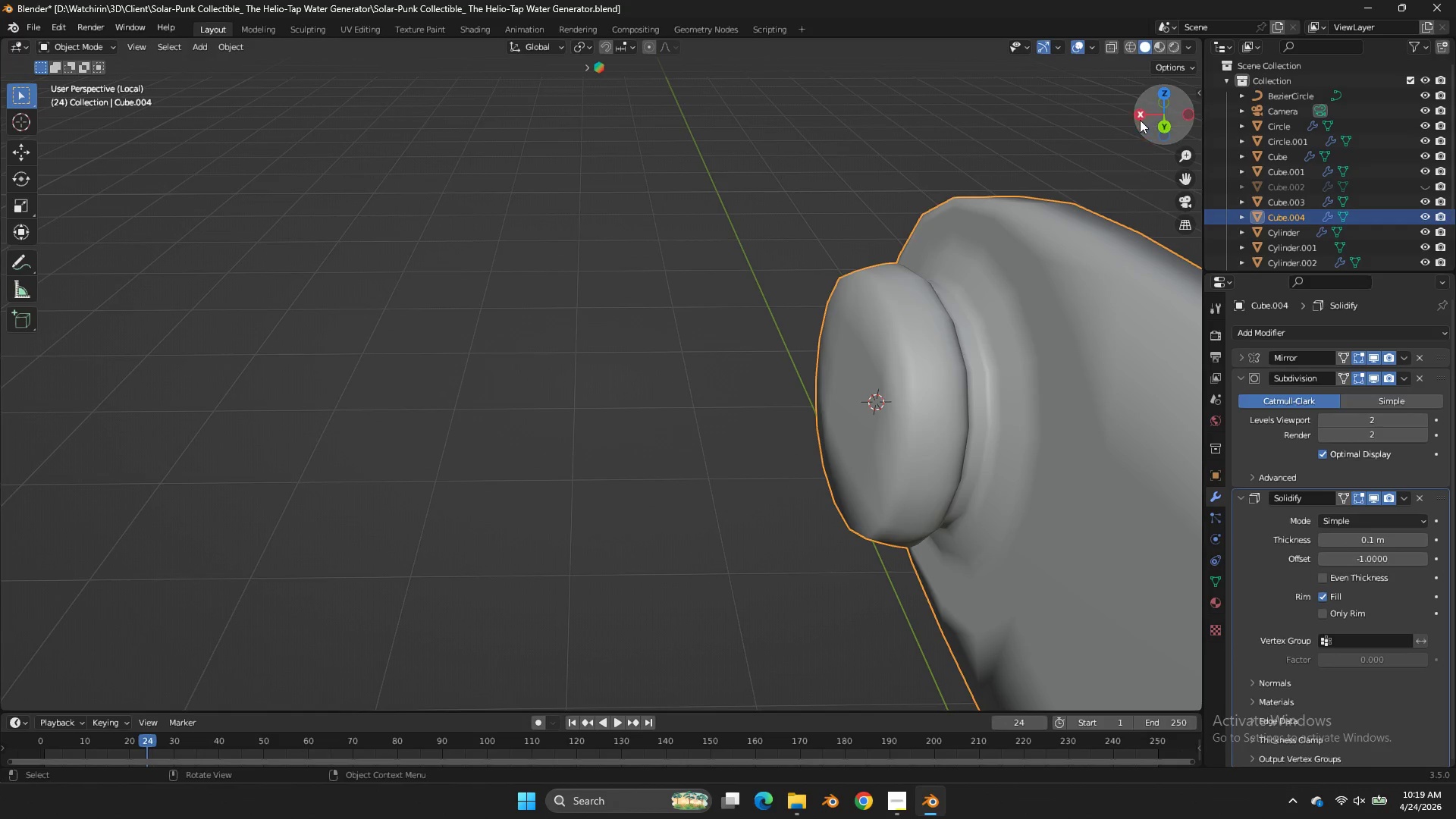 
key(Tab)
 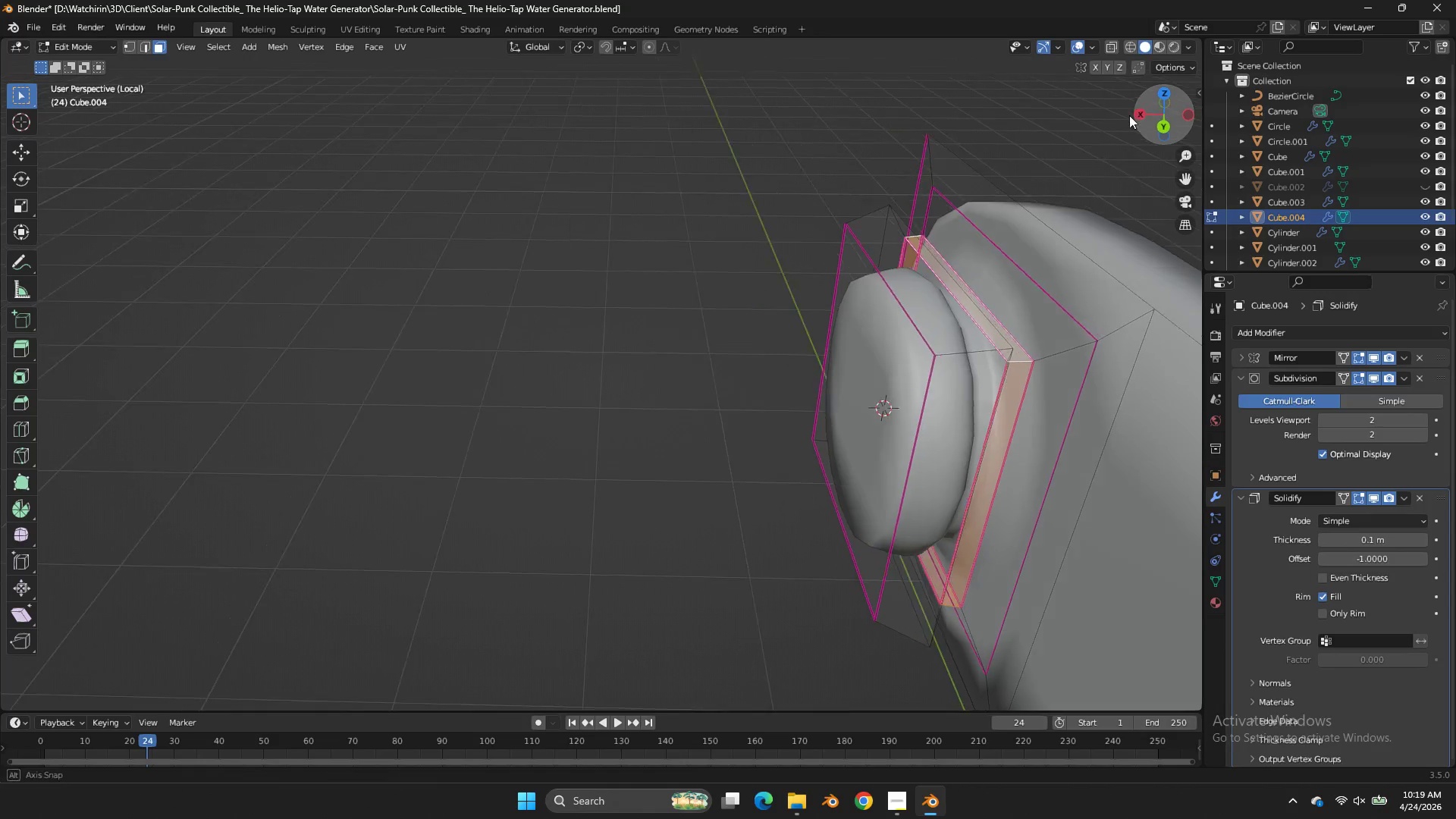 
left_click_drag(start_coordinate=[1142, 115], to_coordinate=[1094, 83])
 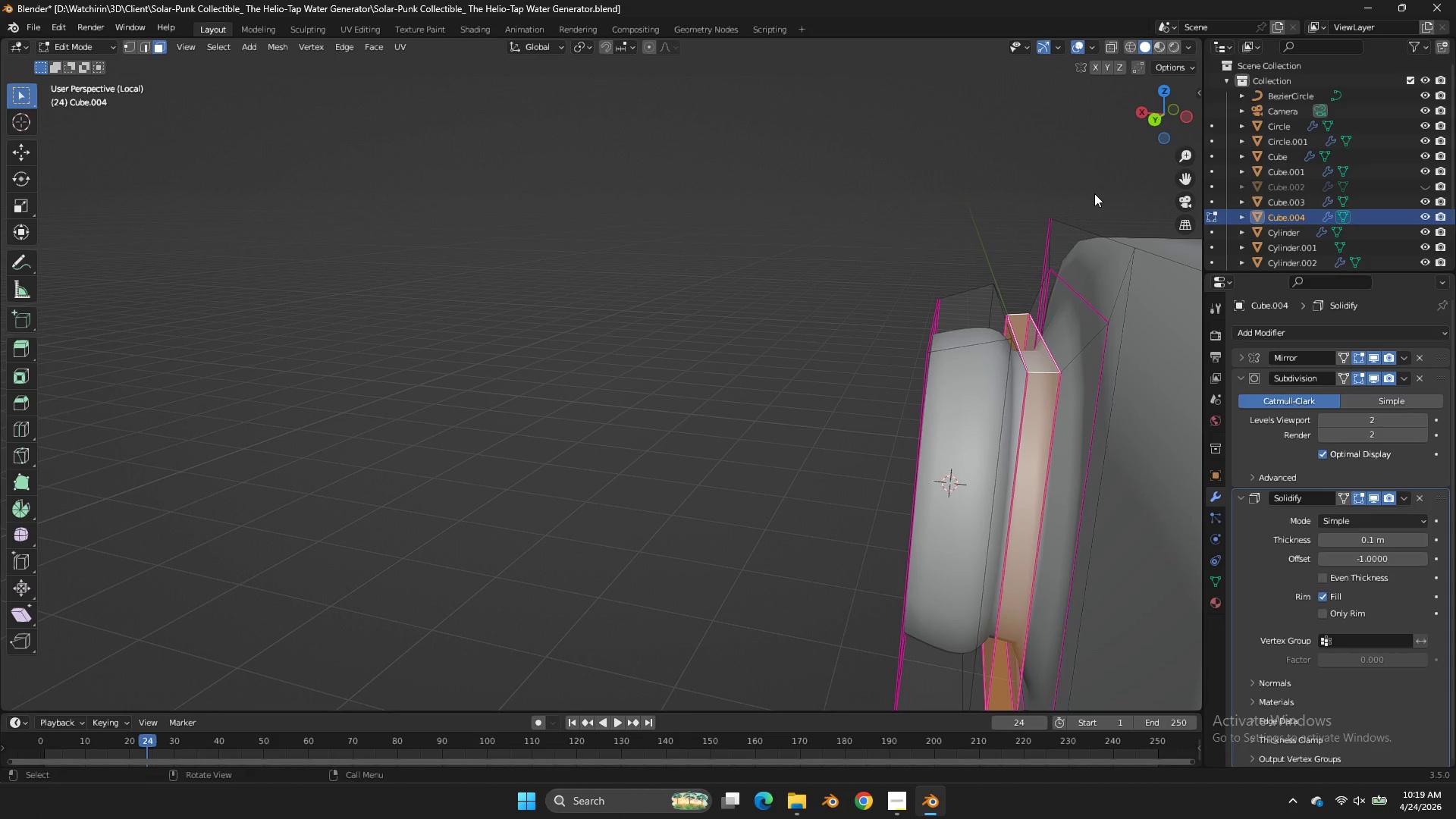 
key(NumpadDivide)
 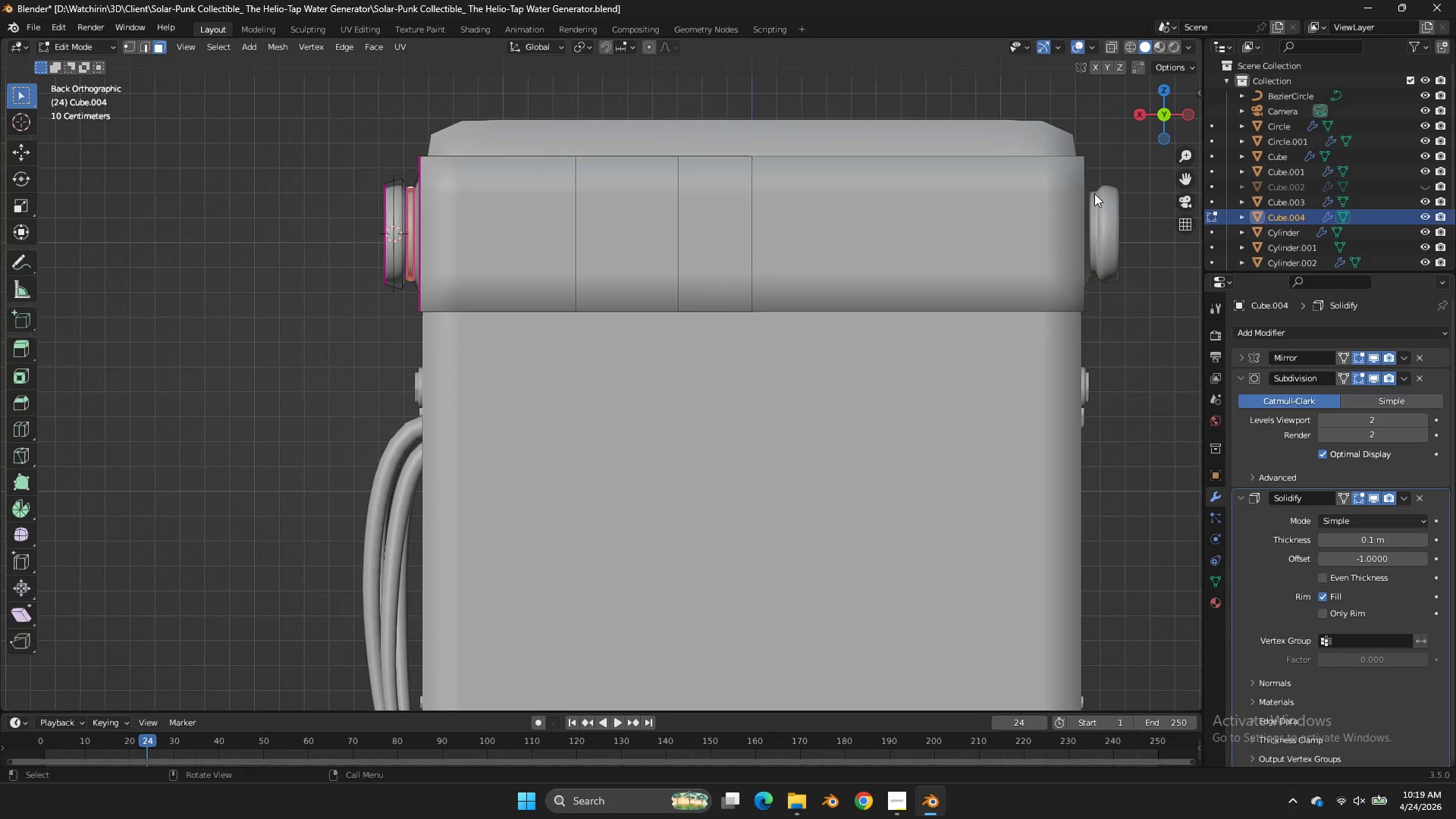 
key(Tab)
 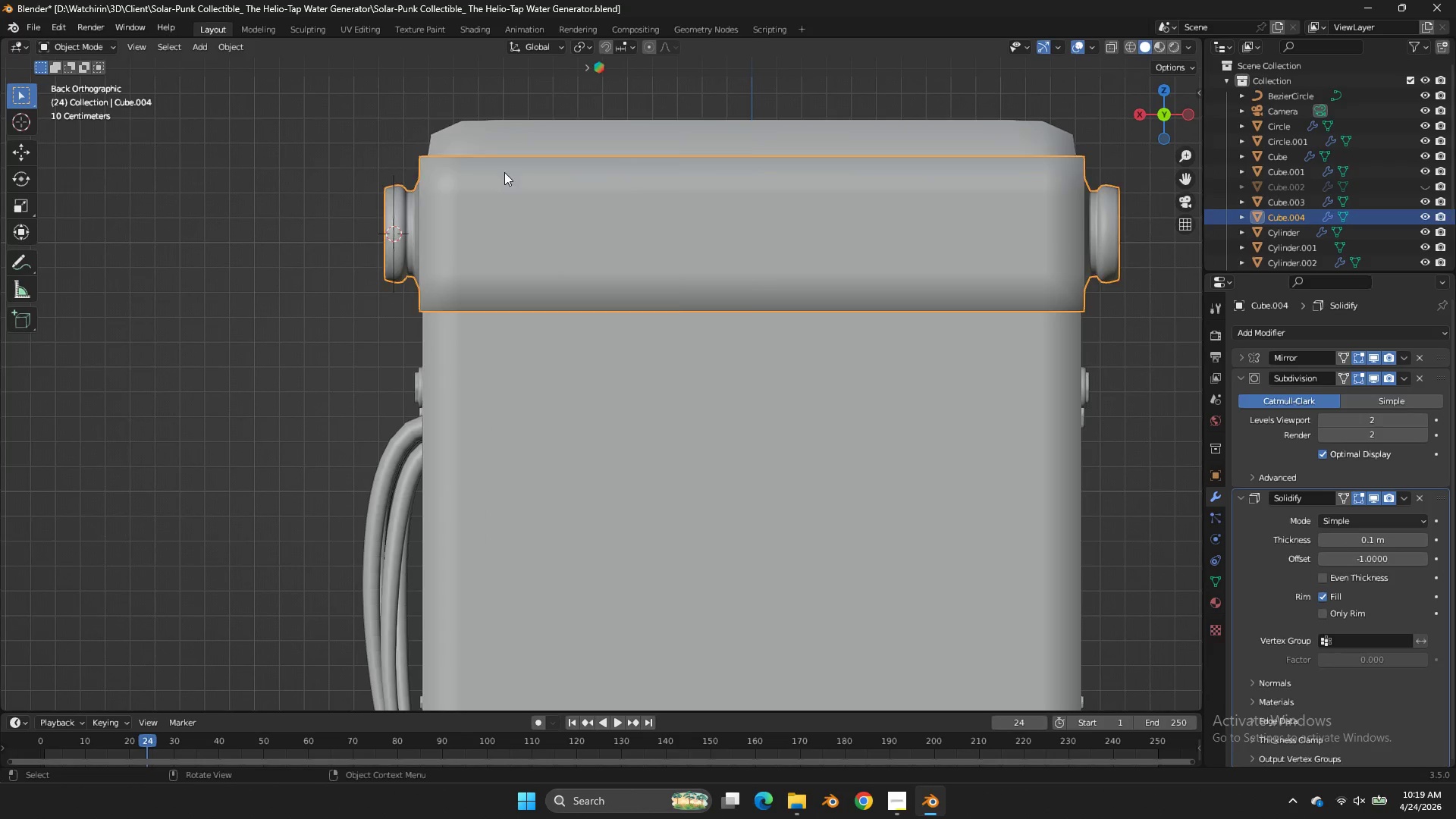 
key(Tab)
 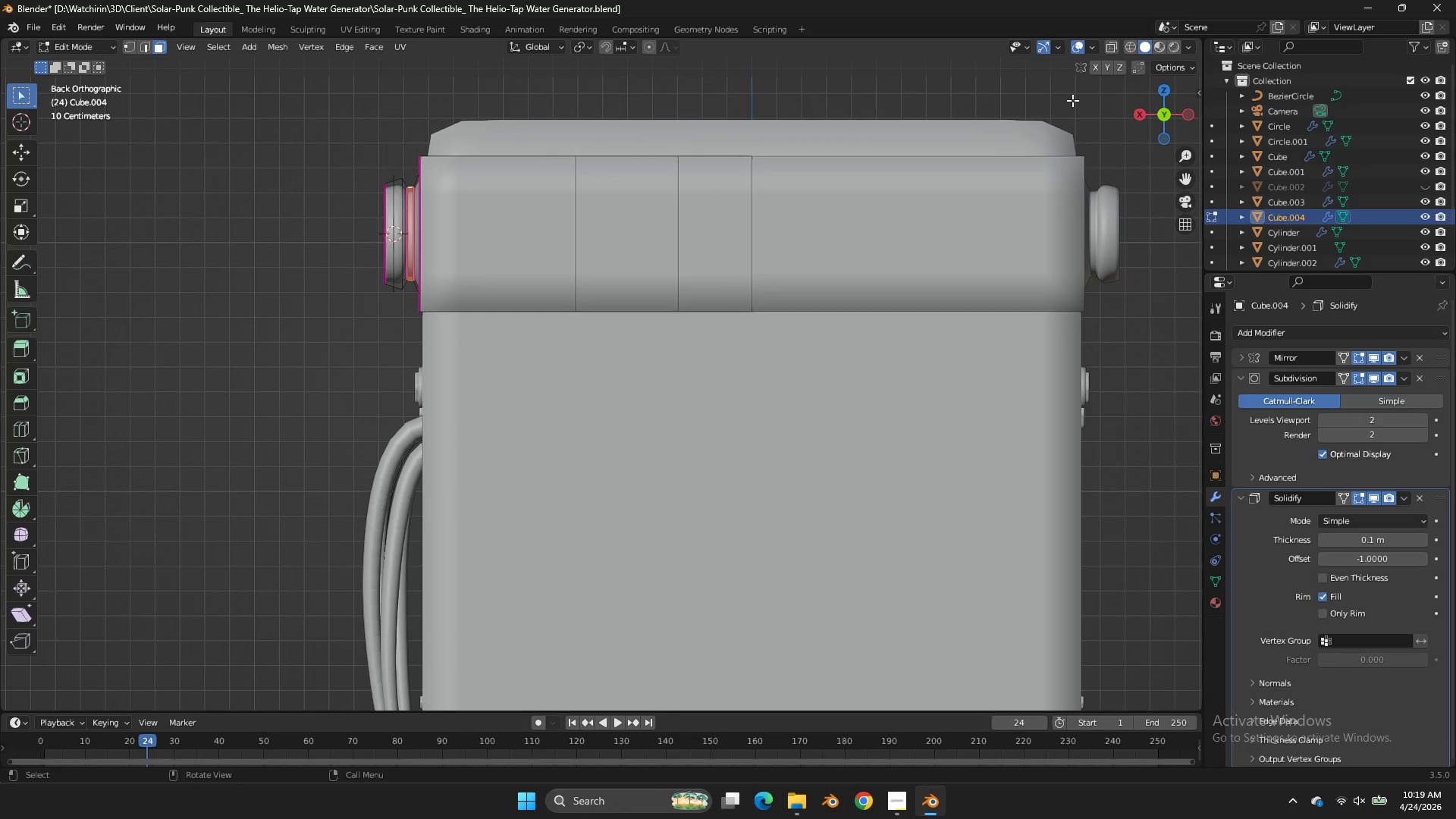 
key(Tab)
 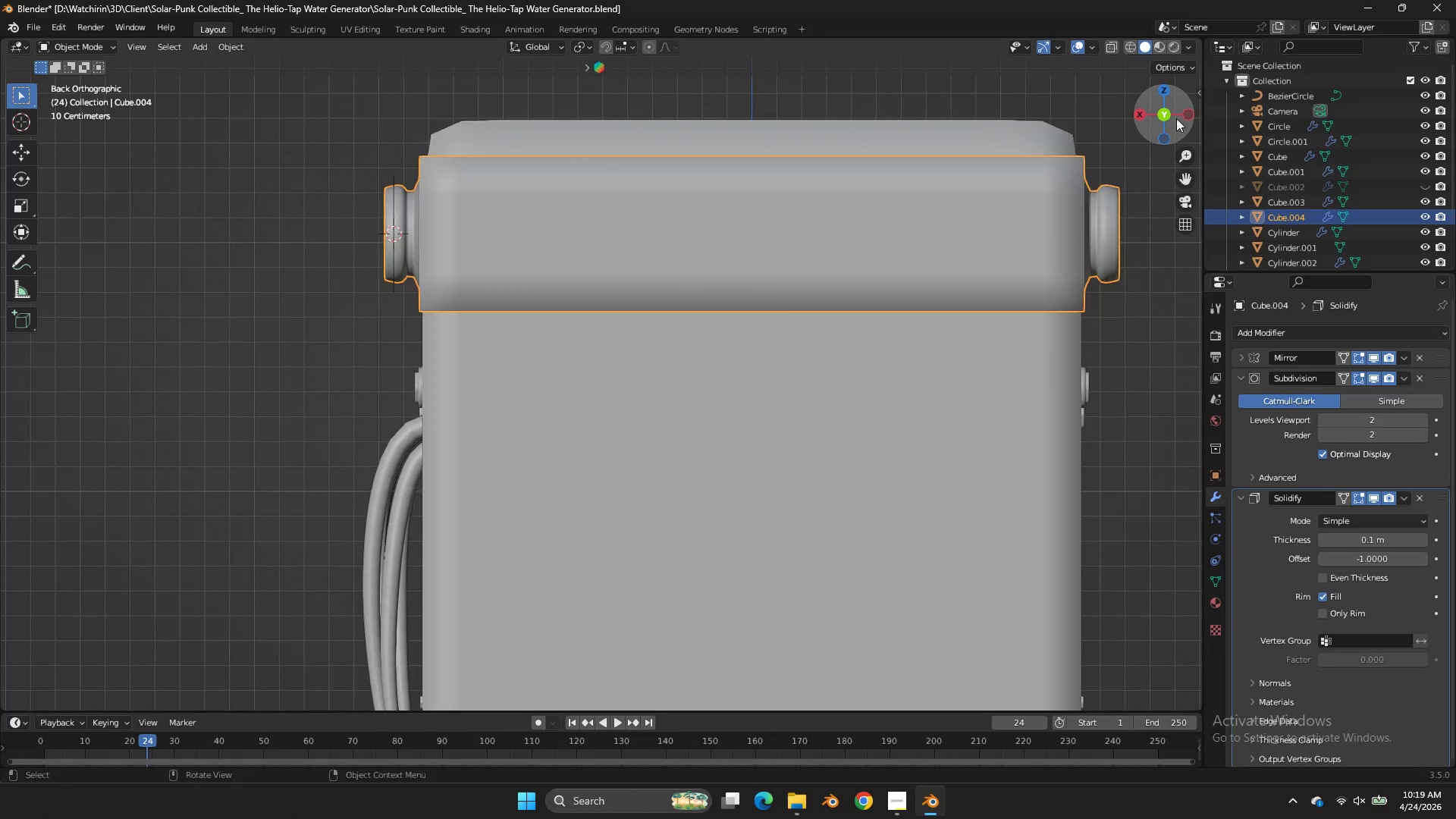 
left_click_drag(start_coordinate=[1170, 117], to_coordinate=[168, 133])
 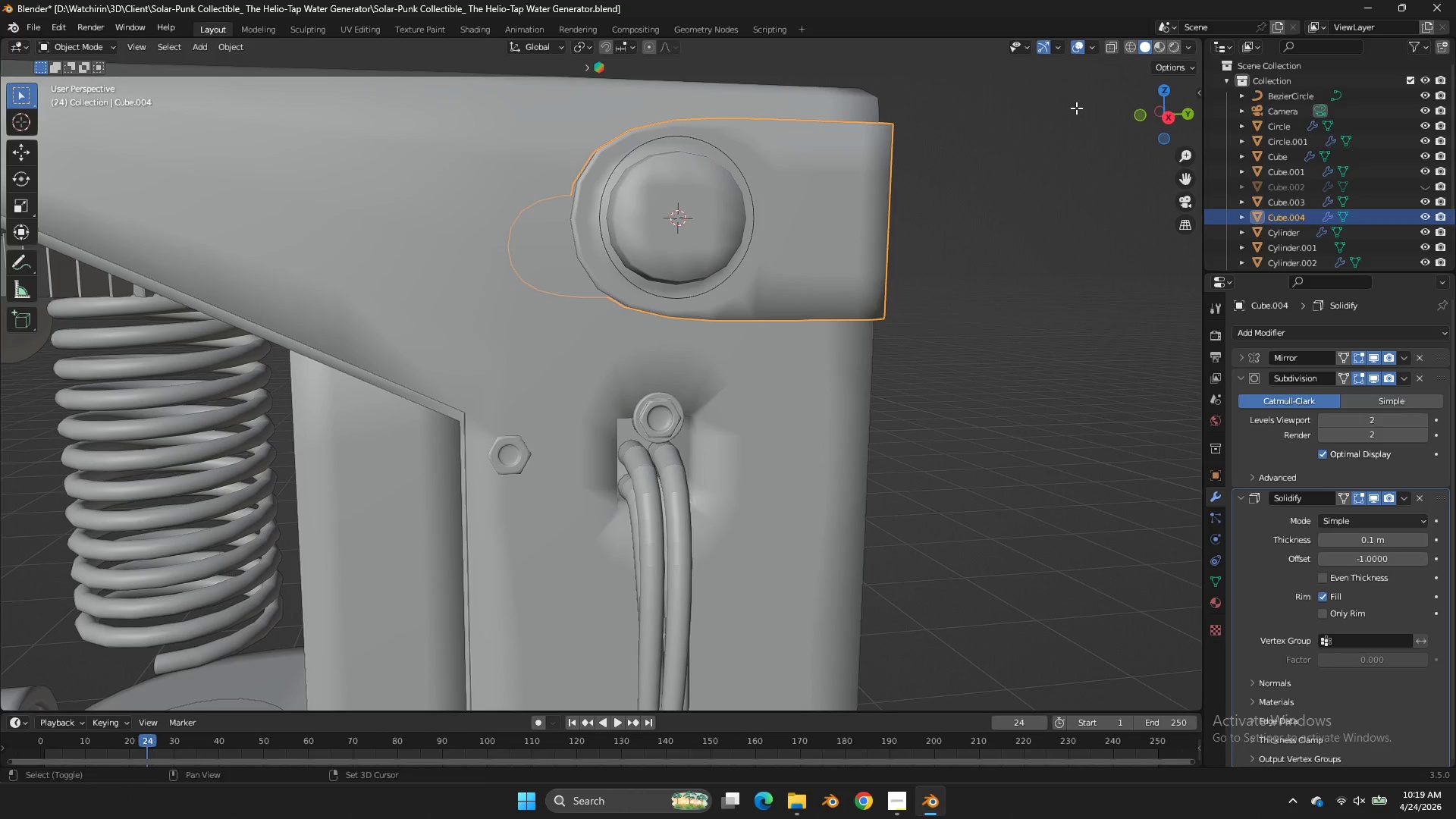 
key(Shift+A)
 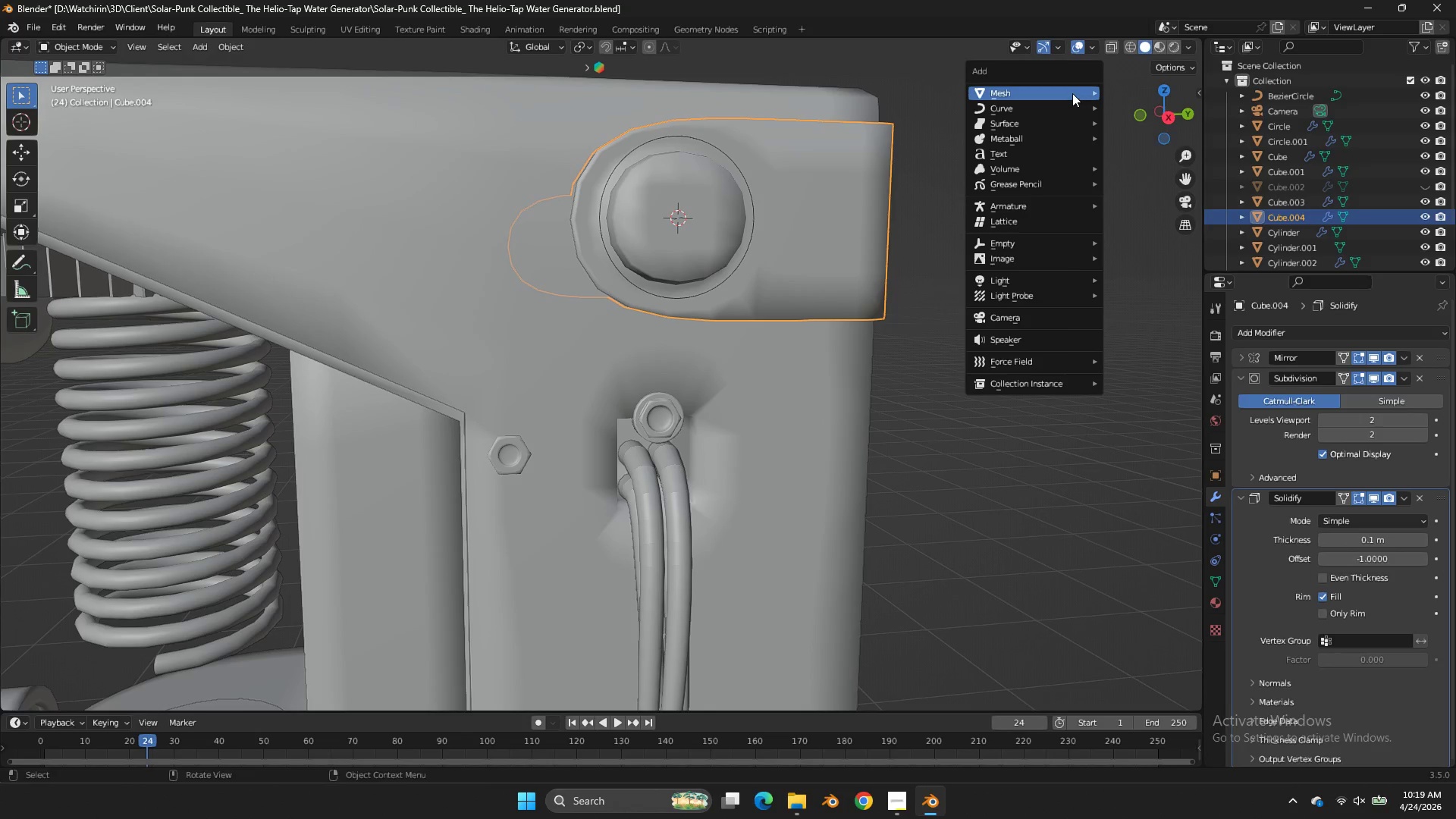 
left_click([1072, 93])
 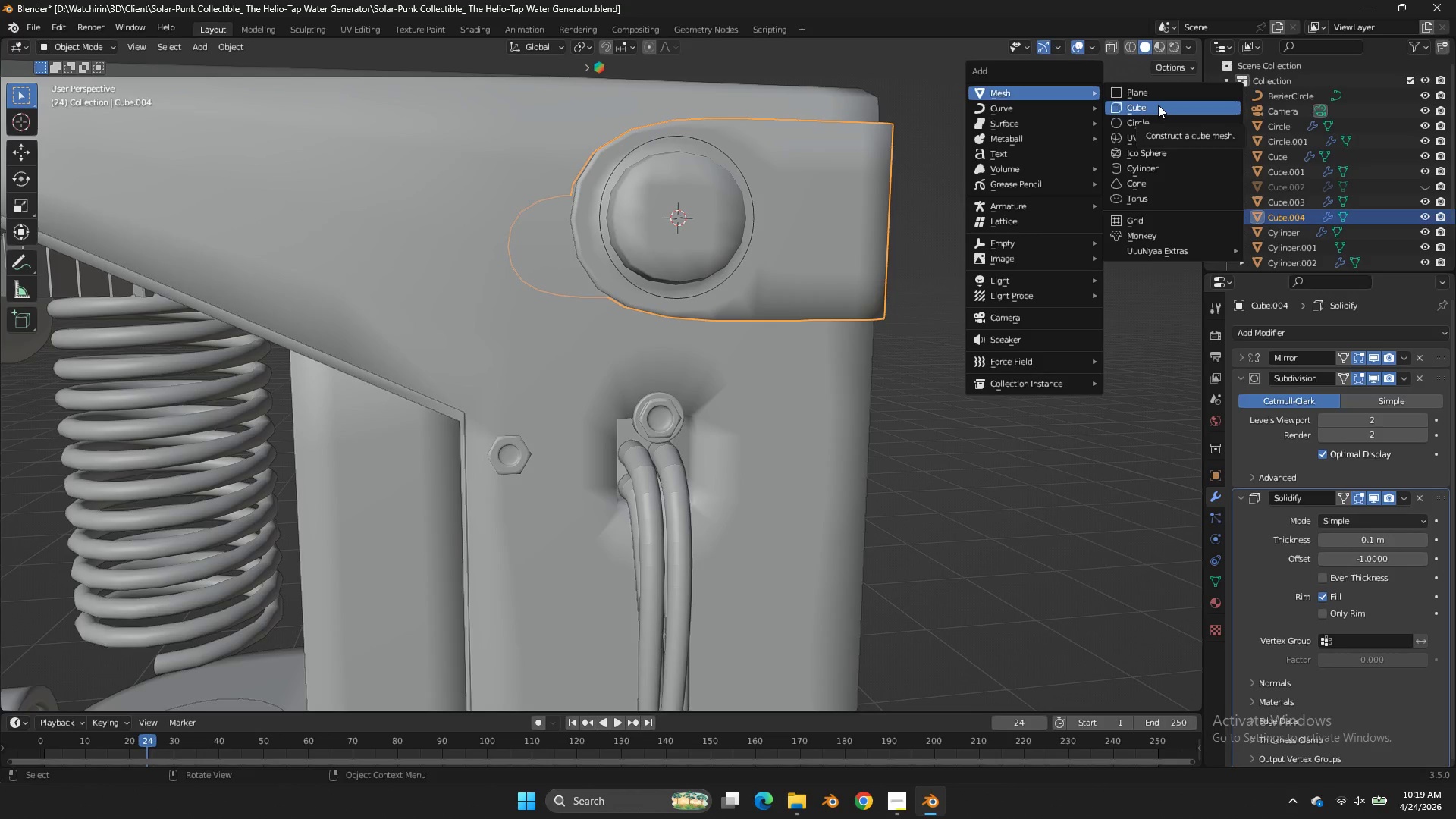 
left_click([1158, 105])
 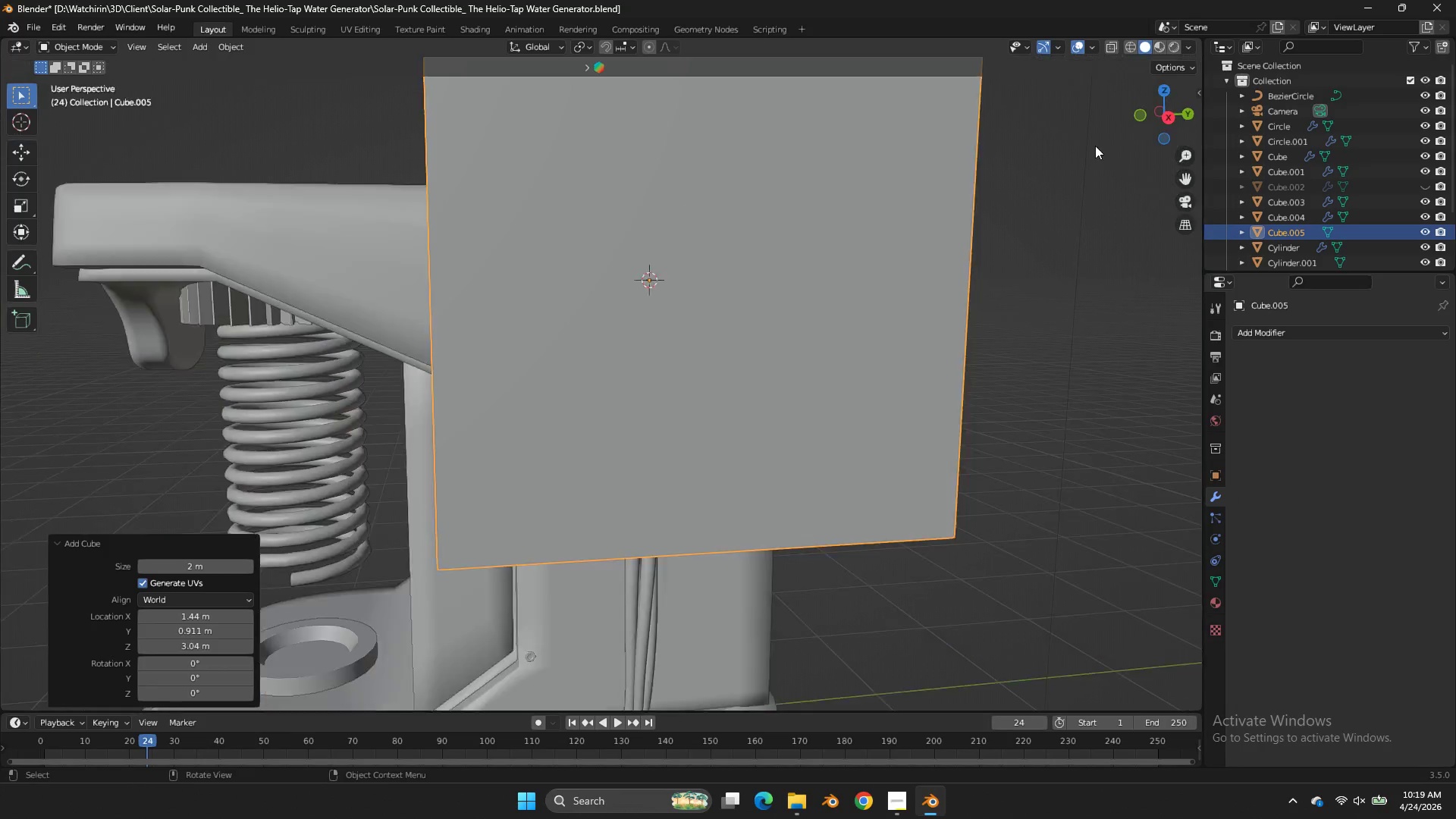 
key(S)
 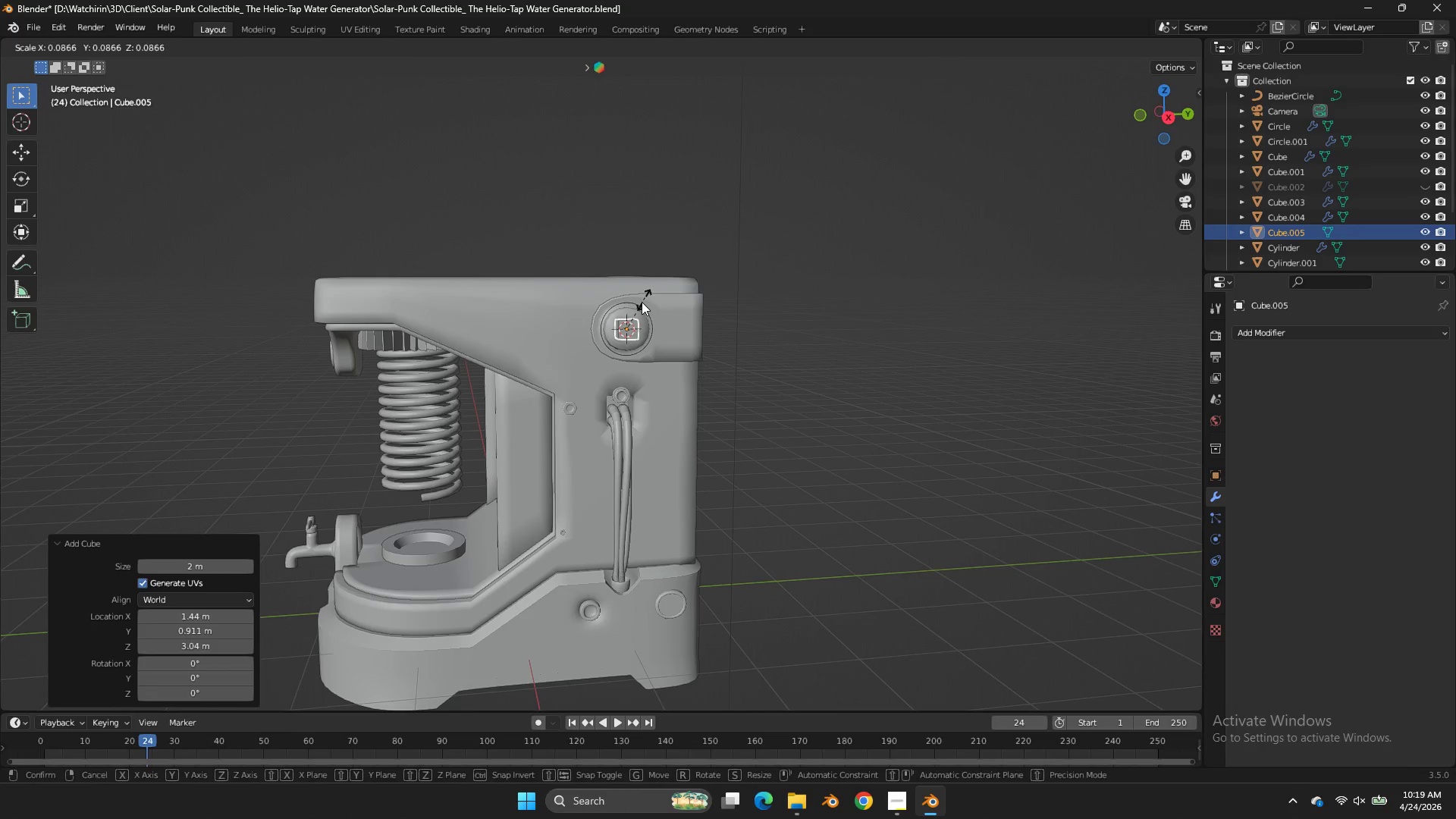 
scroll: coordinate [1087, 152], scroll_direction: down, amount: 5.0
 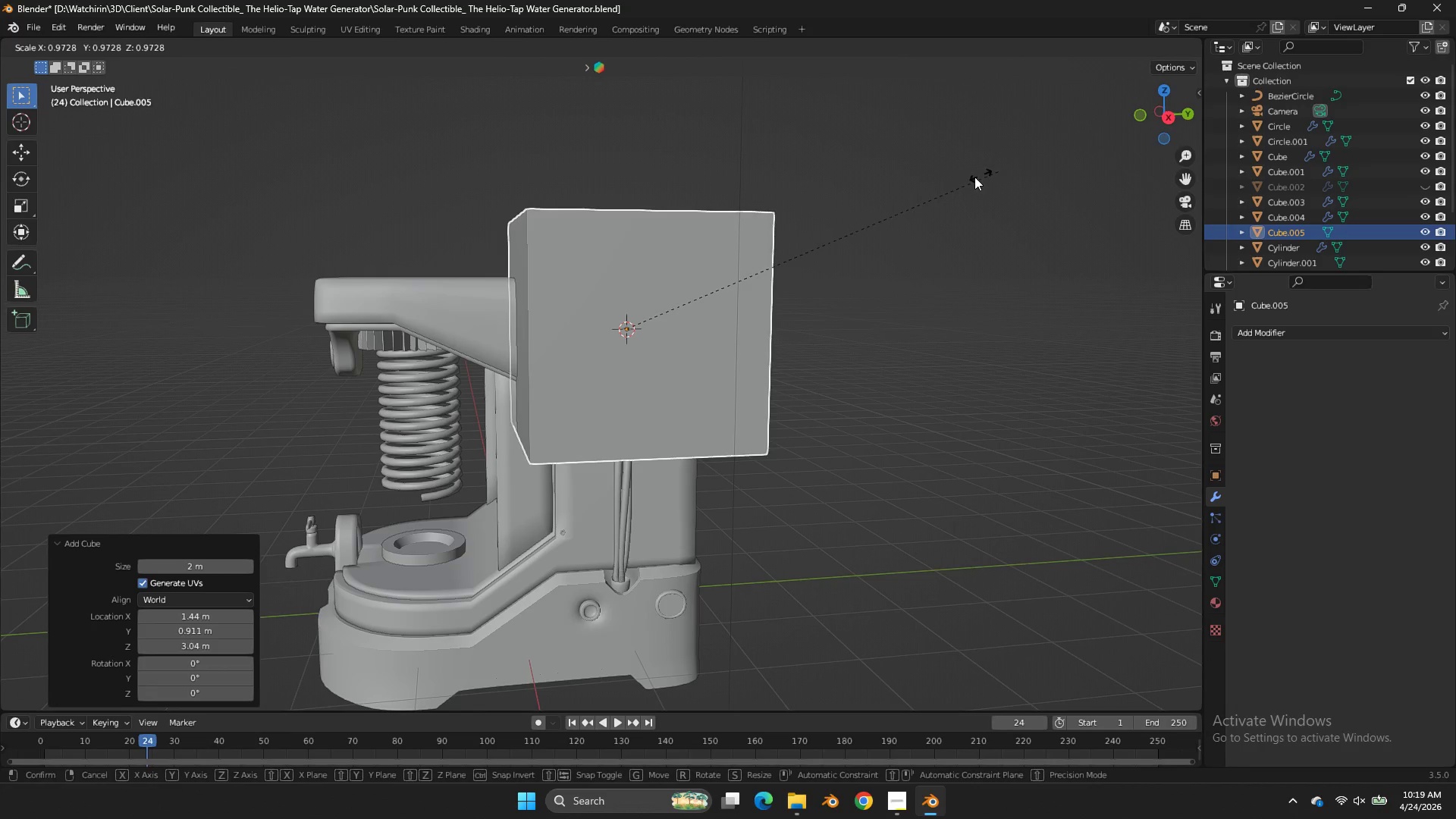 
left_click([641, 303])
 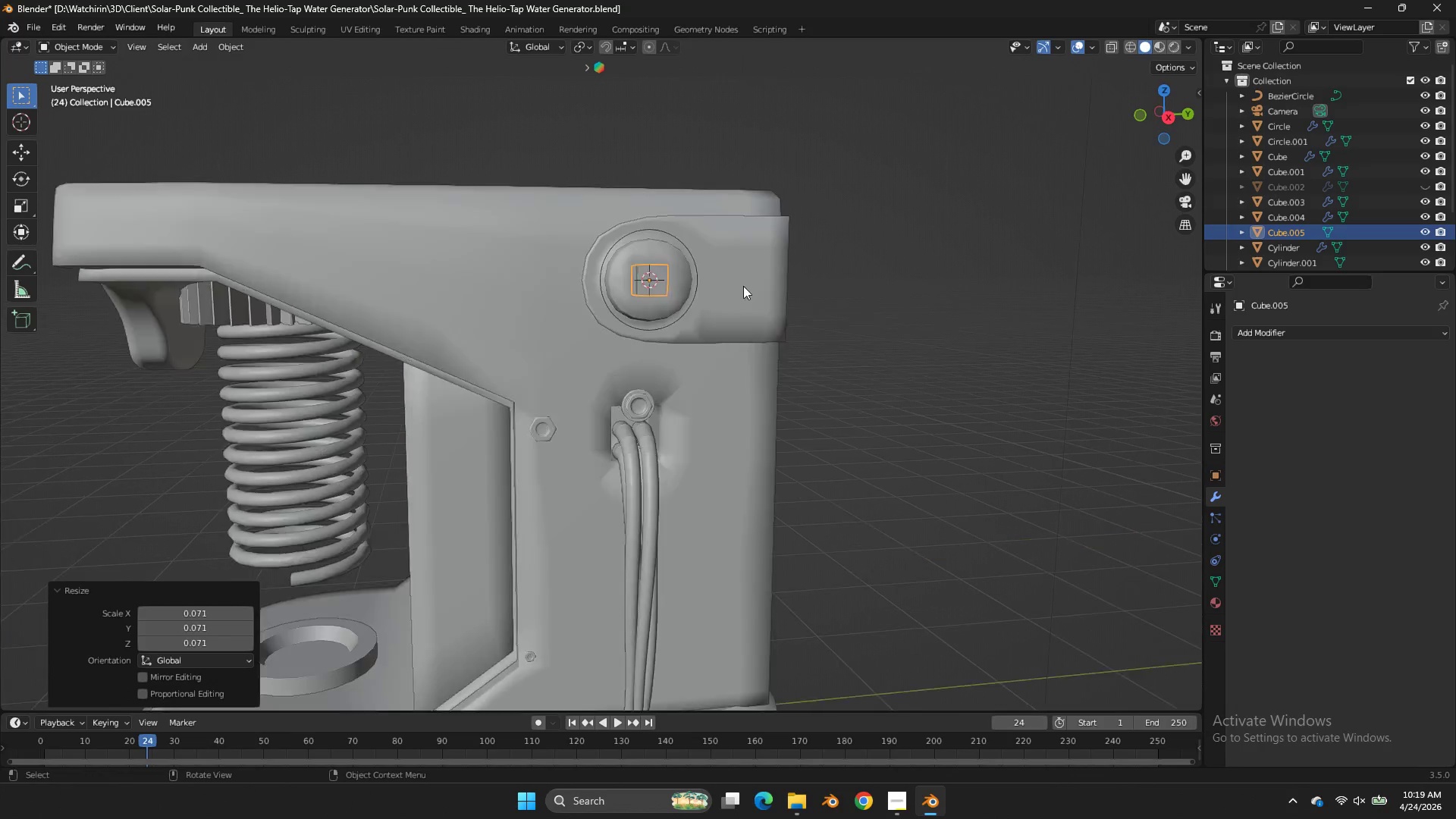 
scroll: coordinate [824, 234], scroll_direction: up, amount: 7.0
 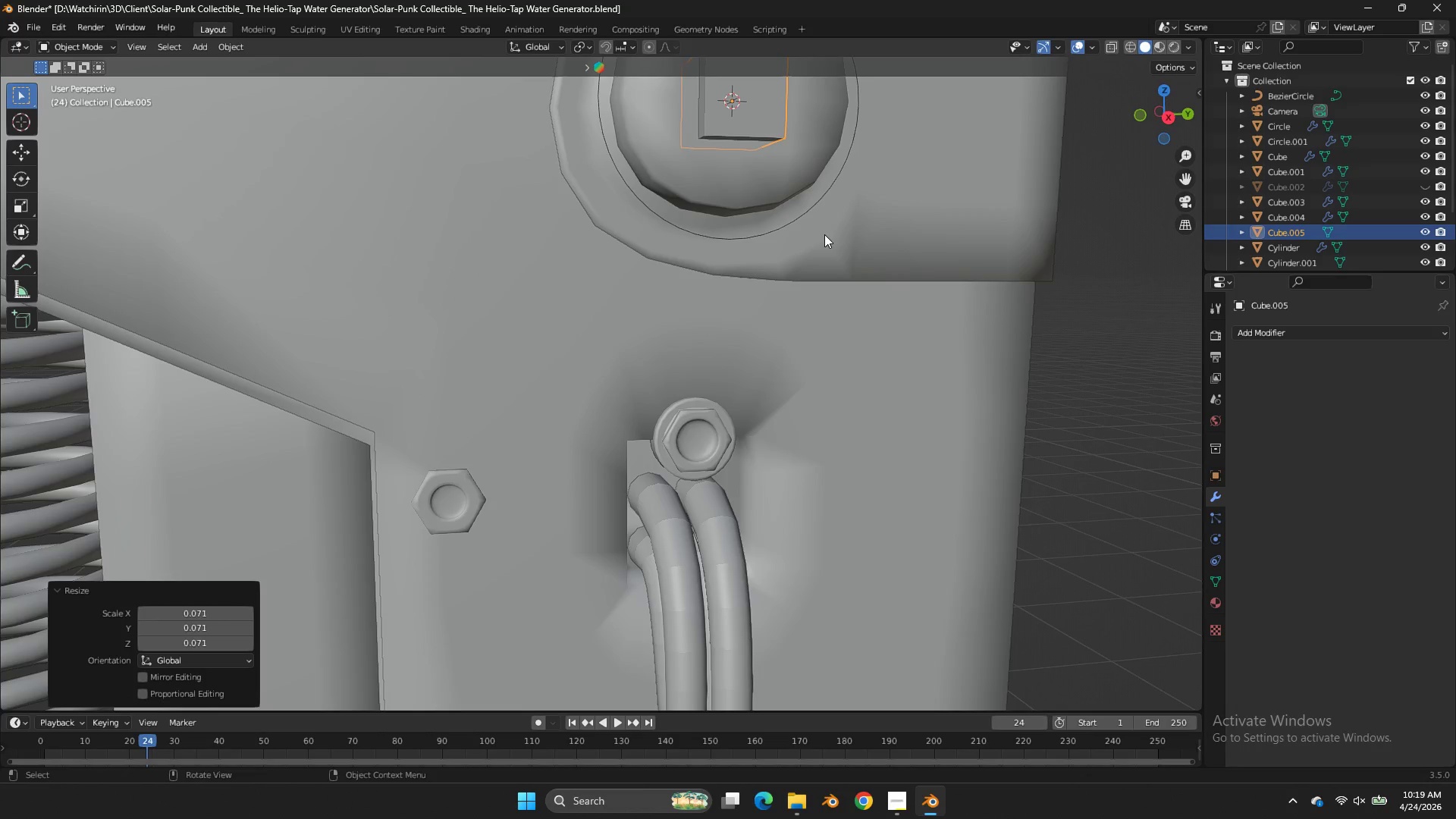 
key(NumpadDivide)
 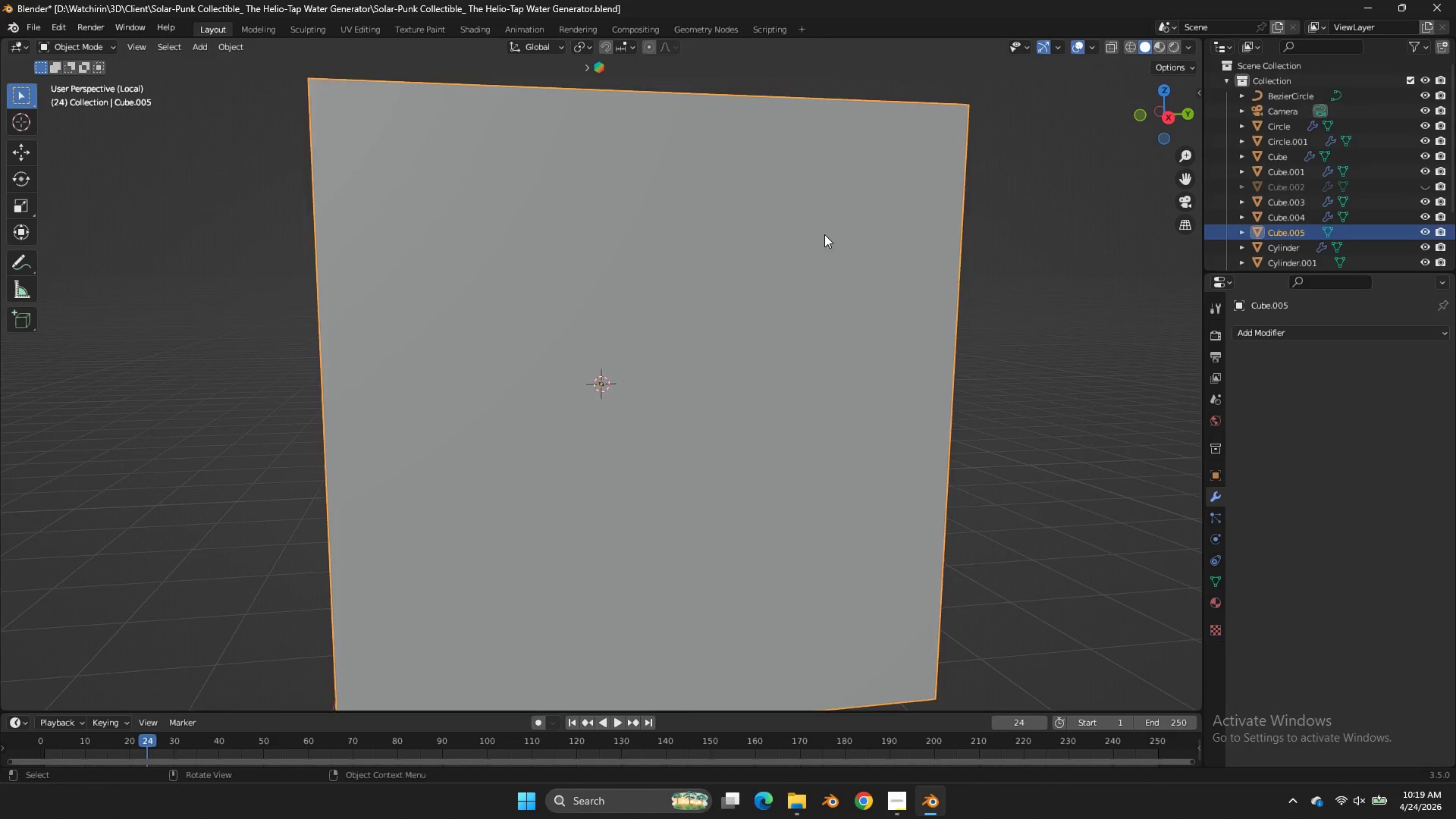 
scroll: coordinate [827, 251], scroll_direction: down, amount: 5.0
 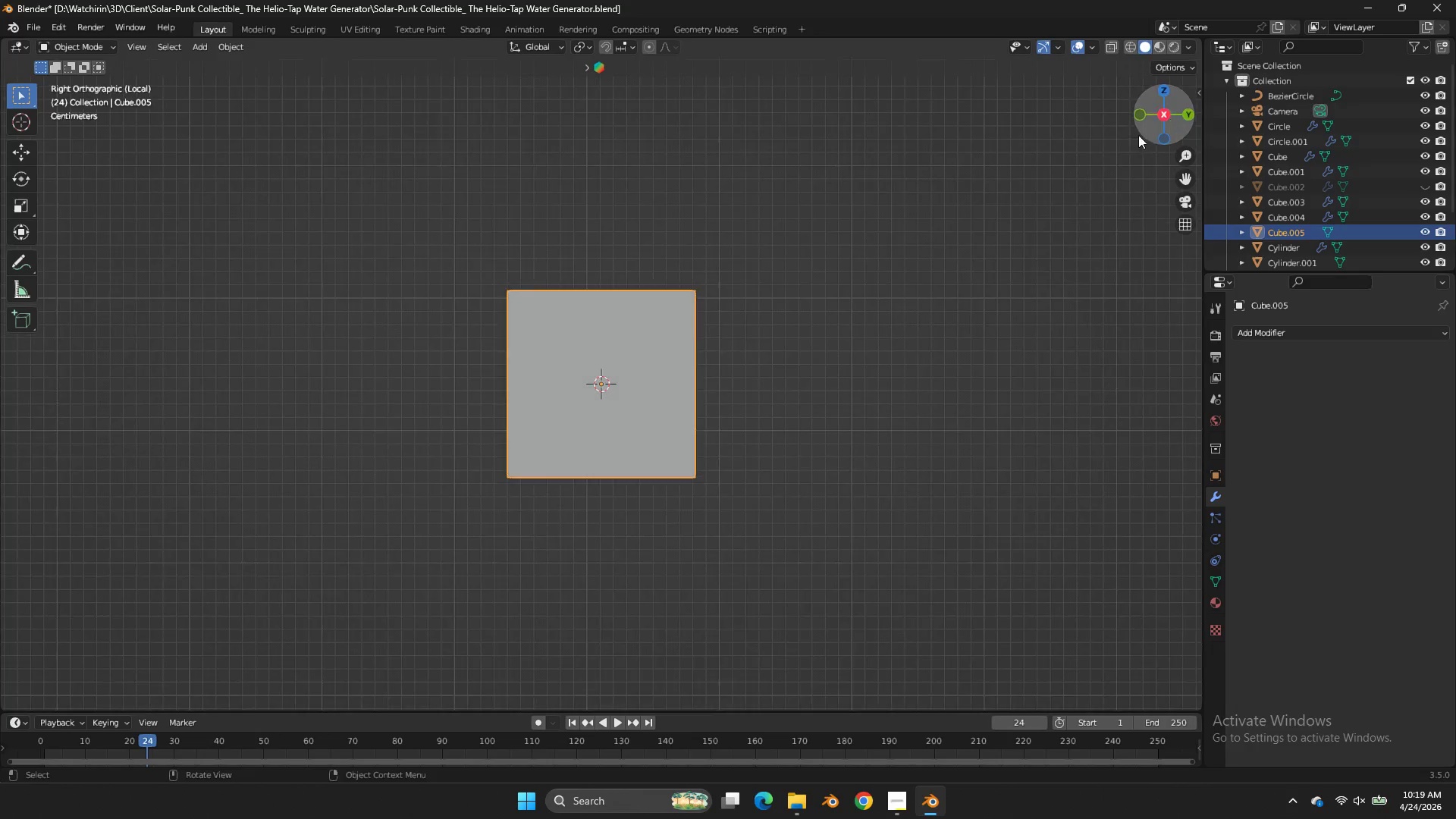 
key(S)
 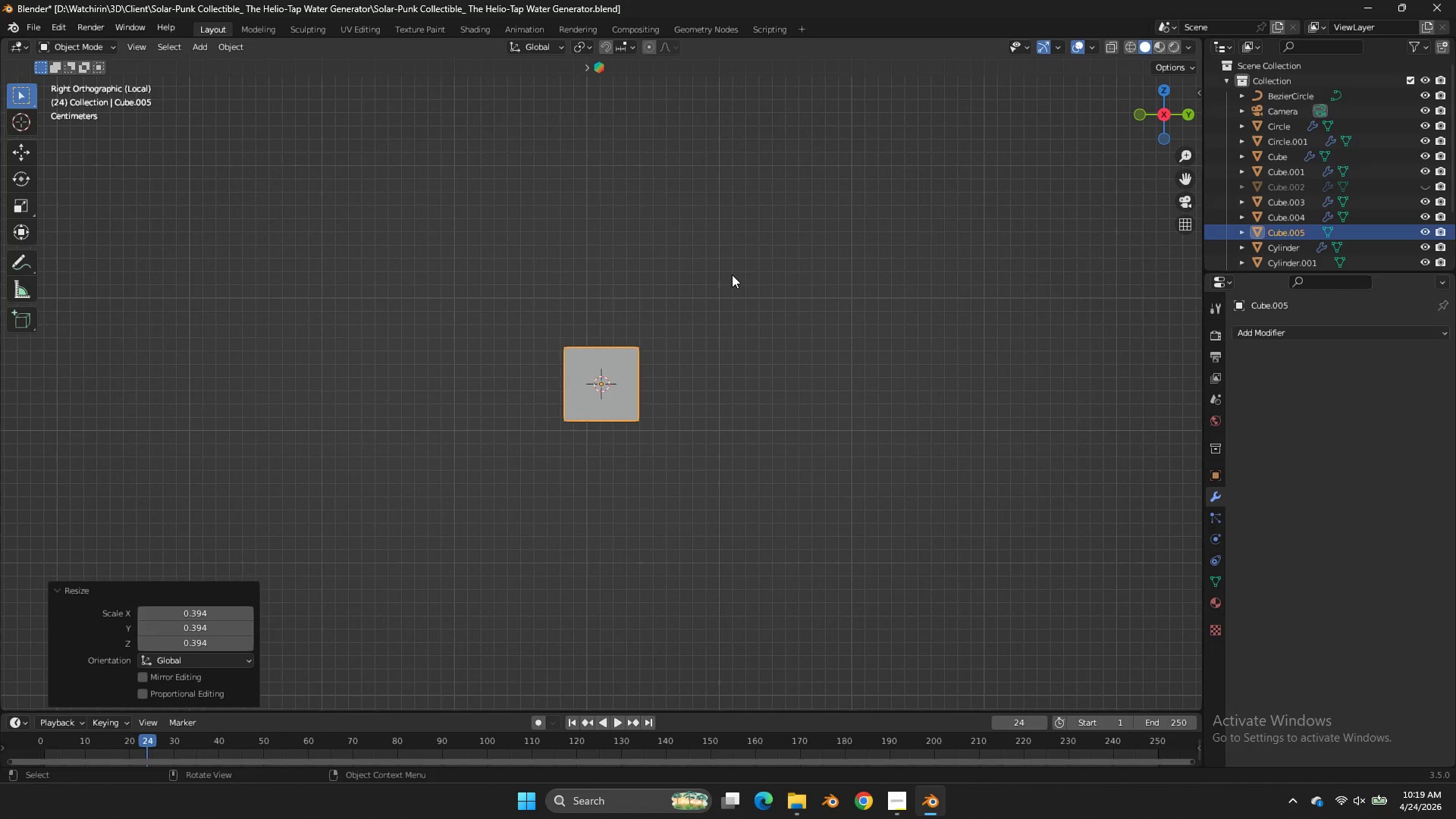 
left_click([732, 275])
 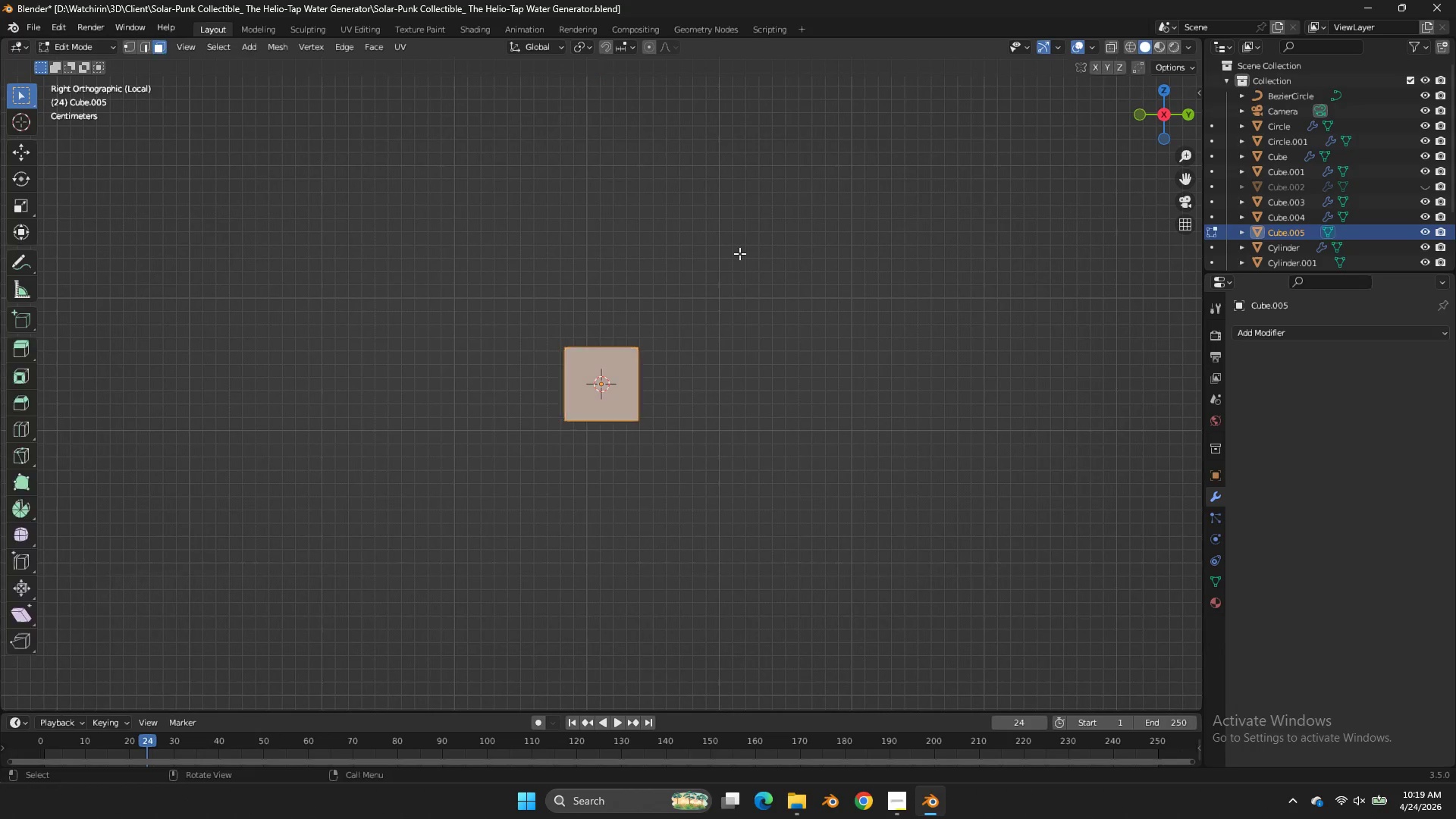 
key(Tab)
 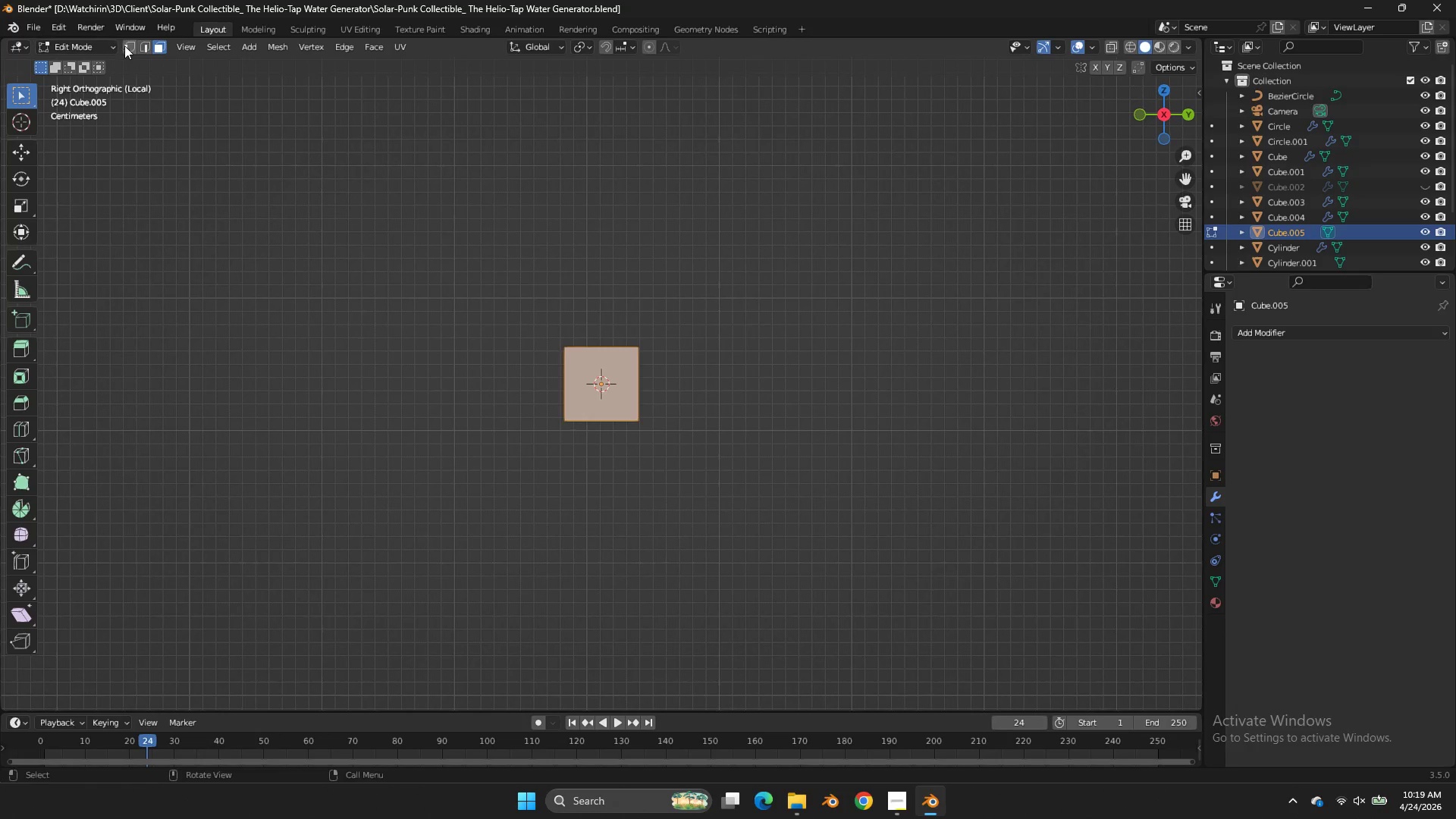 
left_click([127, 47])
 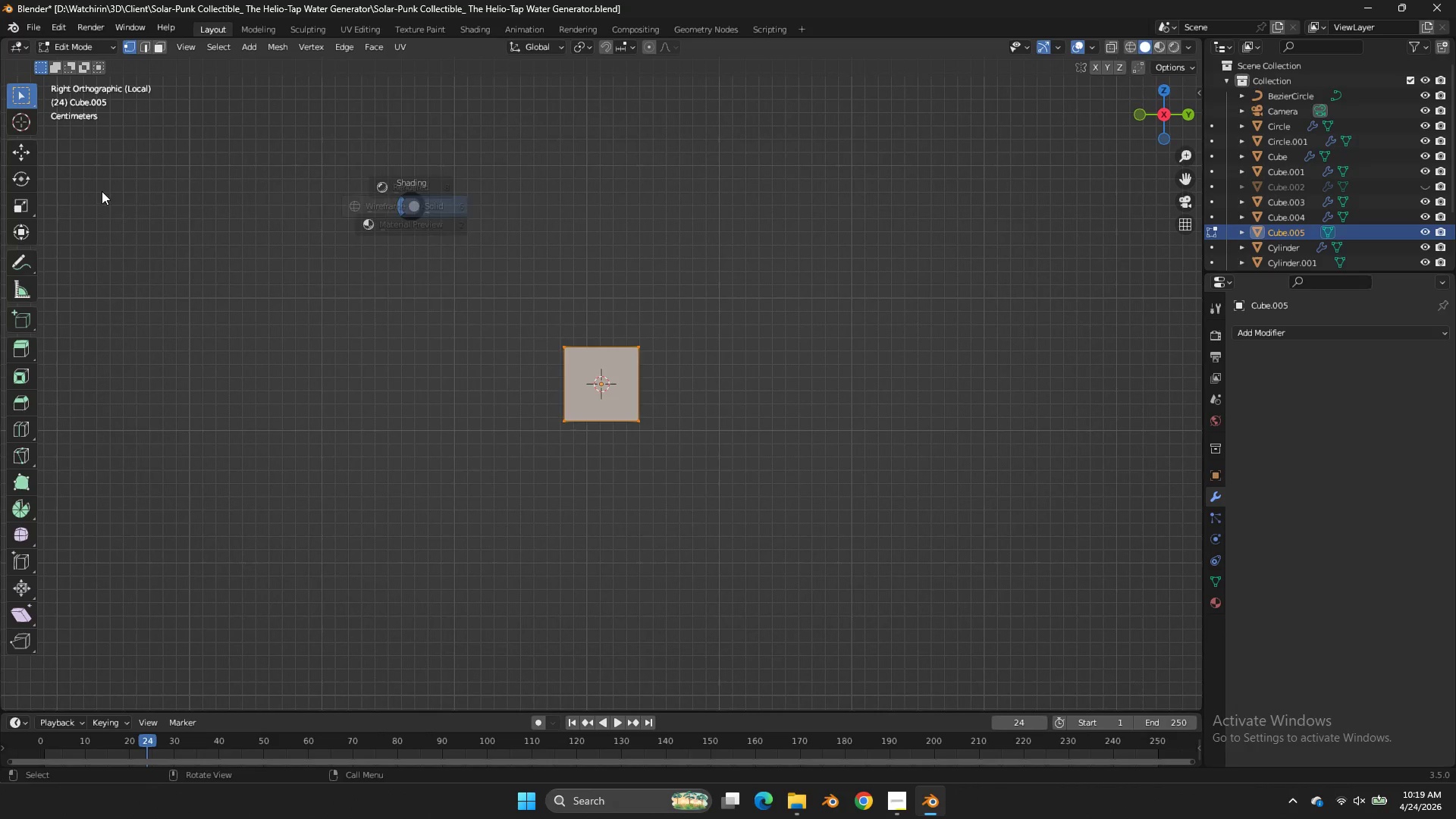 
type(ze)
 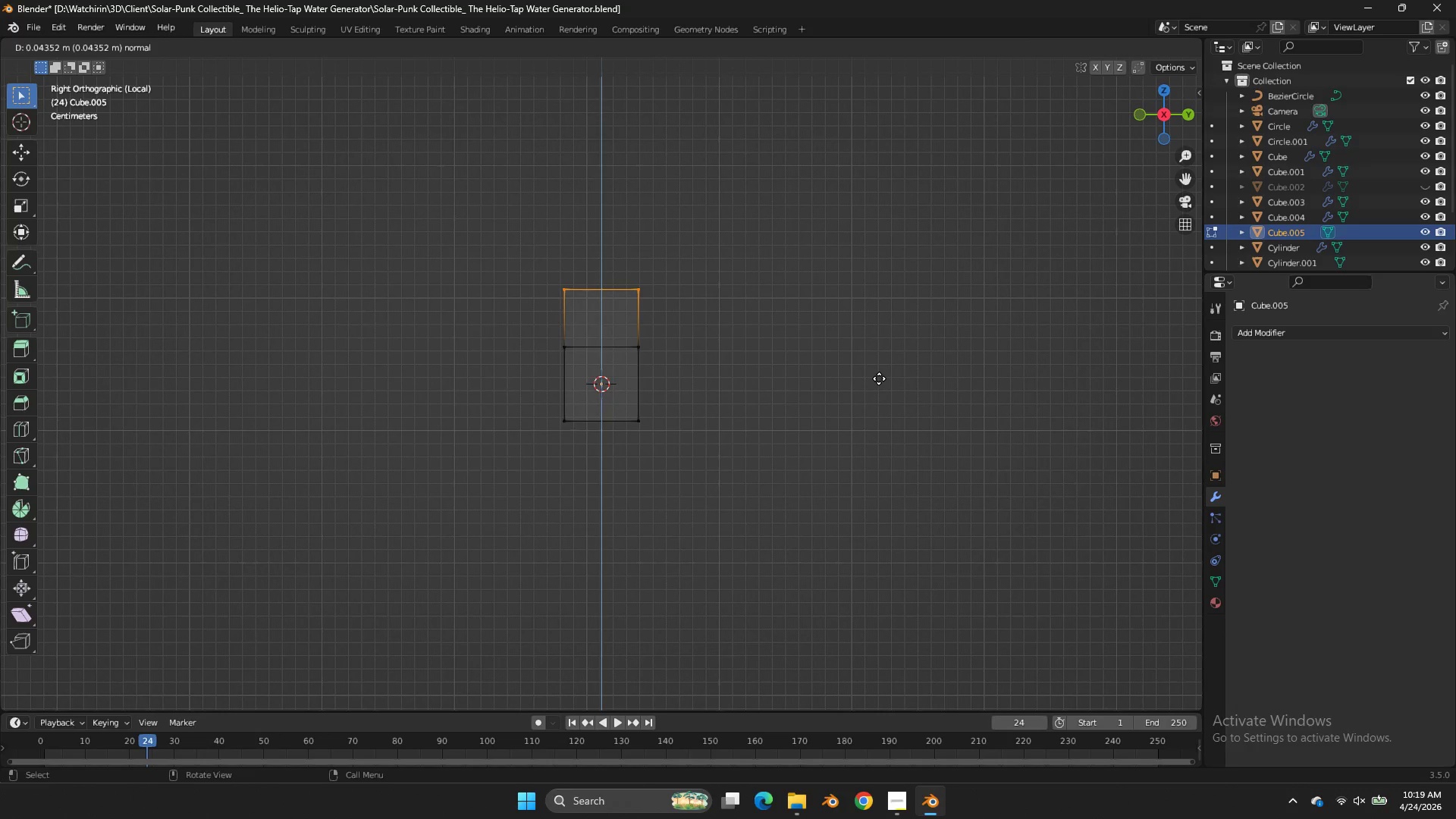 
left_click_drag(start_coordinate=[709, 300], to_coordinate=[403, 375])
 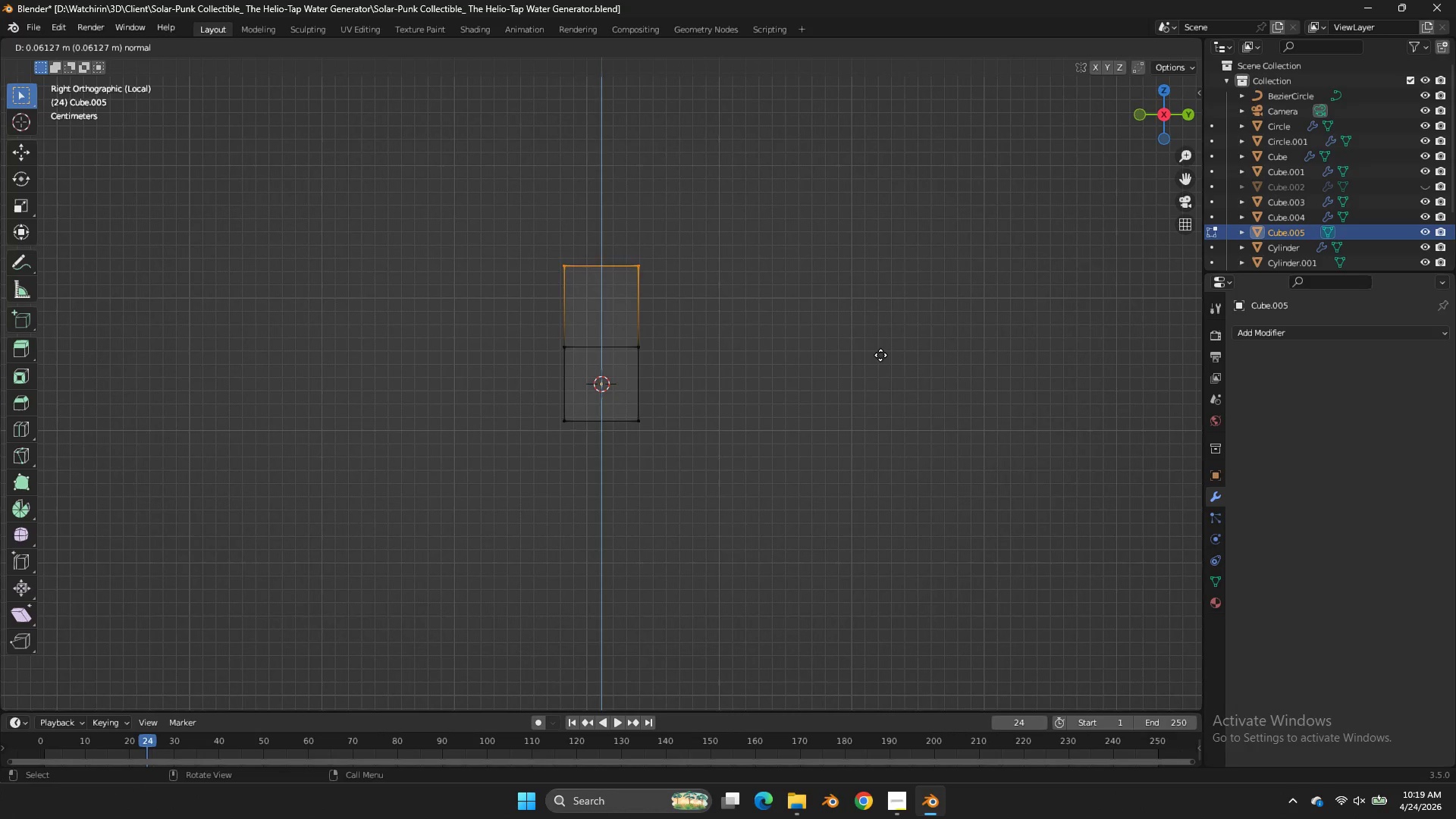 
key(S)
 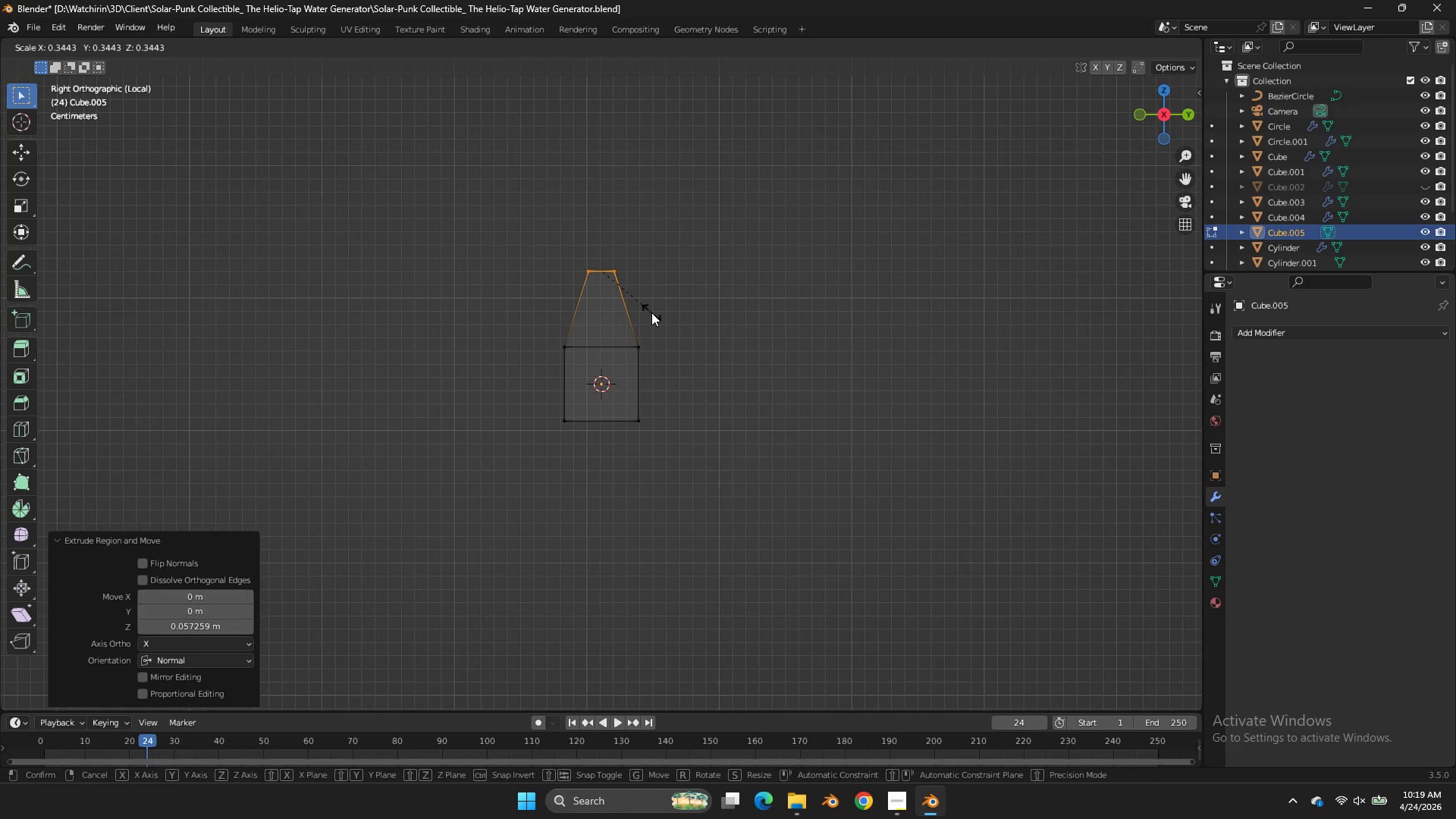 
left_click_drag(start_coordinate=[651, 312], to_coordinate=[678, 295])
 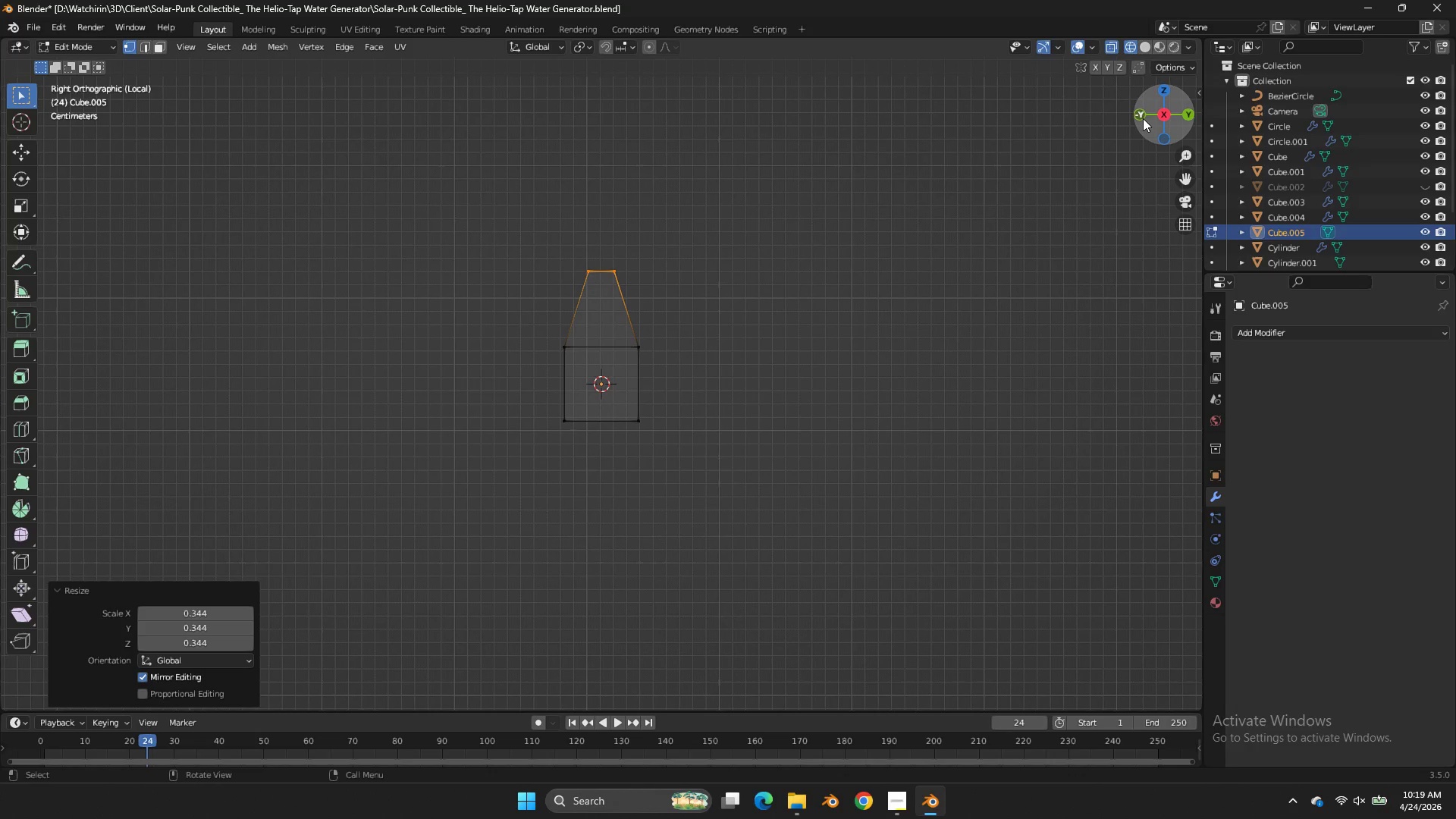 
left_click([1142, 117])
 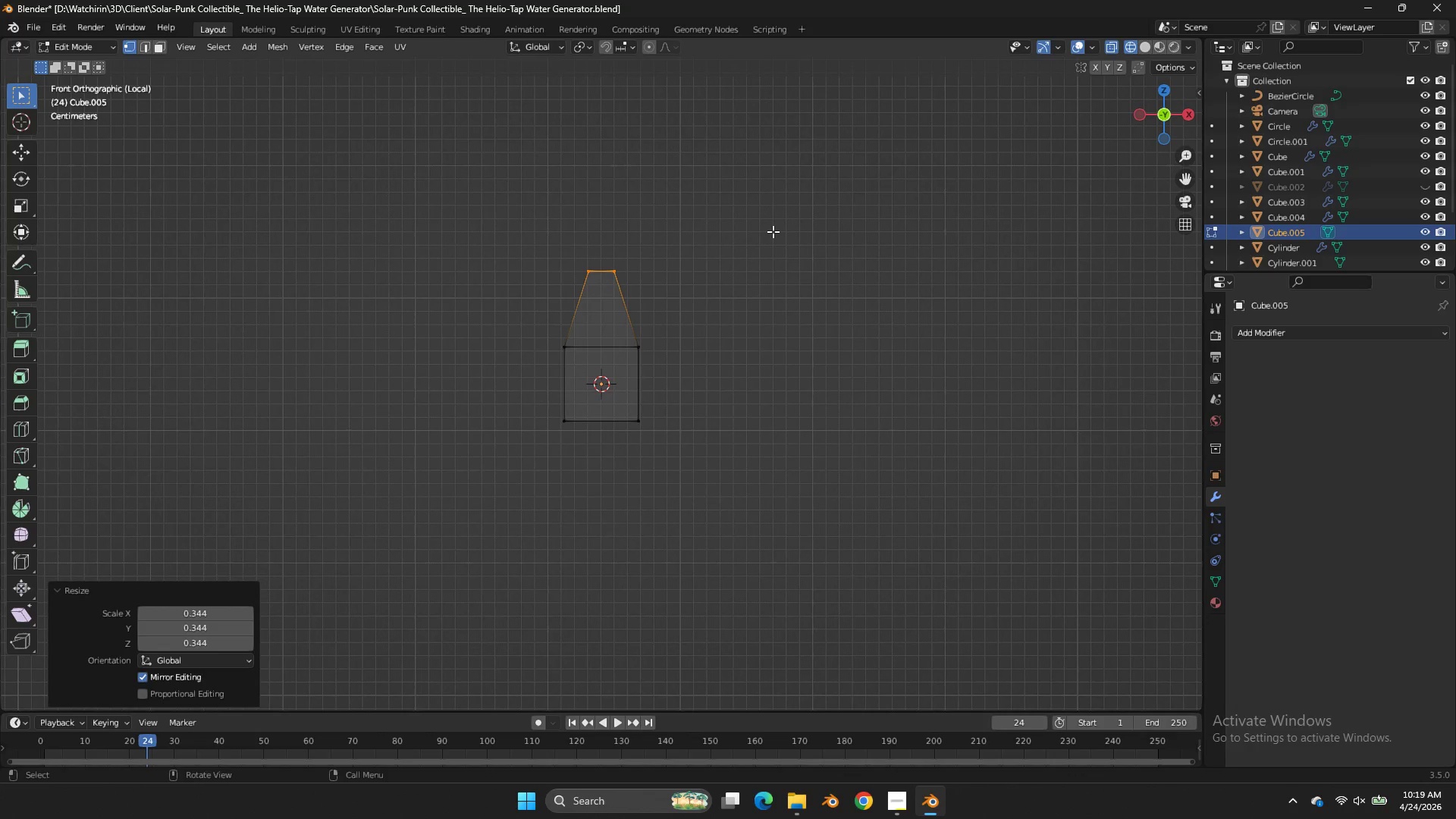 
type(asx0)
 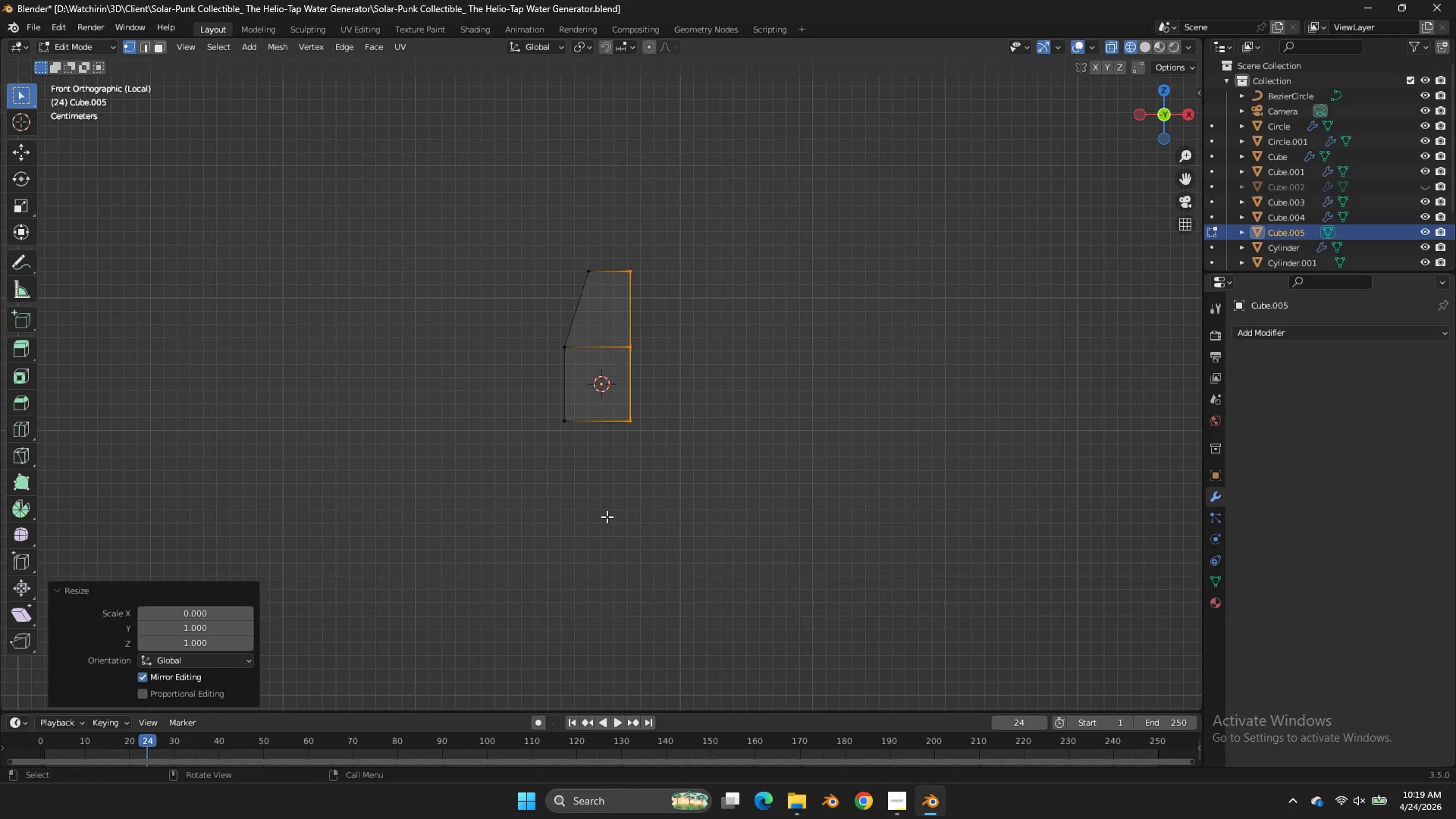 
left_click_drag(start_coordinate=[773, 233], to_coordinate=[607, 516])
 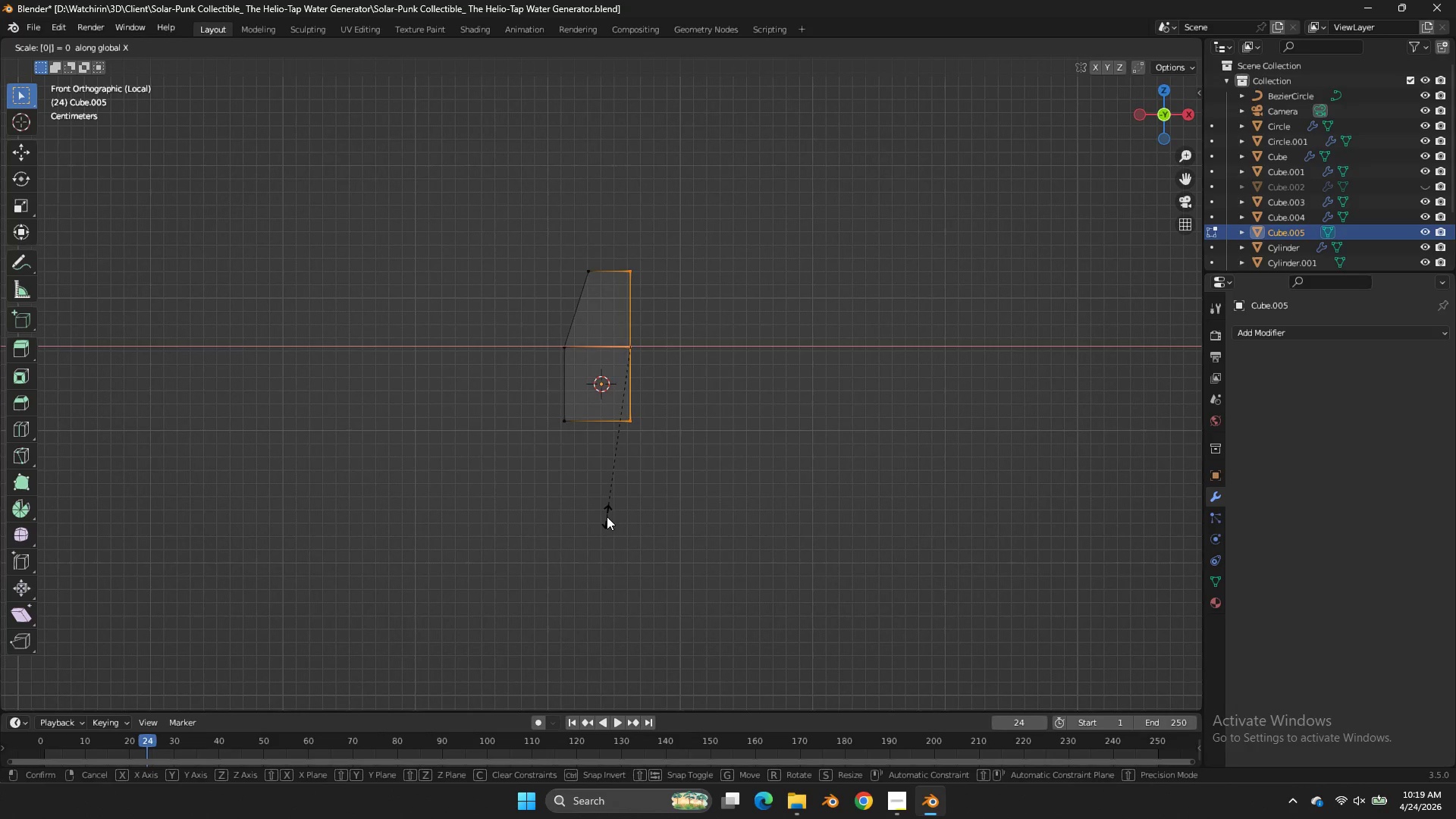 
key(Enter)
 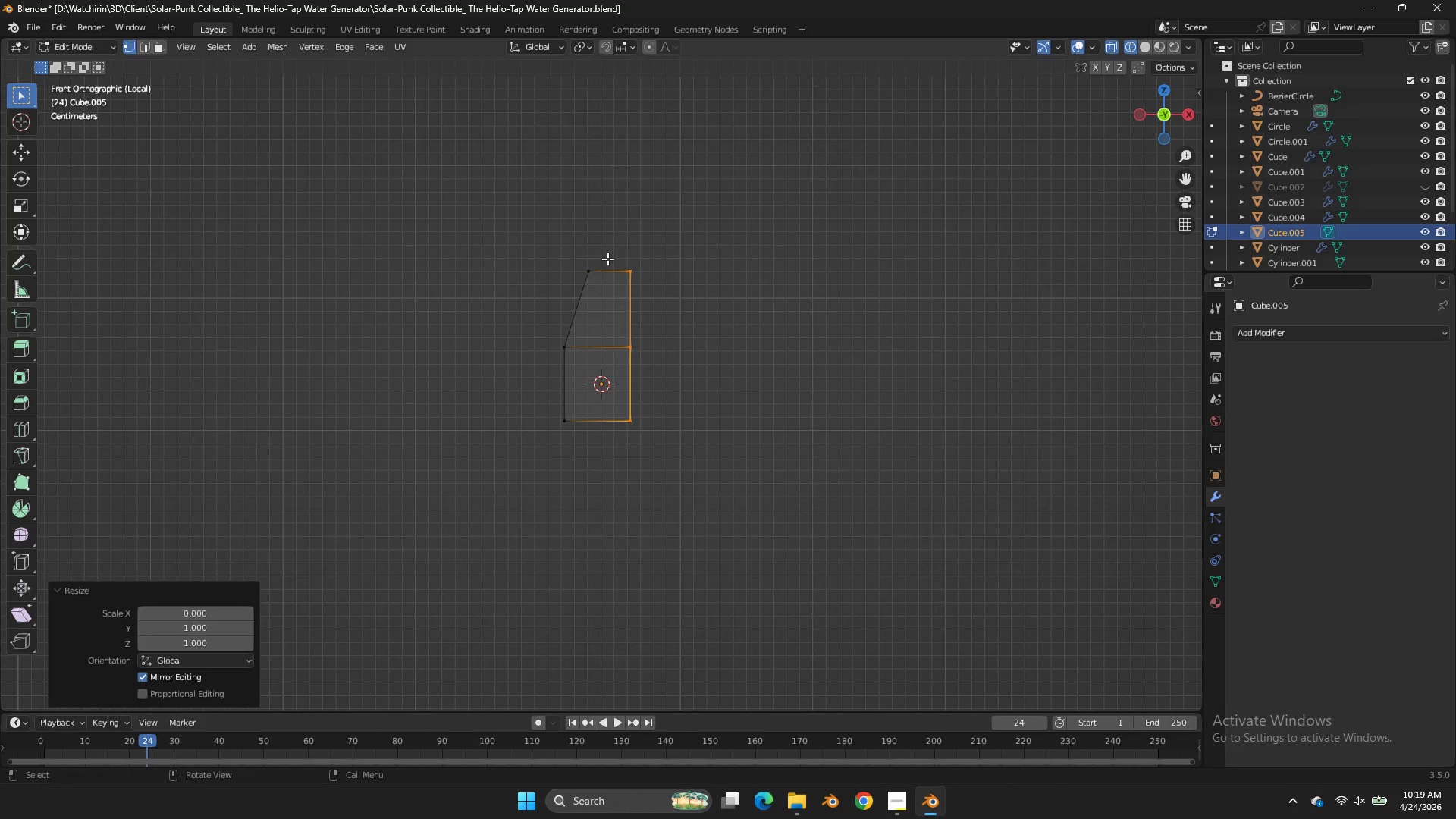 
left_click_drag(start_coordinate=[603, 222], to_coordinate=[471, 567])
 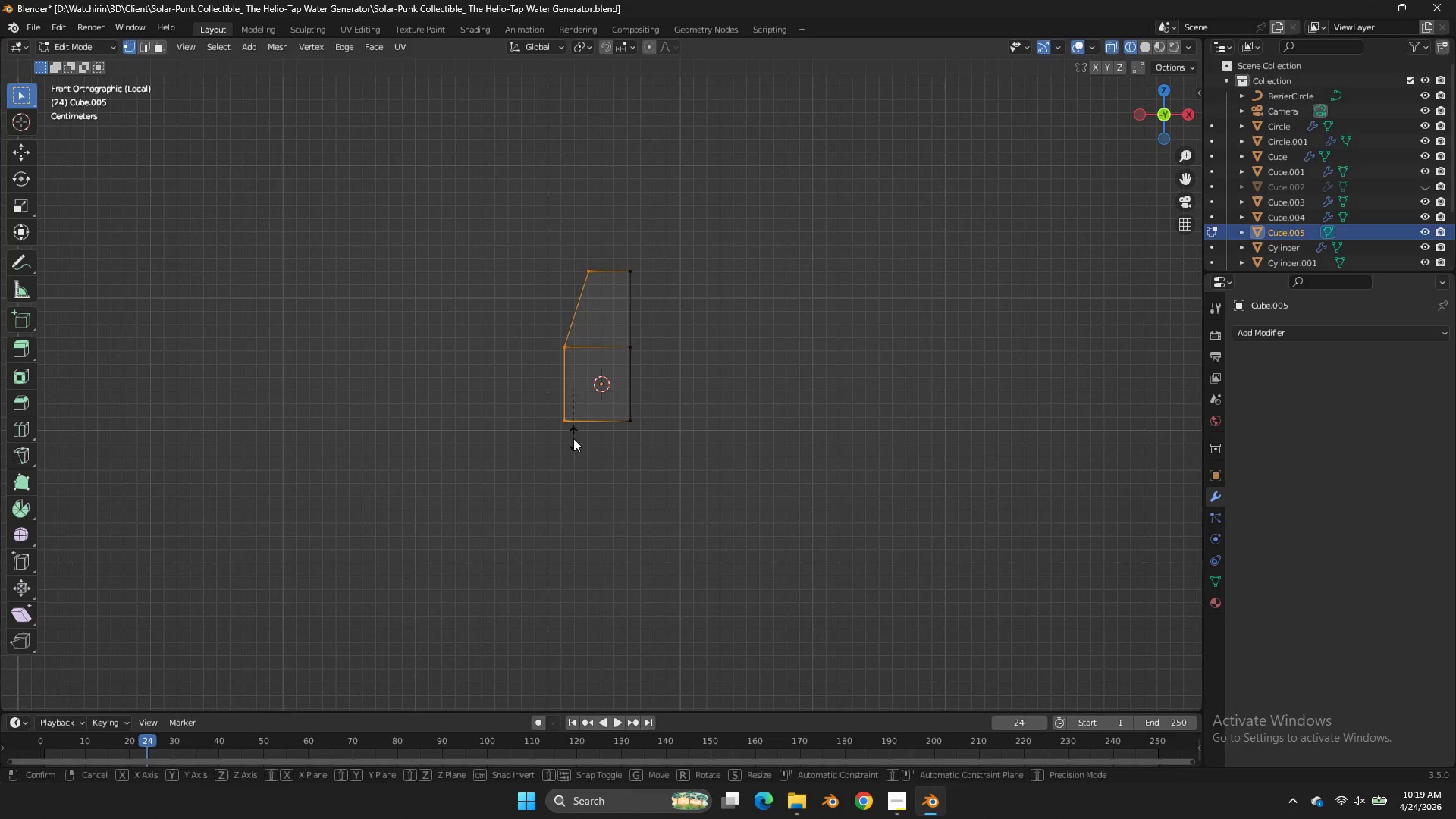 
type(sx0)
 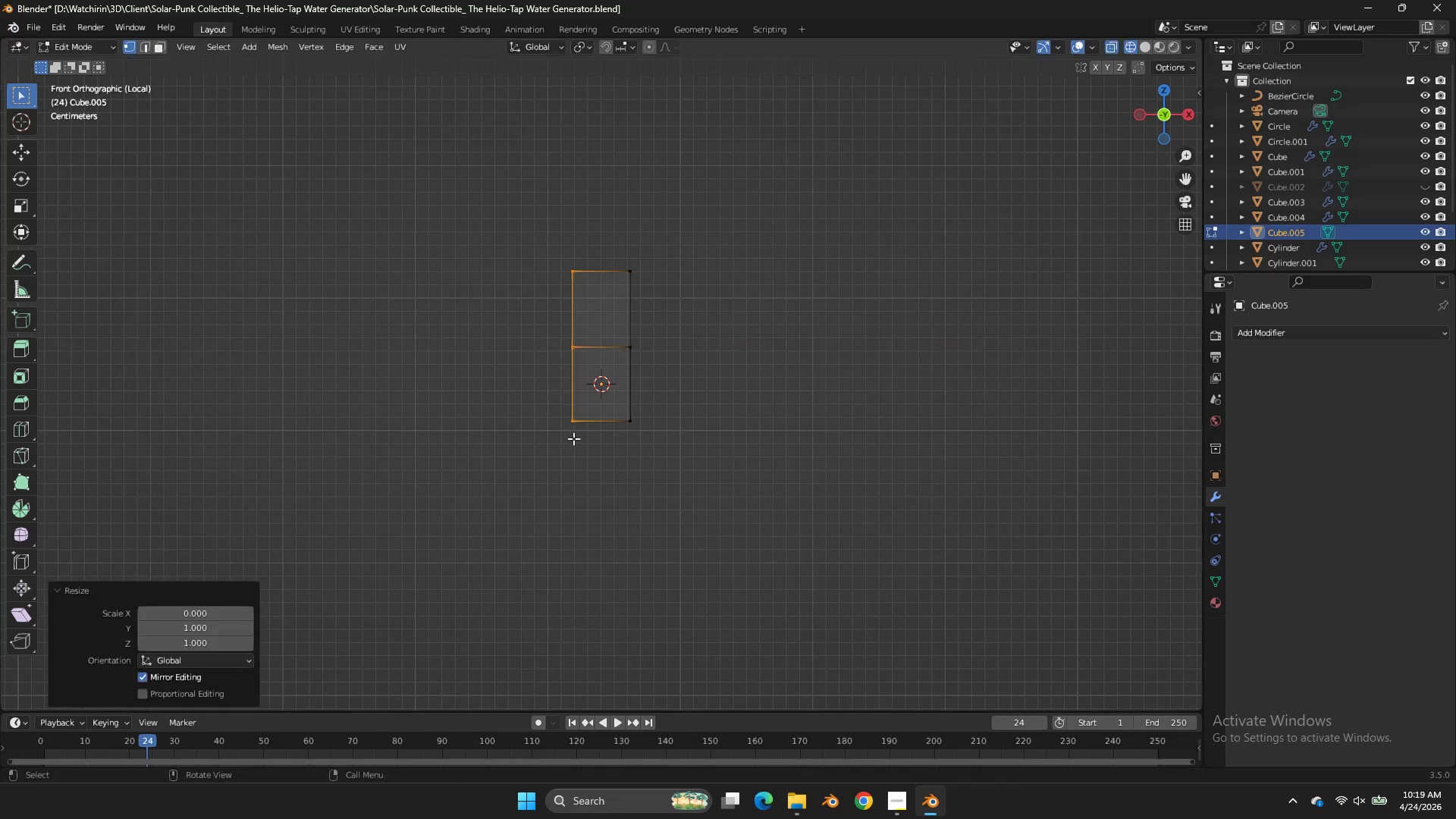 
key(Enter)
 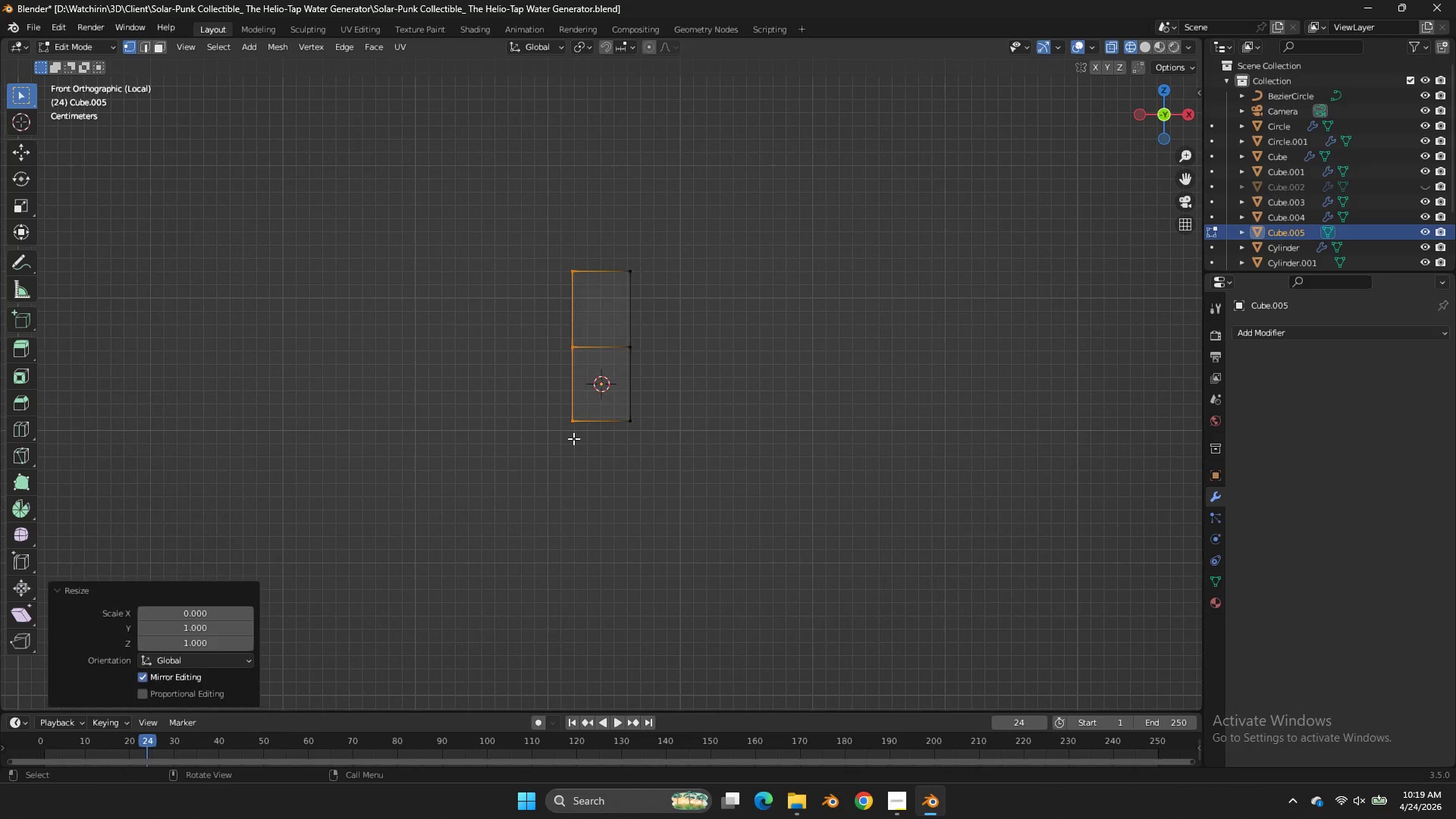 
key(A)
 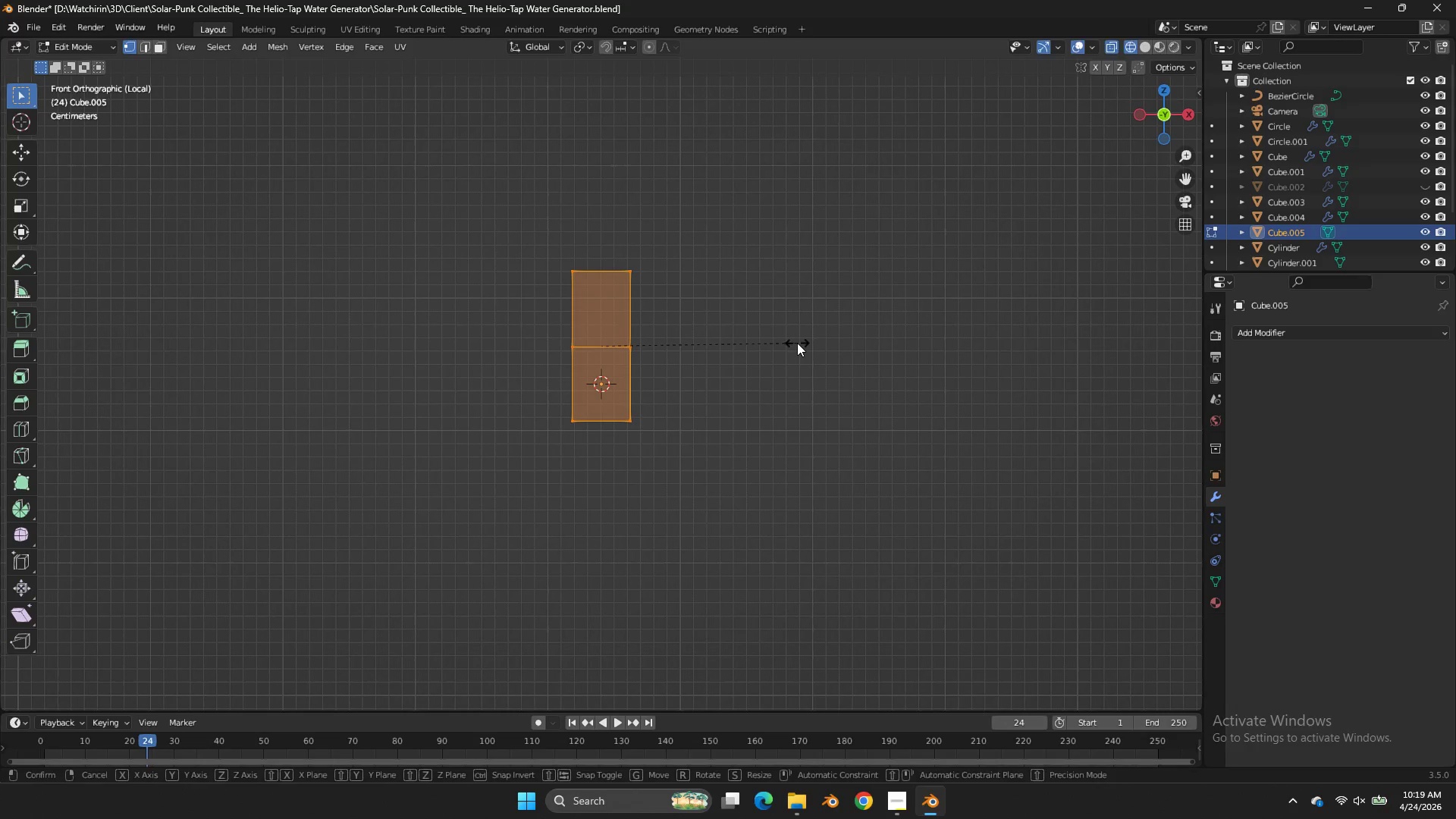 
type(sx)
 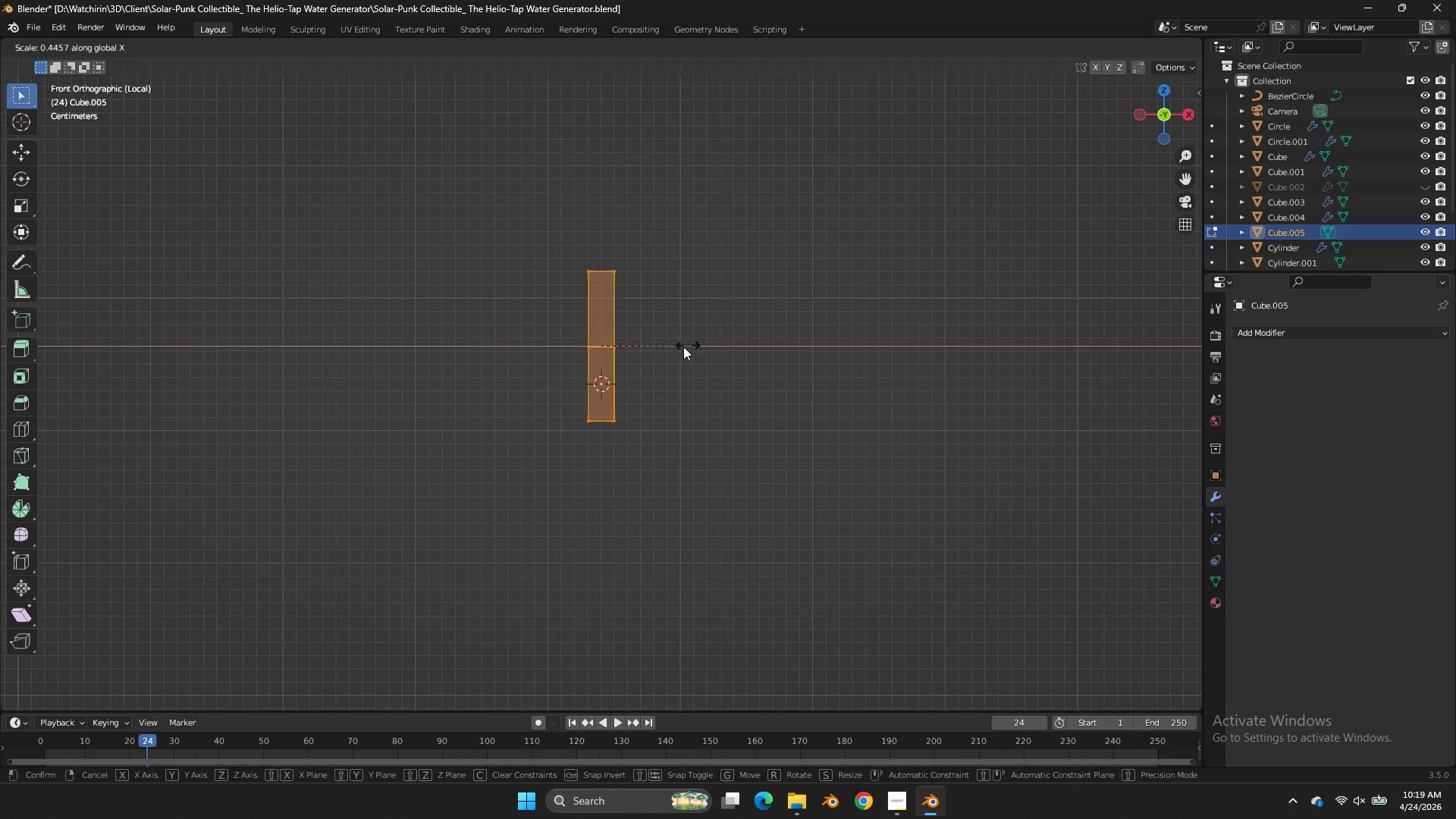 
left_click([683, 347])
 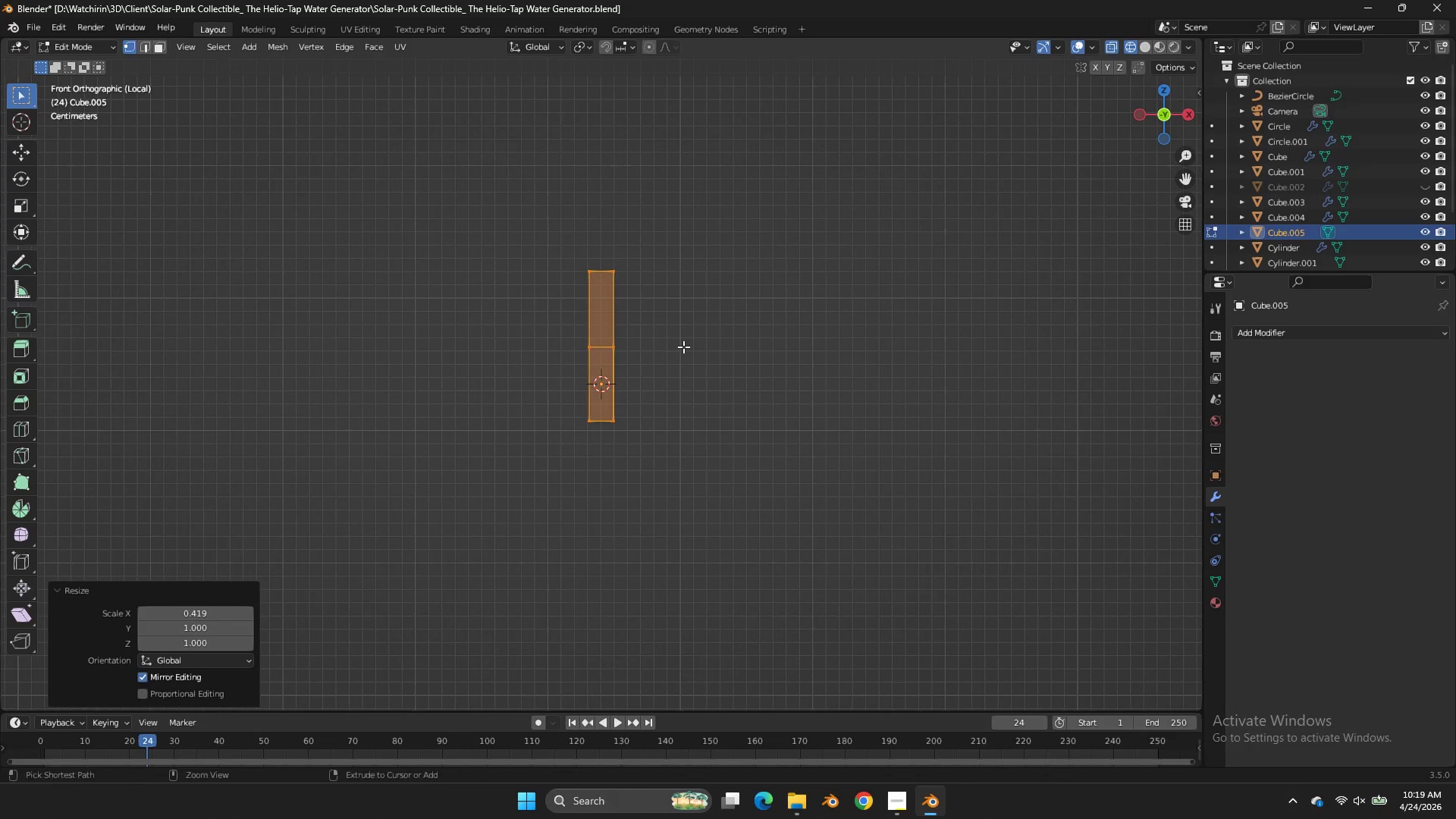 
key(Control+ControlLeft)
 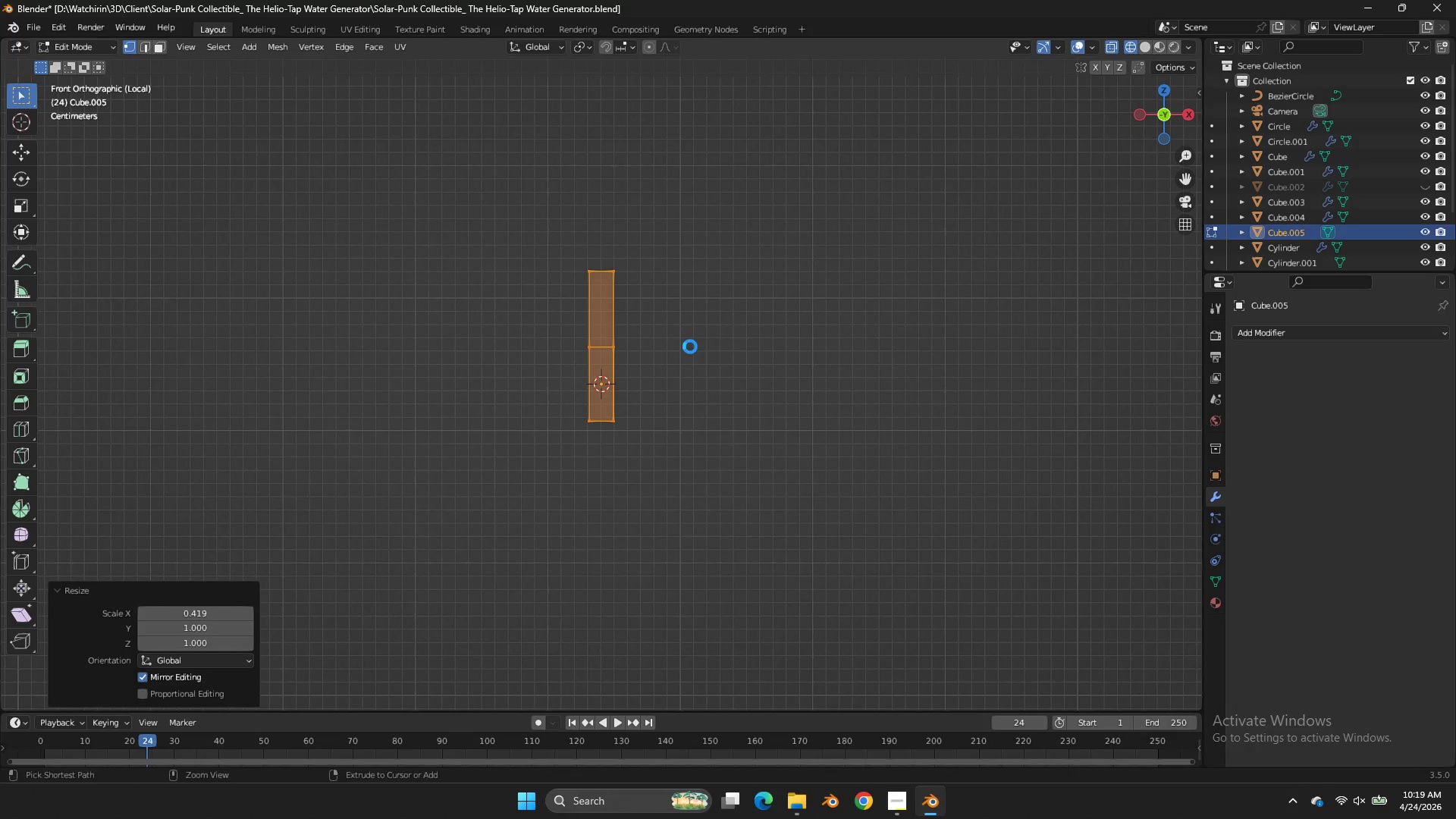 
key(Control+S)
 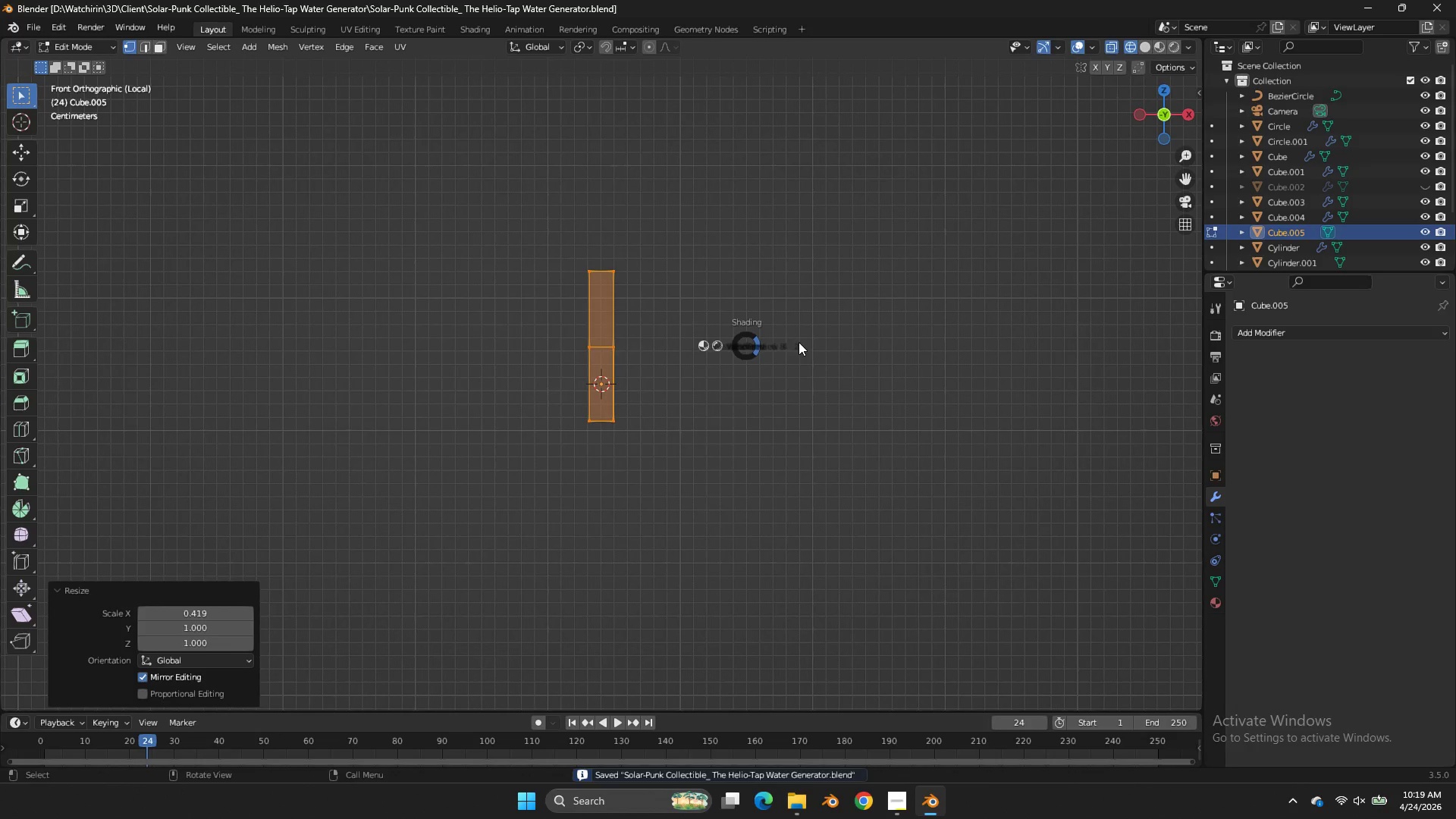 
key(Z)
 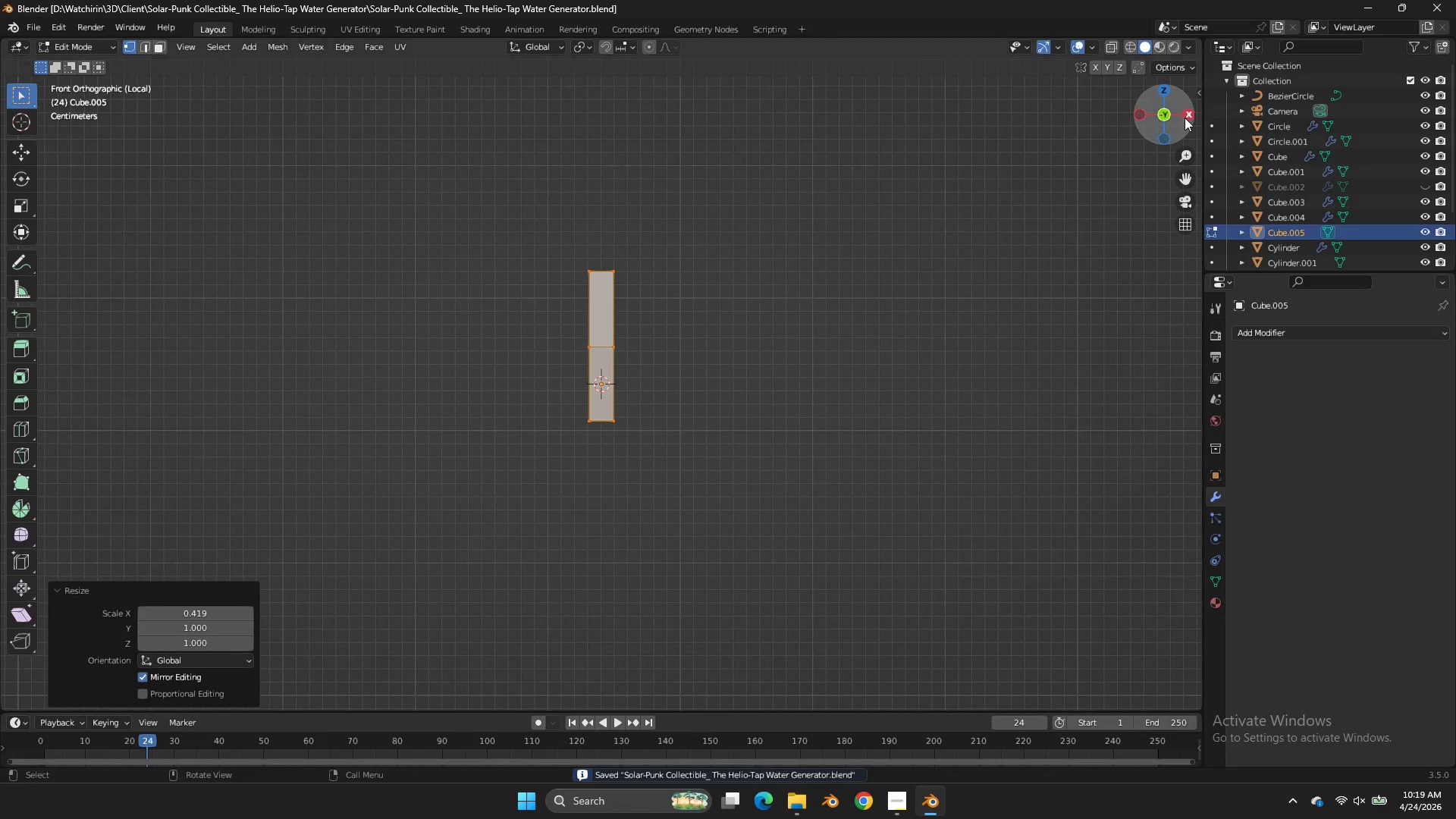 
left_click([1184, 118])
 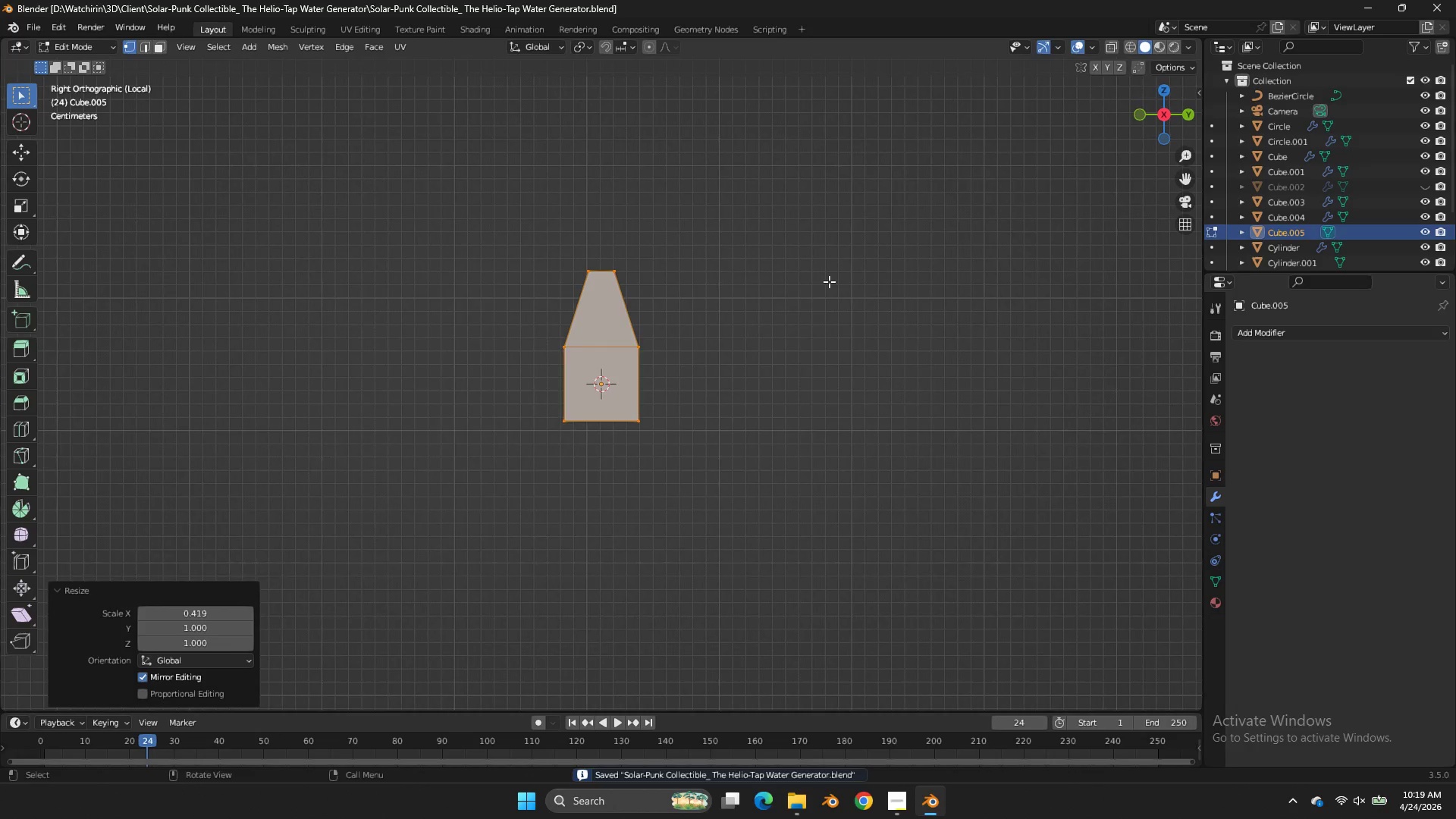 
scroll: coordinate [831, 282], scroll_direction: up, amount: 4.0
 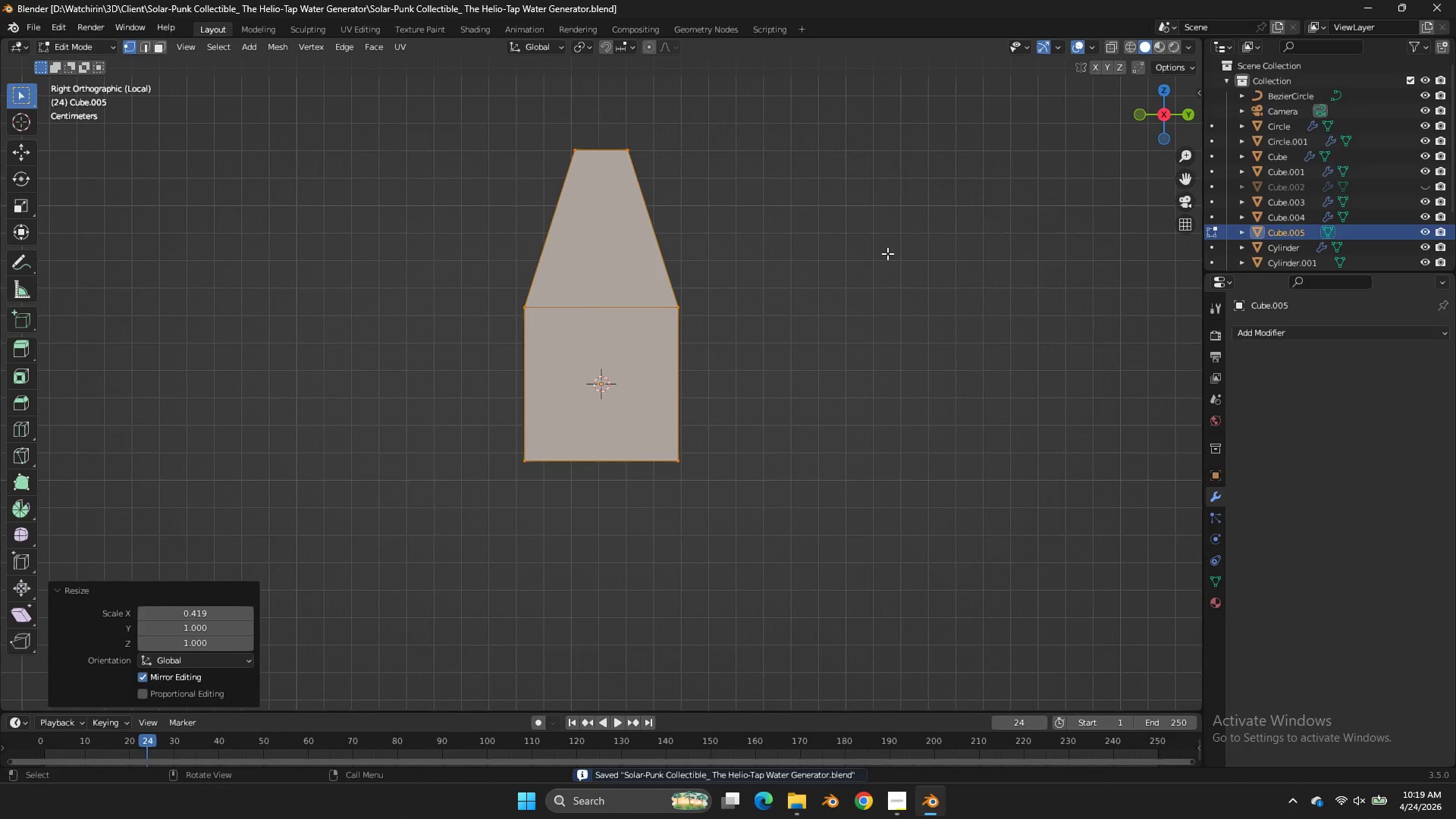 
type(sy)
 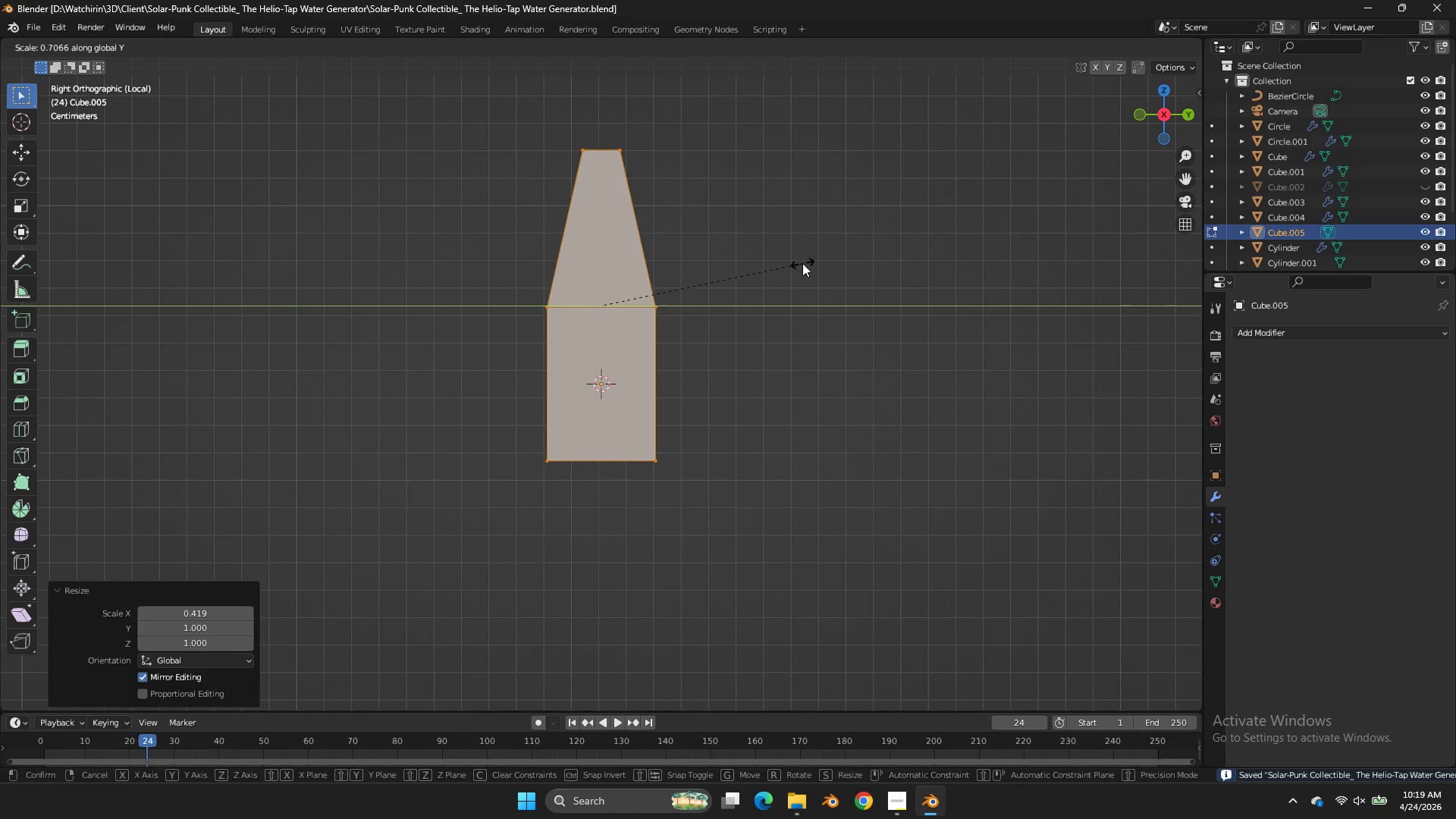 
left_click([802, 263])
 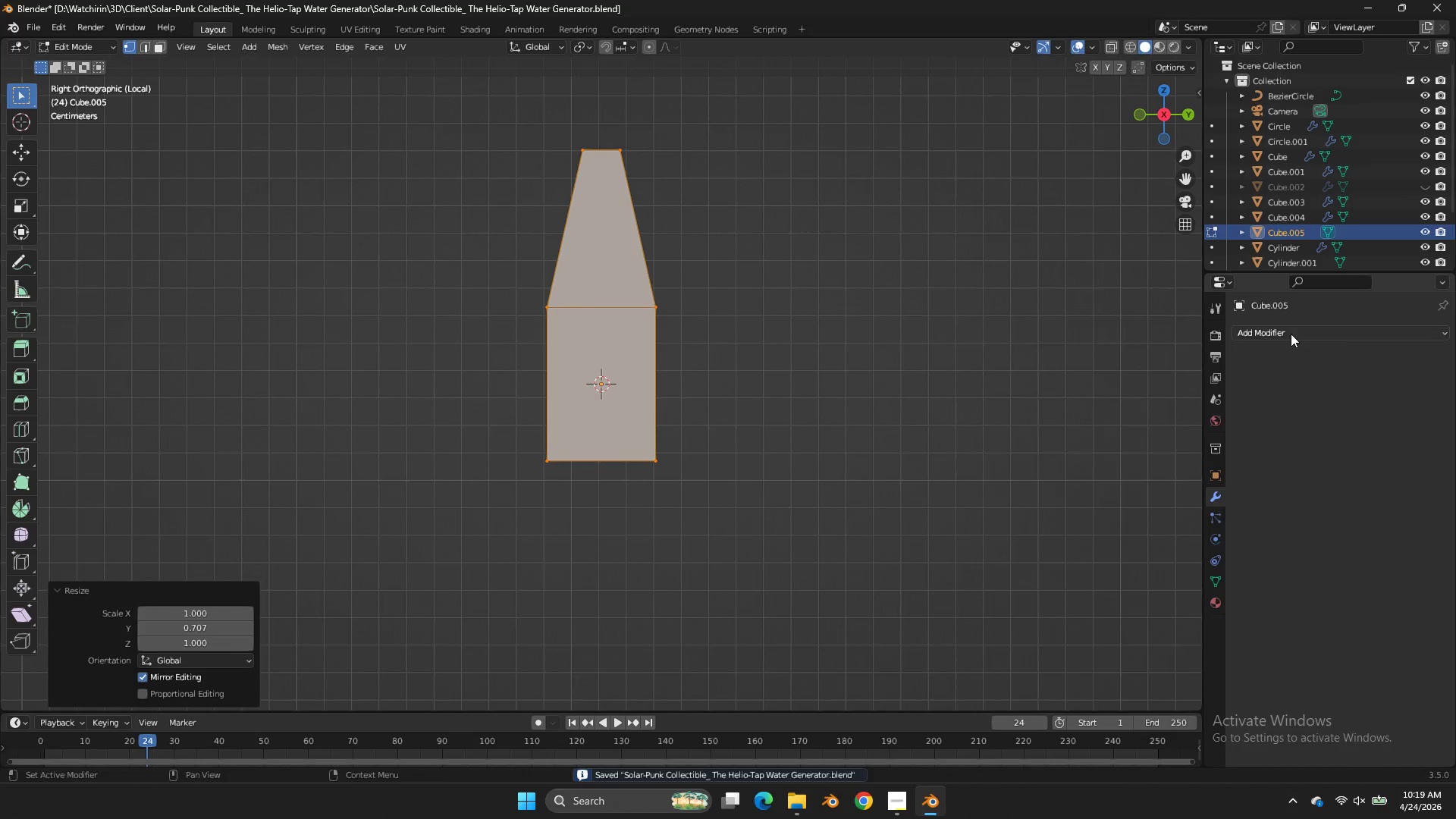 
left_click([1291, 334])
 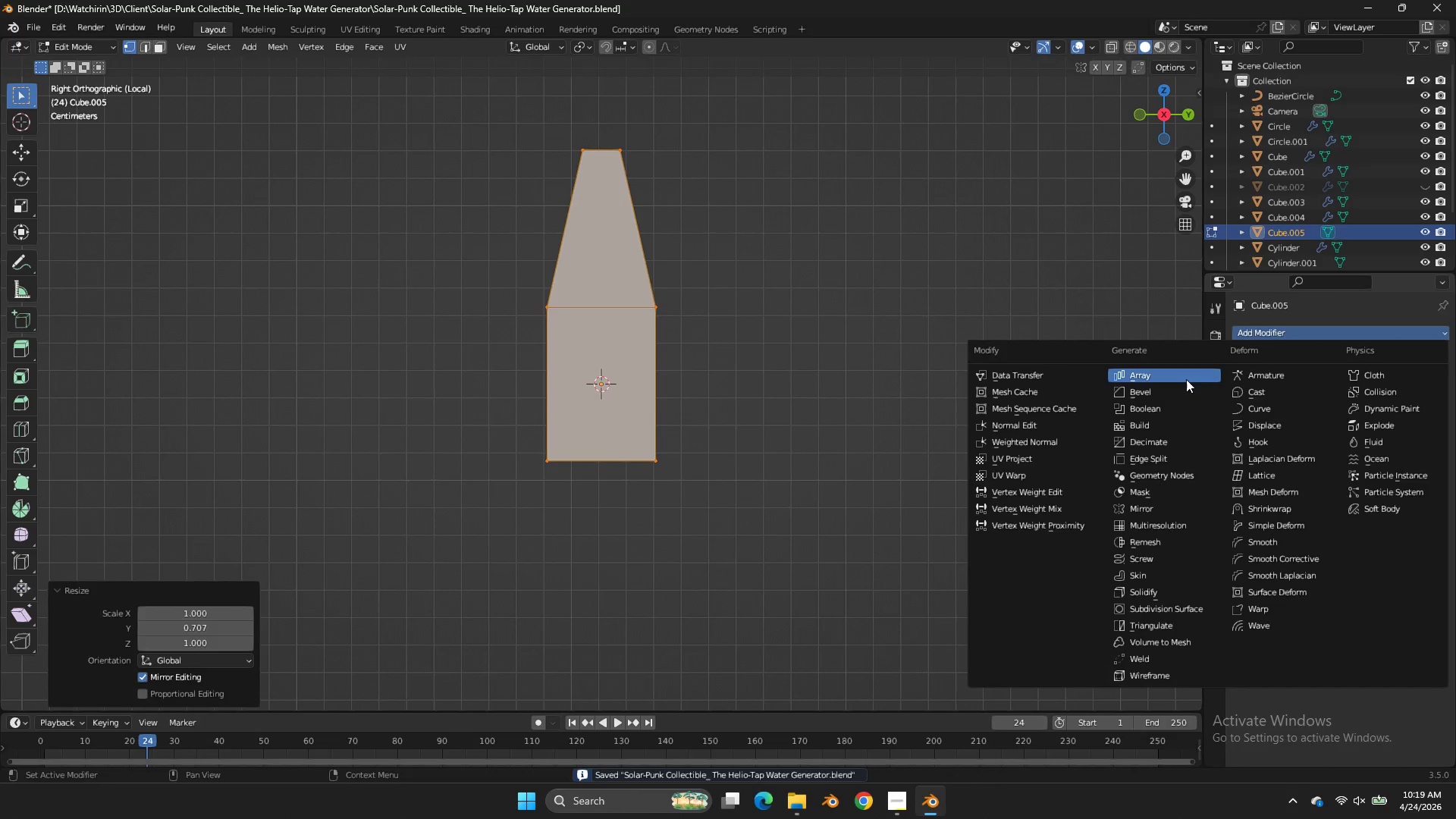 
left_click([1186, 379])
 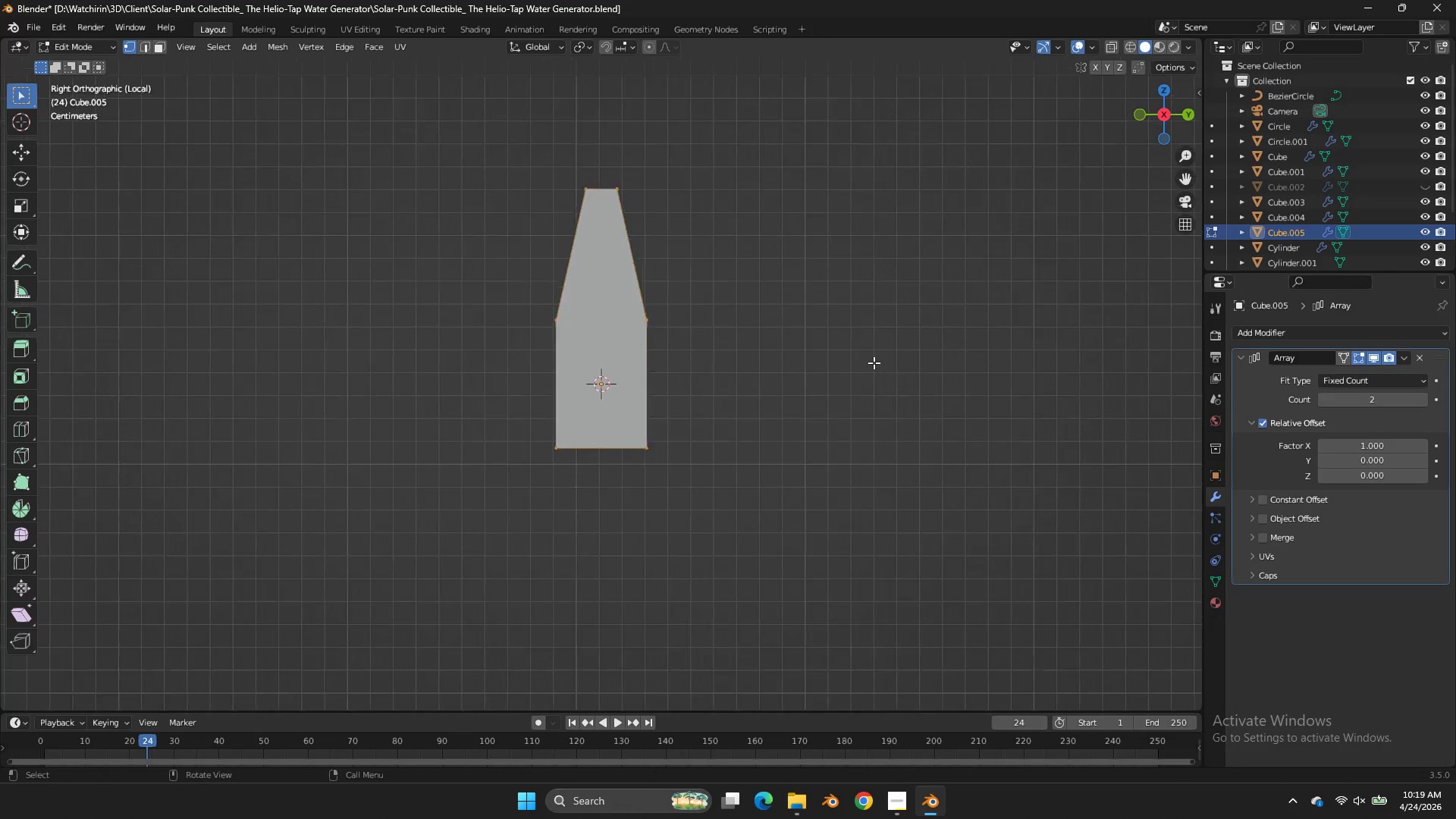 
scroll: coordinate [874, 362], scroll_direction: down, amount: 5.0
 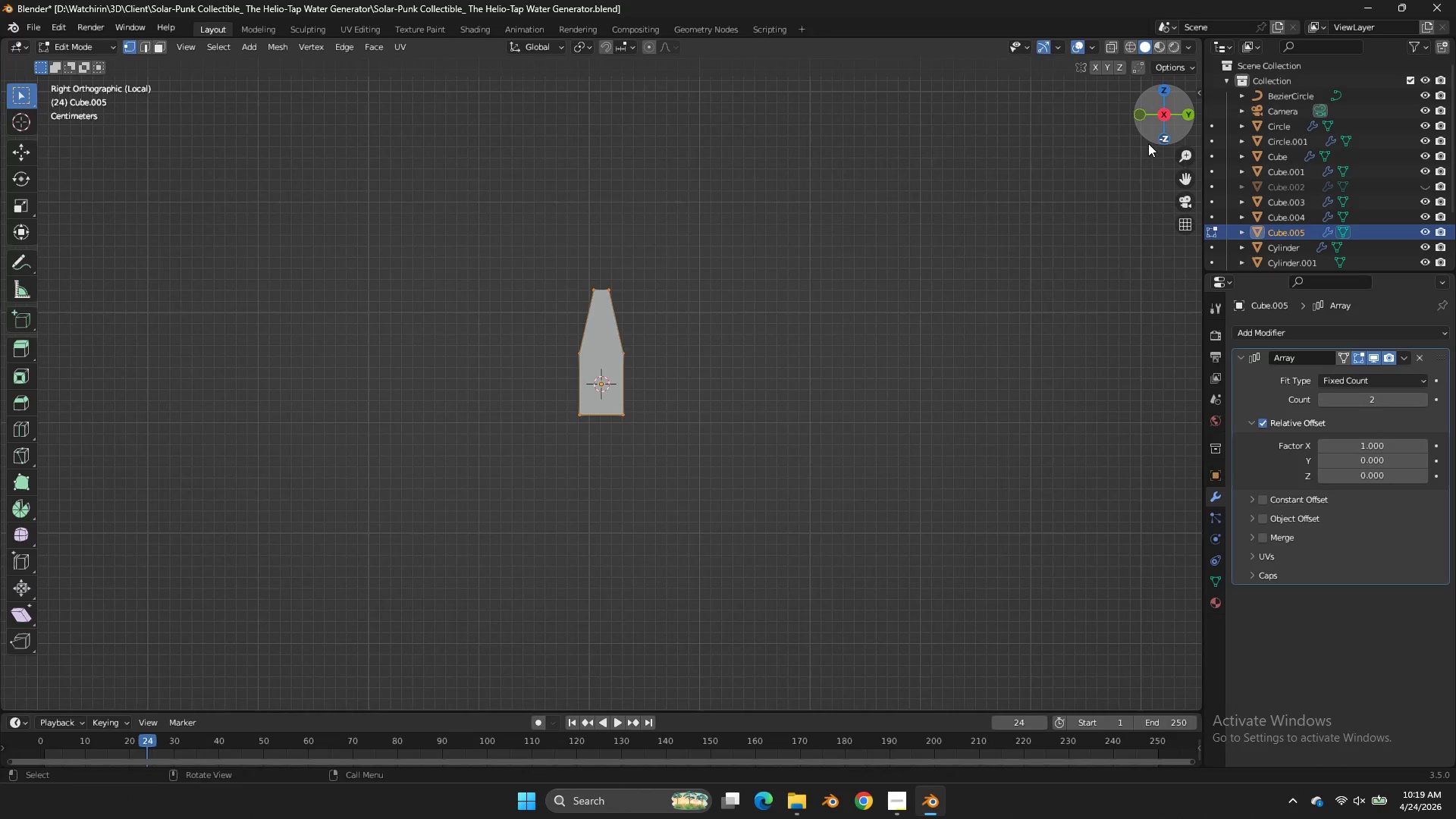 
left_click_drag(start_coordinate=[1165, 137], to_coordinate=[1006, 204])
 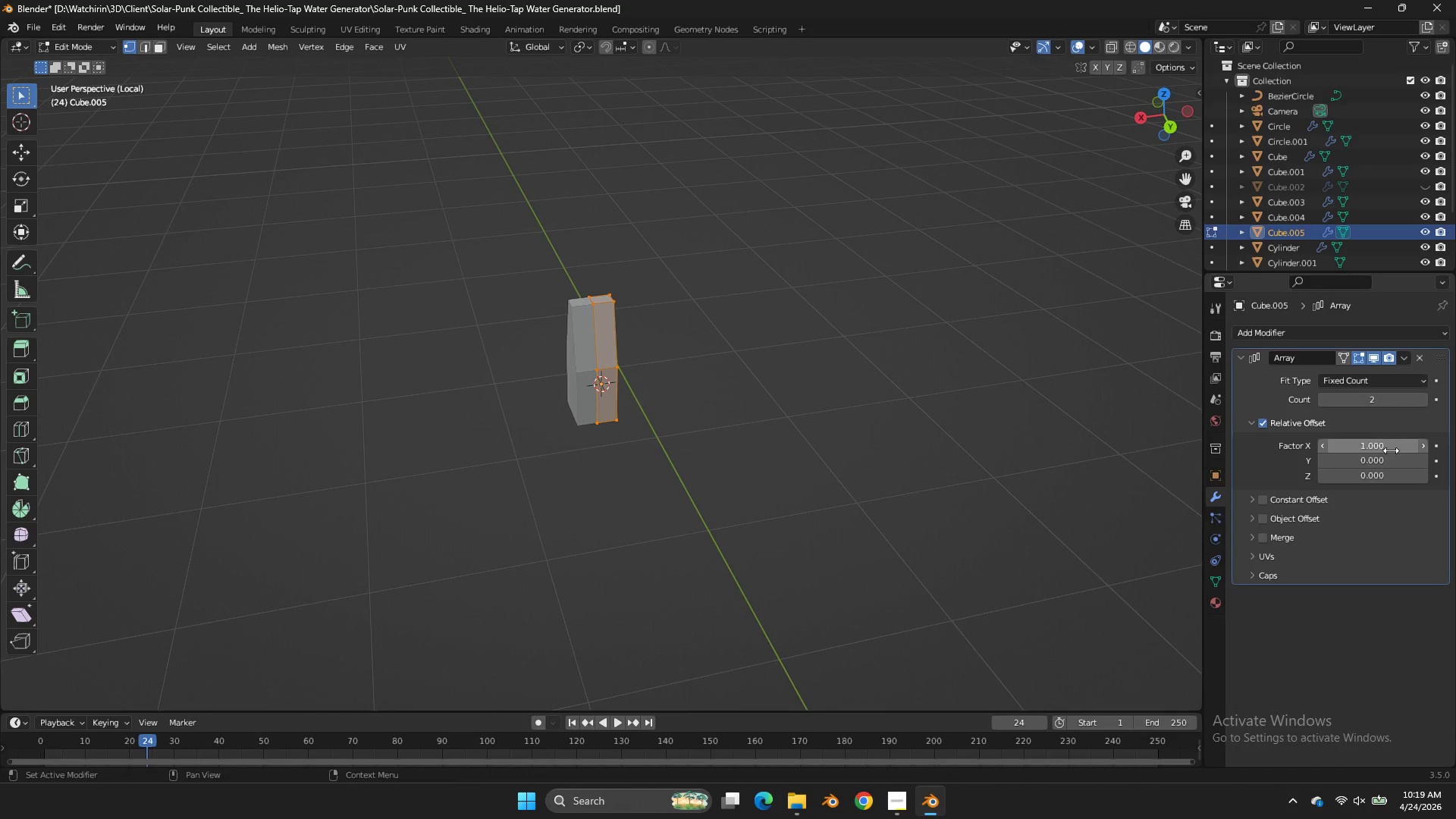 
left_click([1391, 450])
 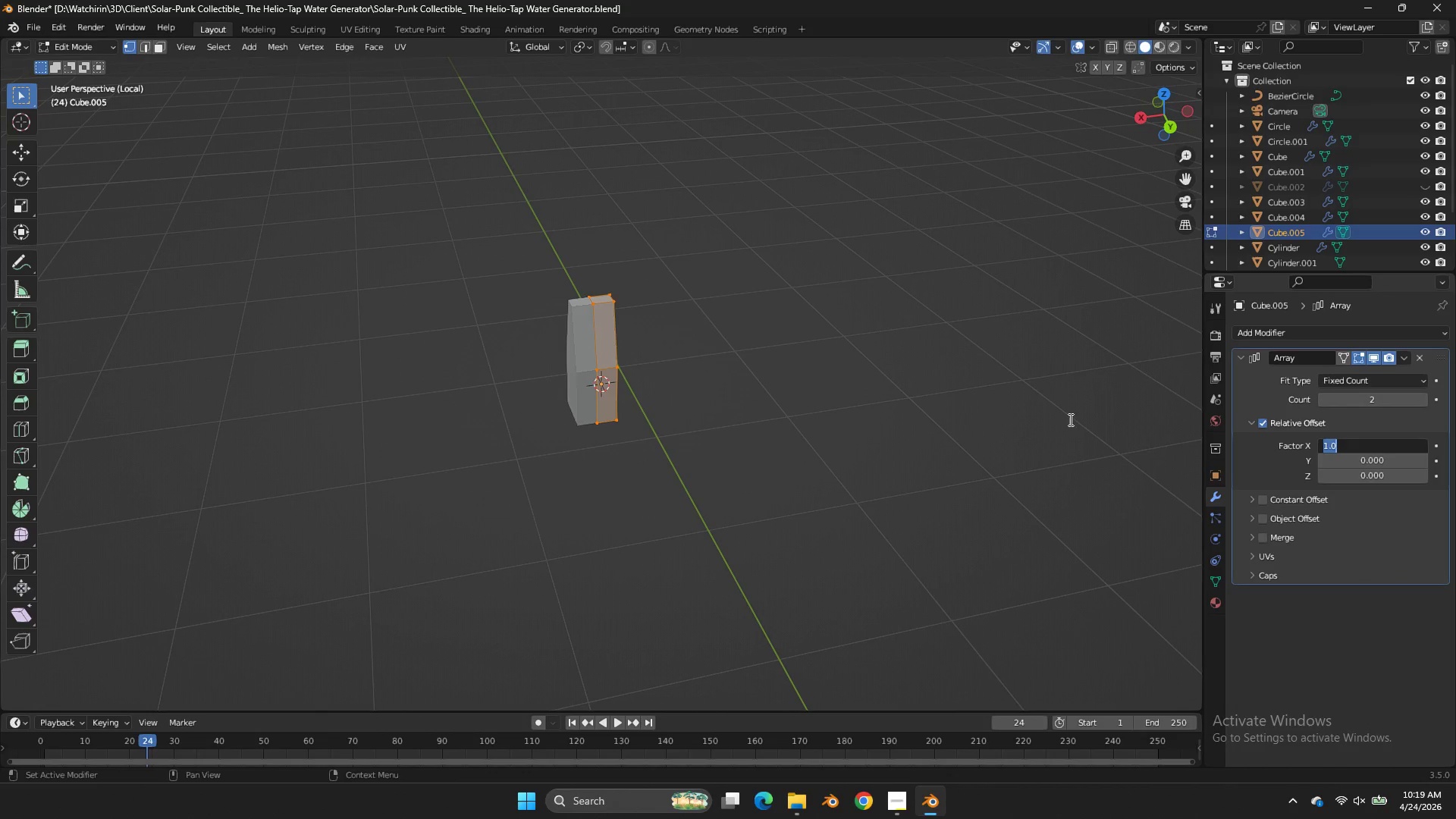 
key(0)
 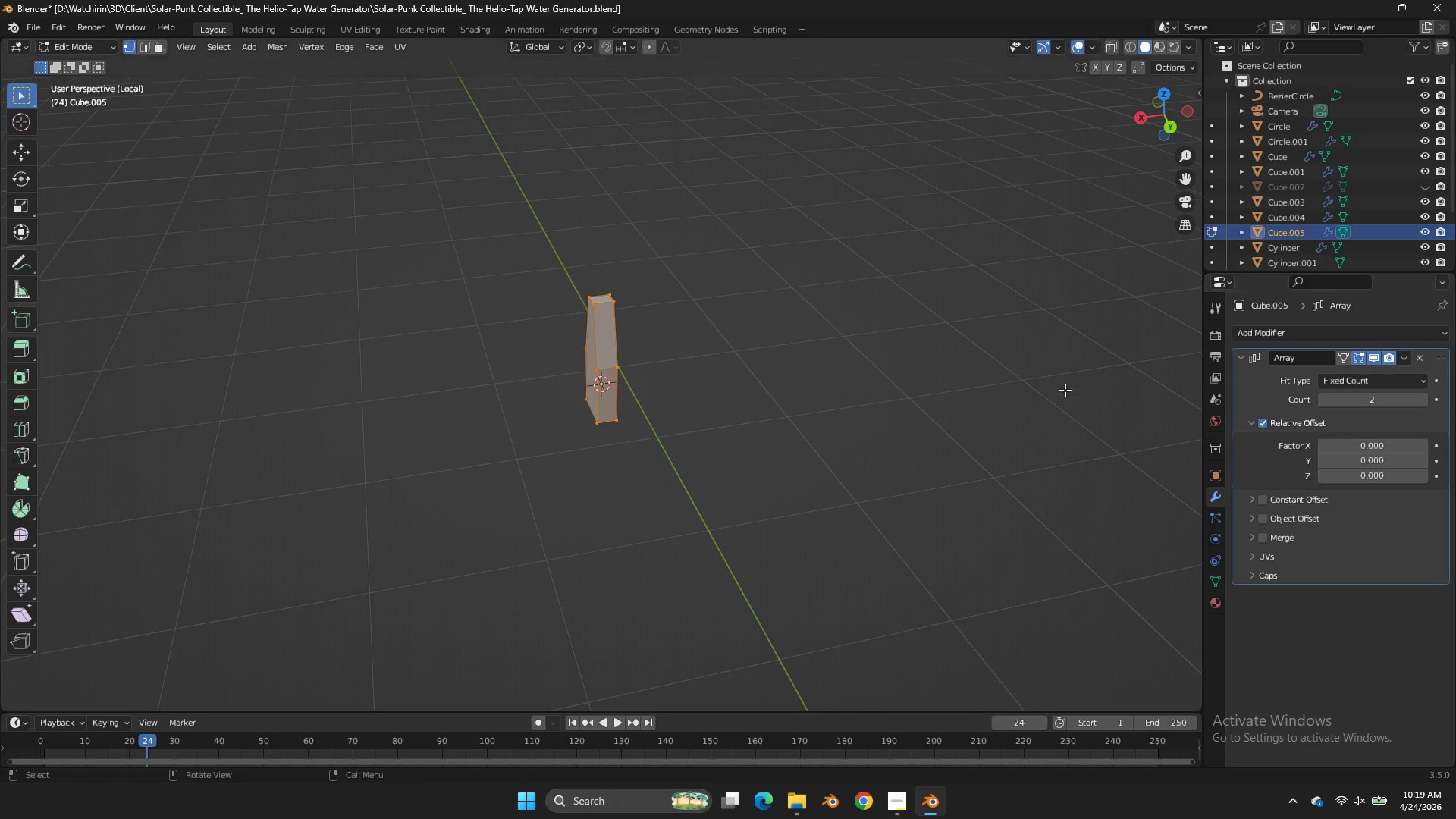 
left_click_drag(start_coordinate=[998, 388], to_coordinate=[1010, 388])
 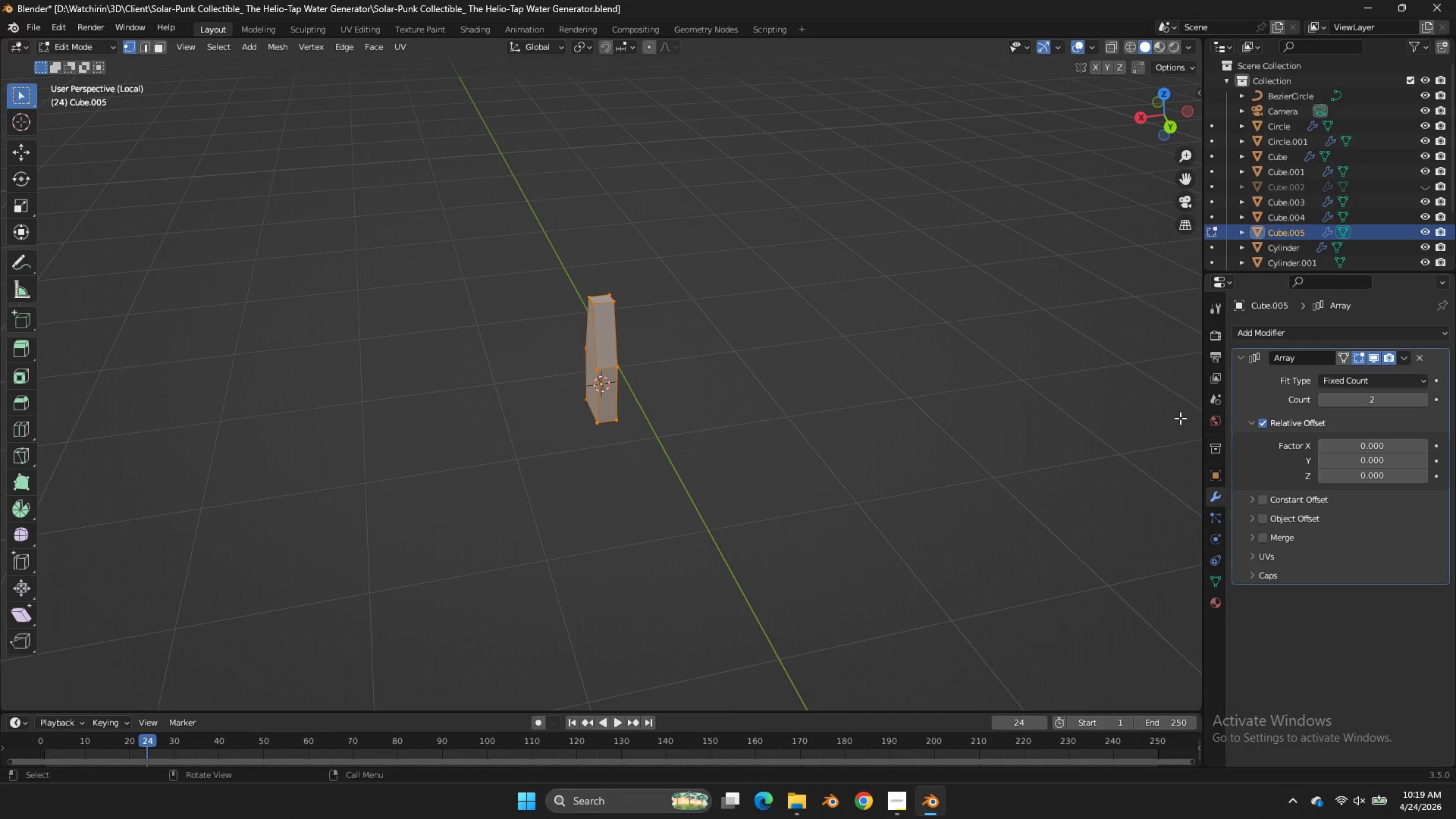 
key(Control+ControlLeft)
 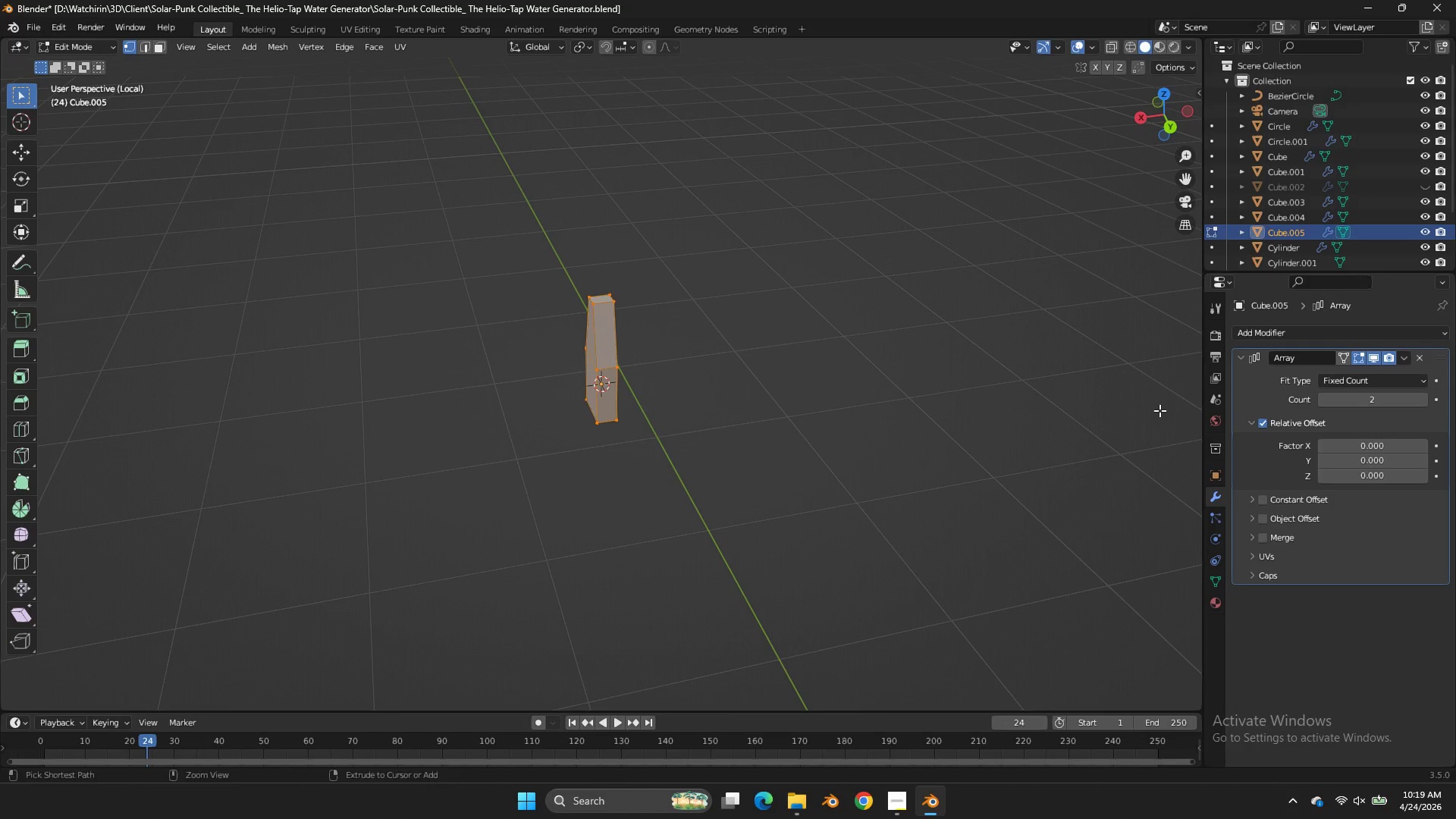 
key(Control+Z)
 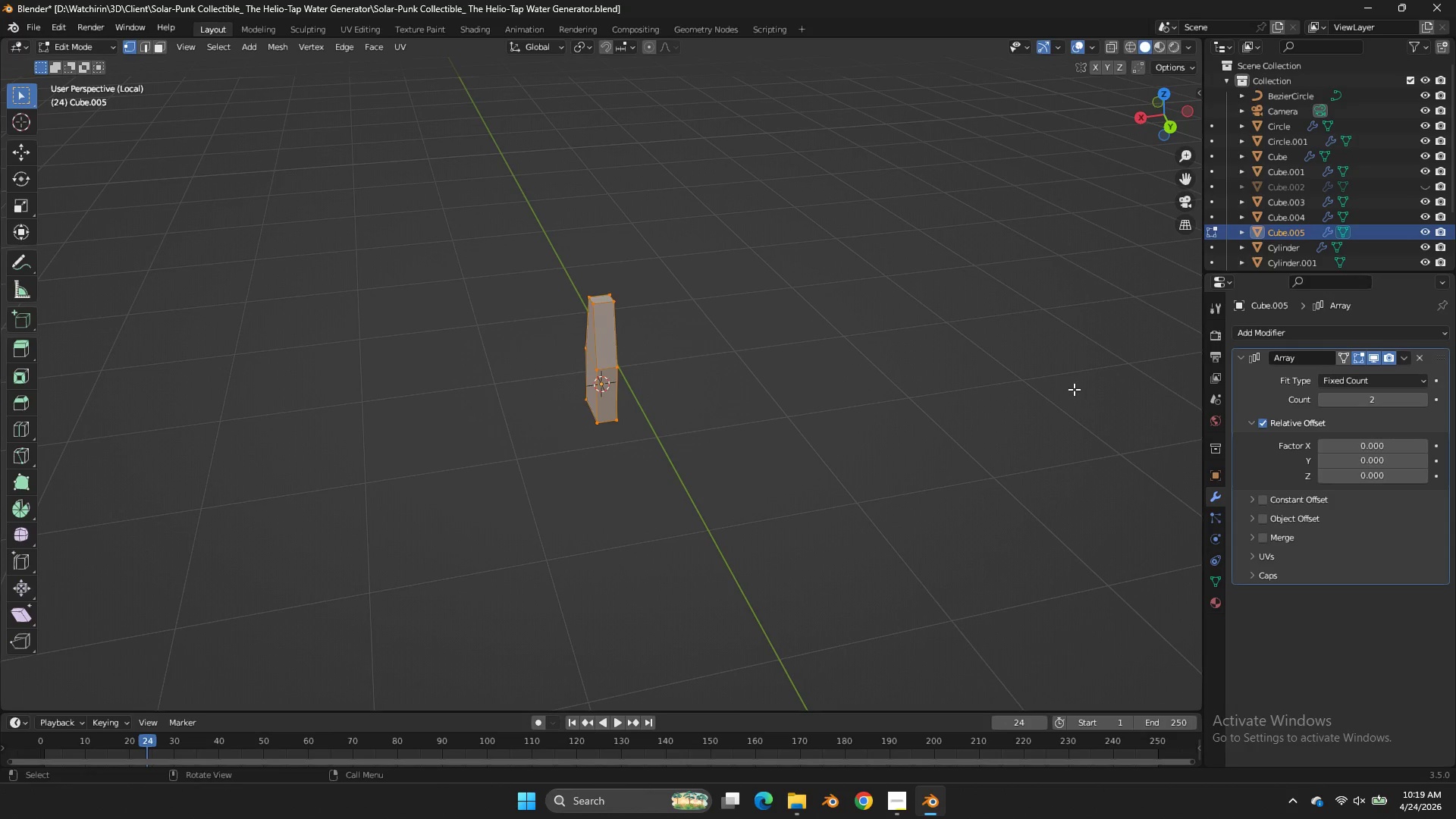 
key(Control+Z)
 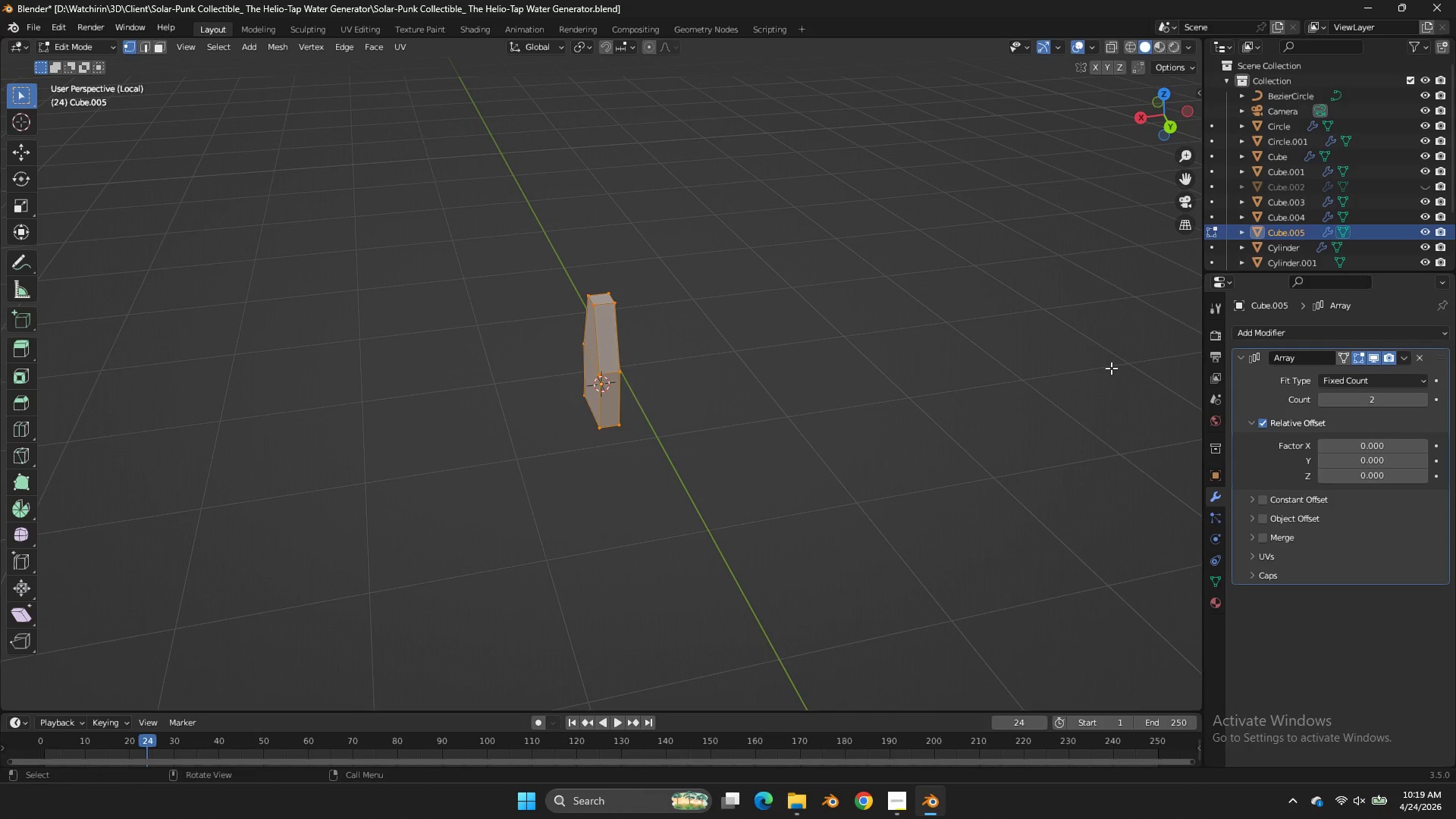 
key(Tab)
 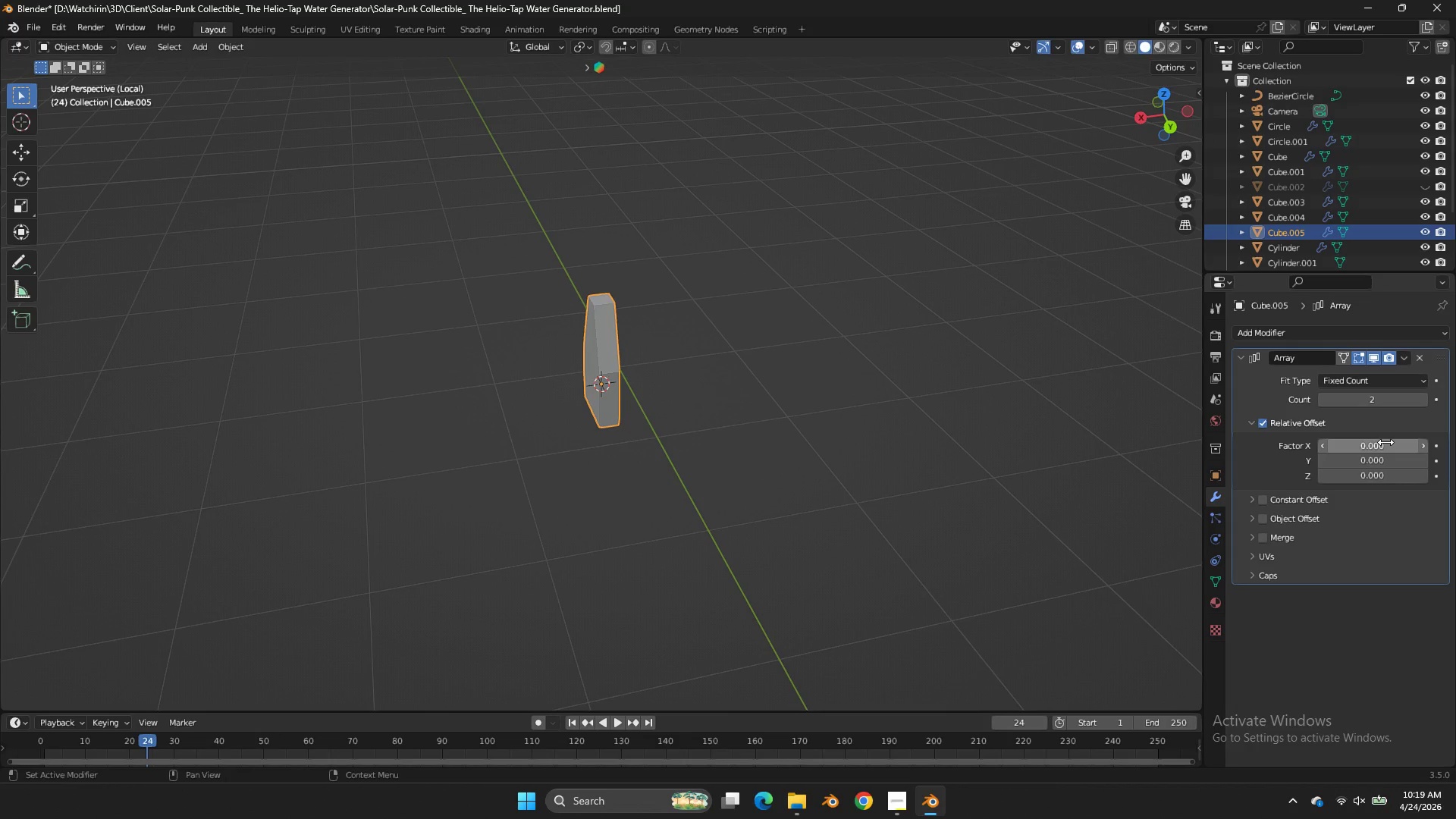 
left_click([1385, 442])
 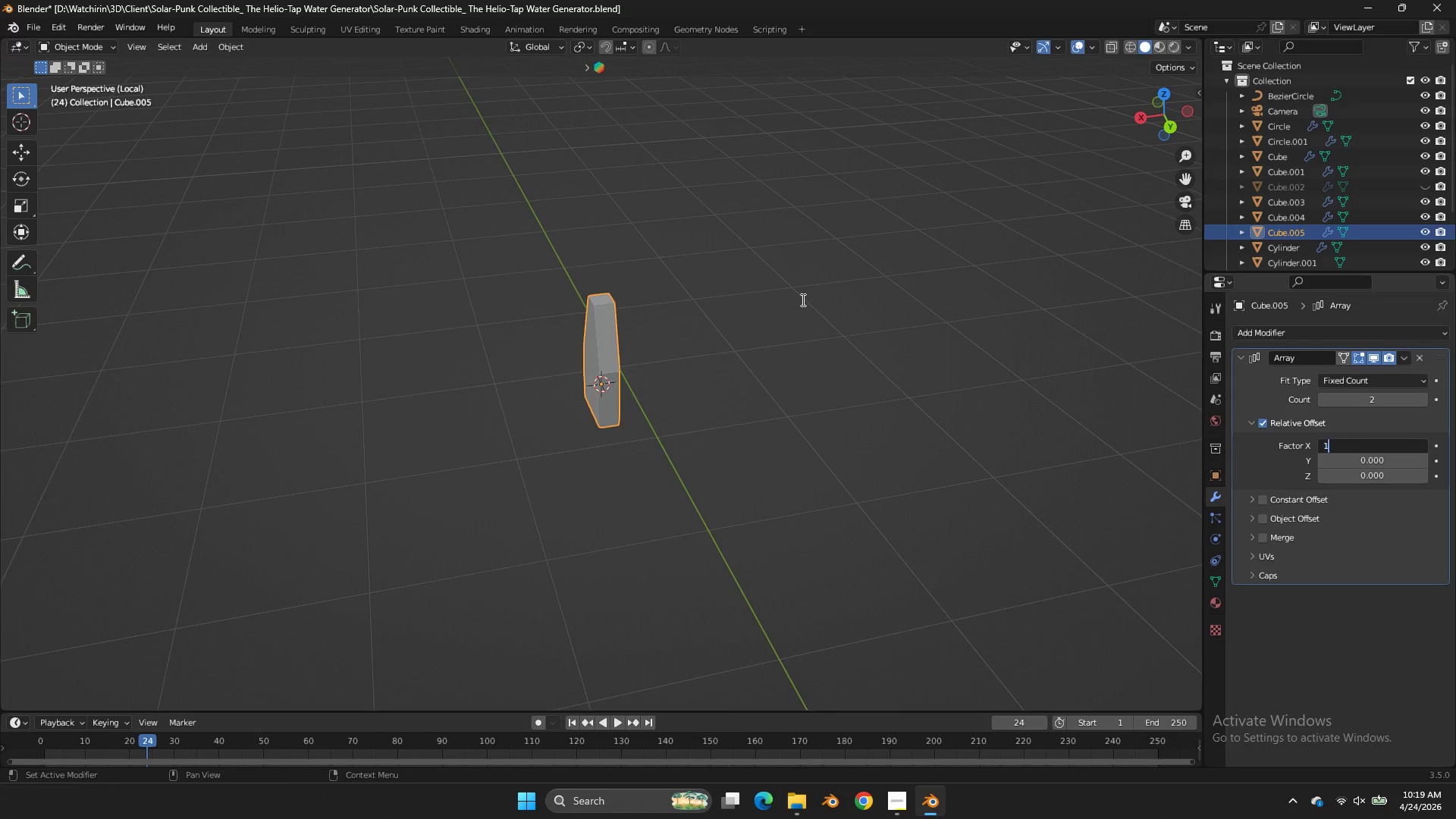 
key(1)
 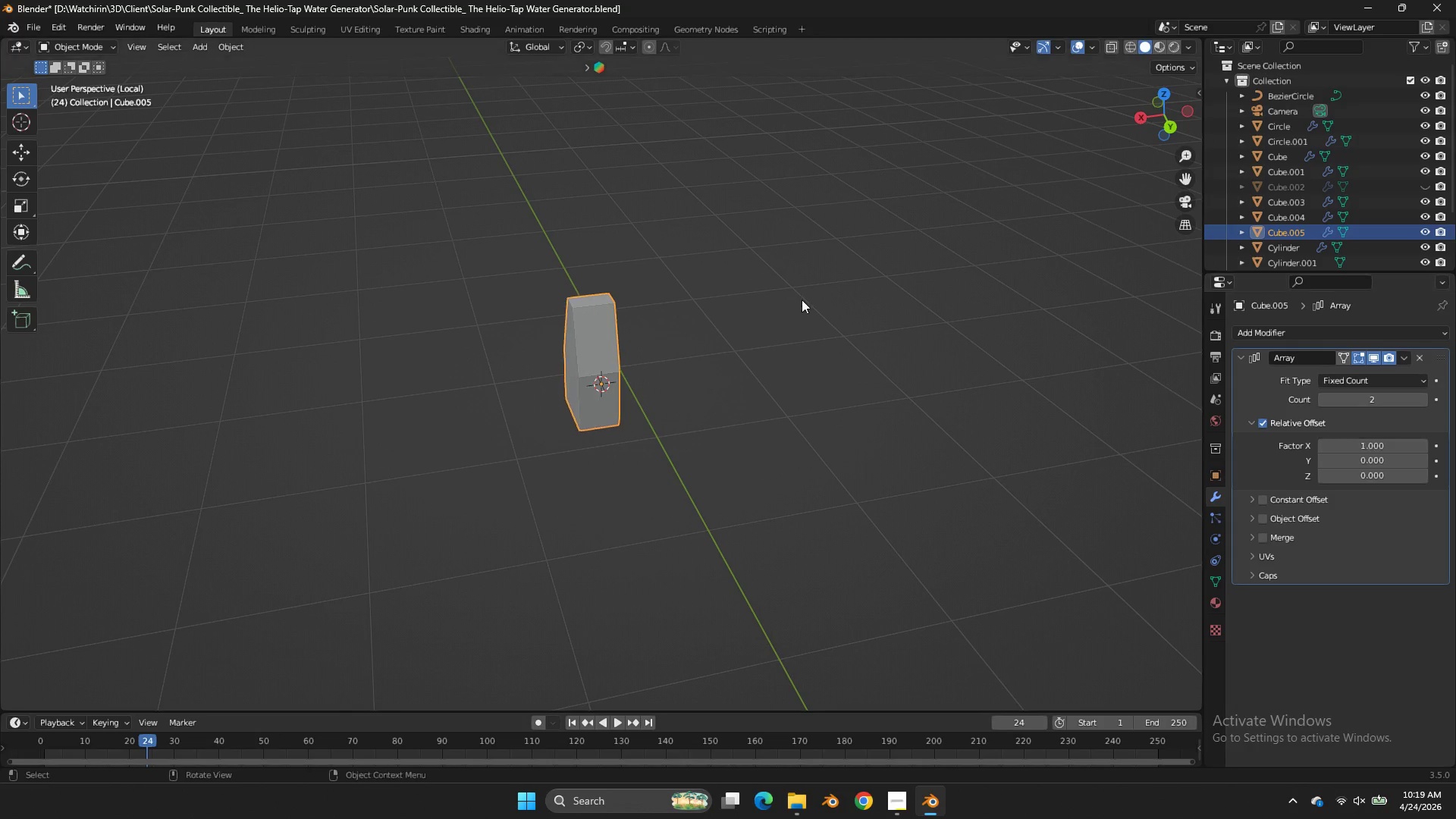 
left_click([802, 300])
 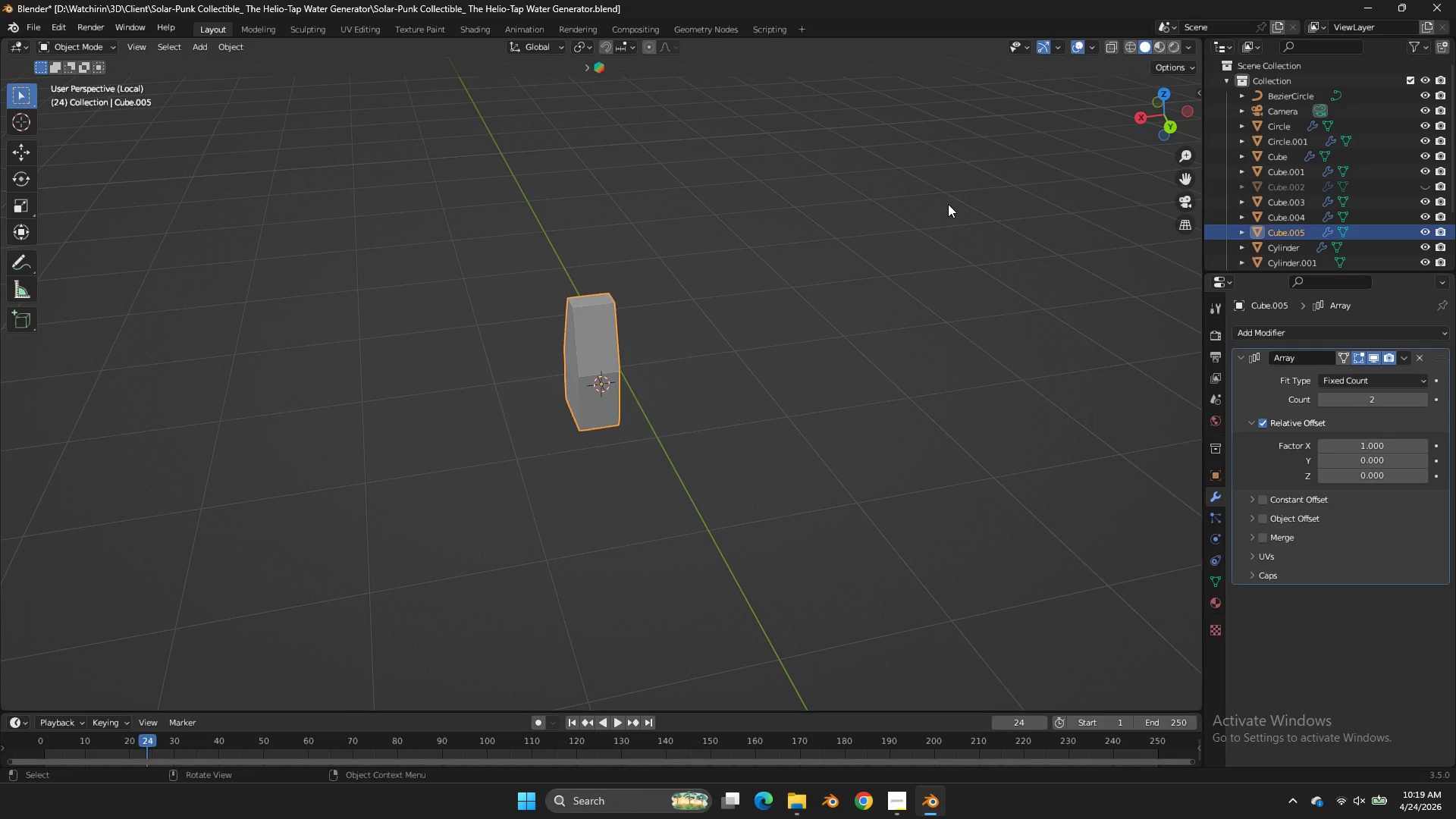 
key(Tab)
 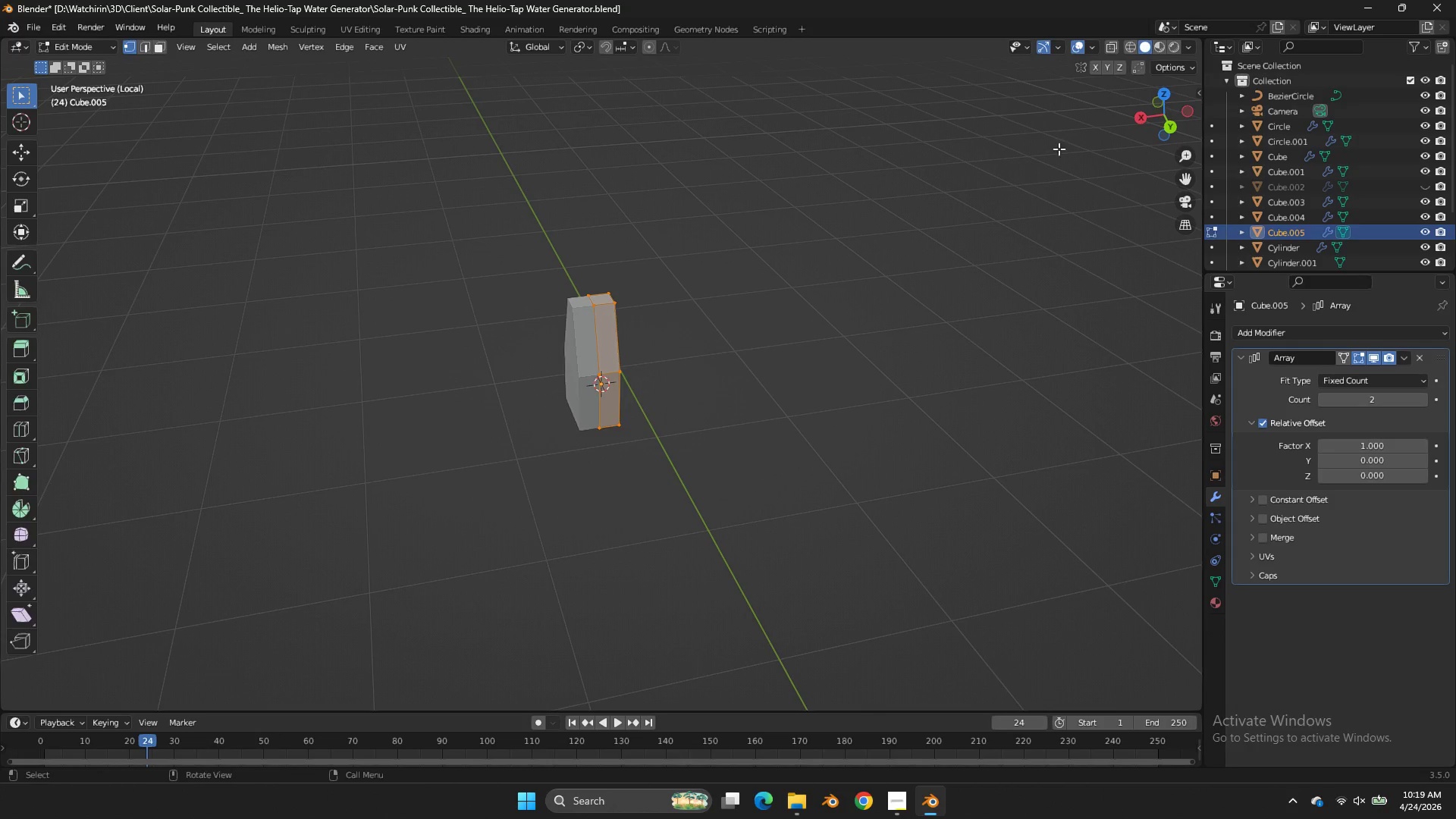 
key(Tab)
 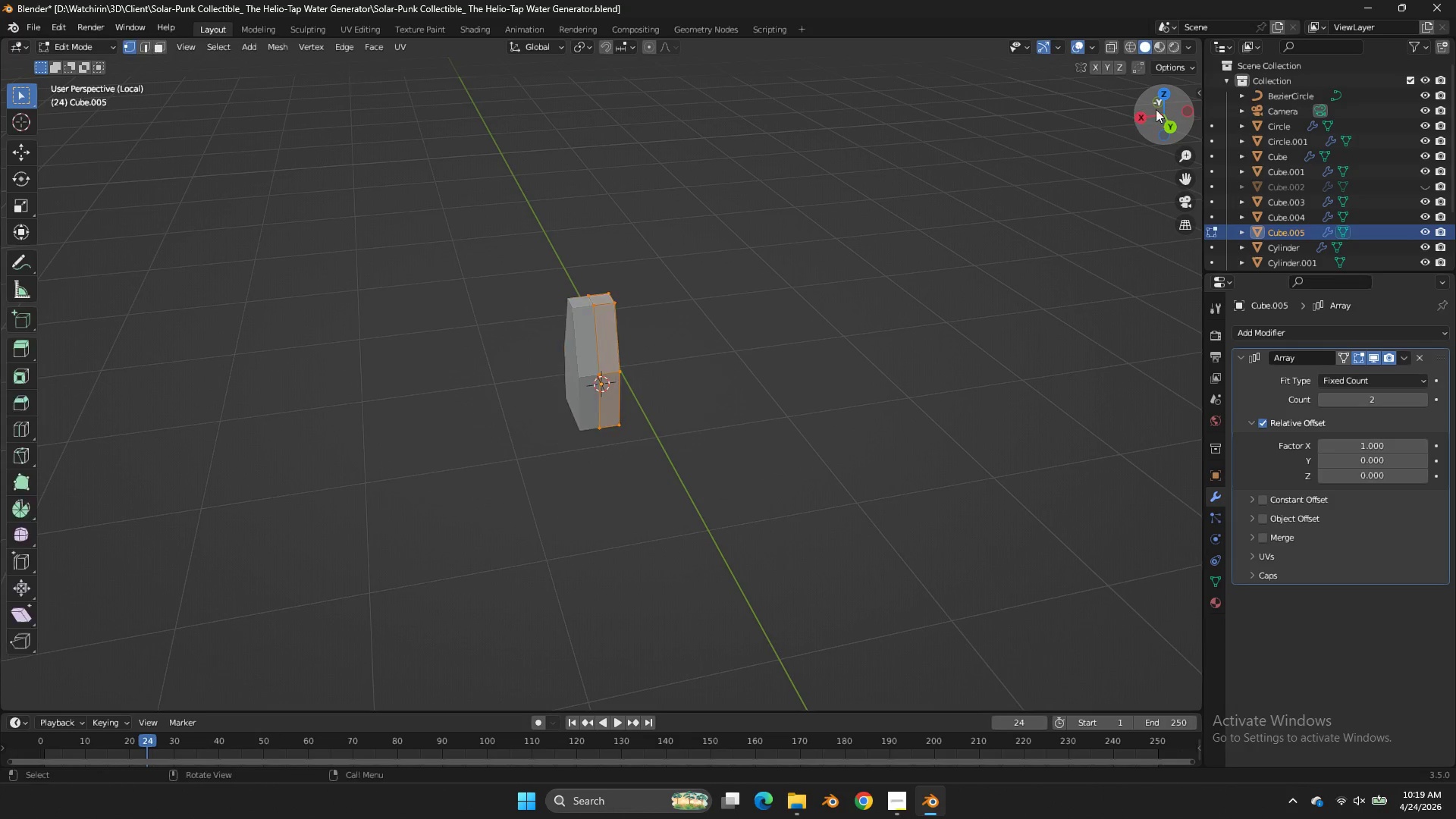 
key(Tab)
 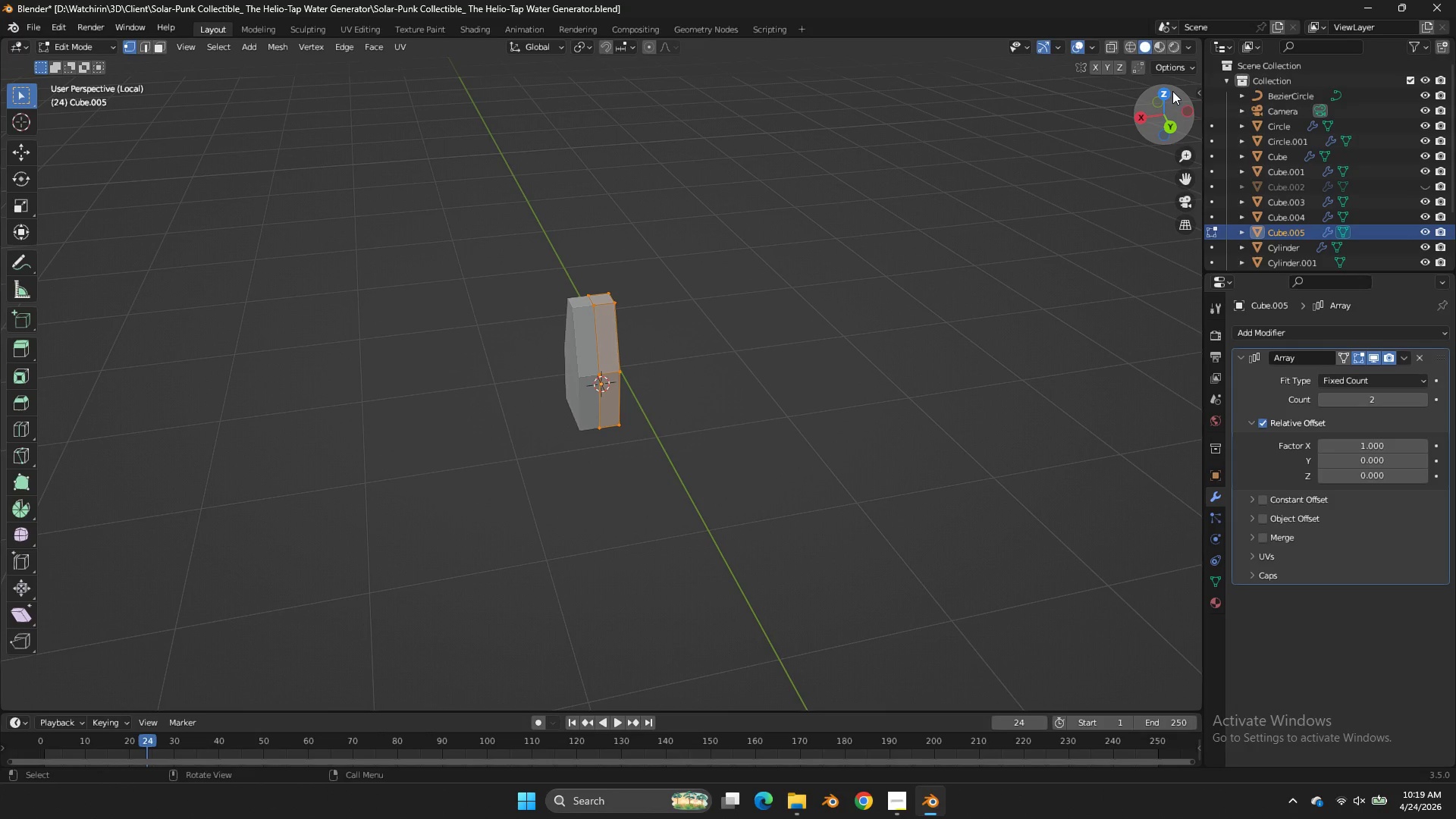 
left_click([1172, 91])
 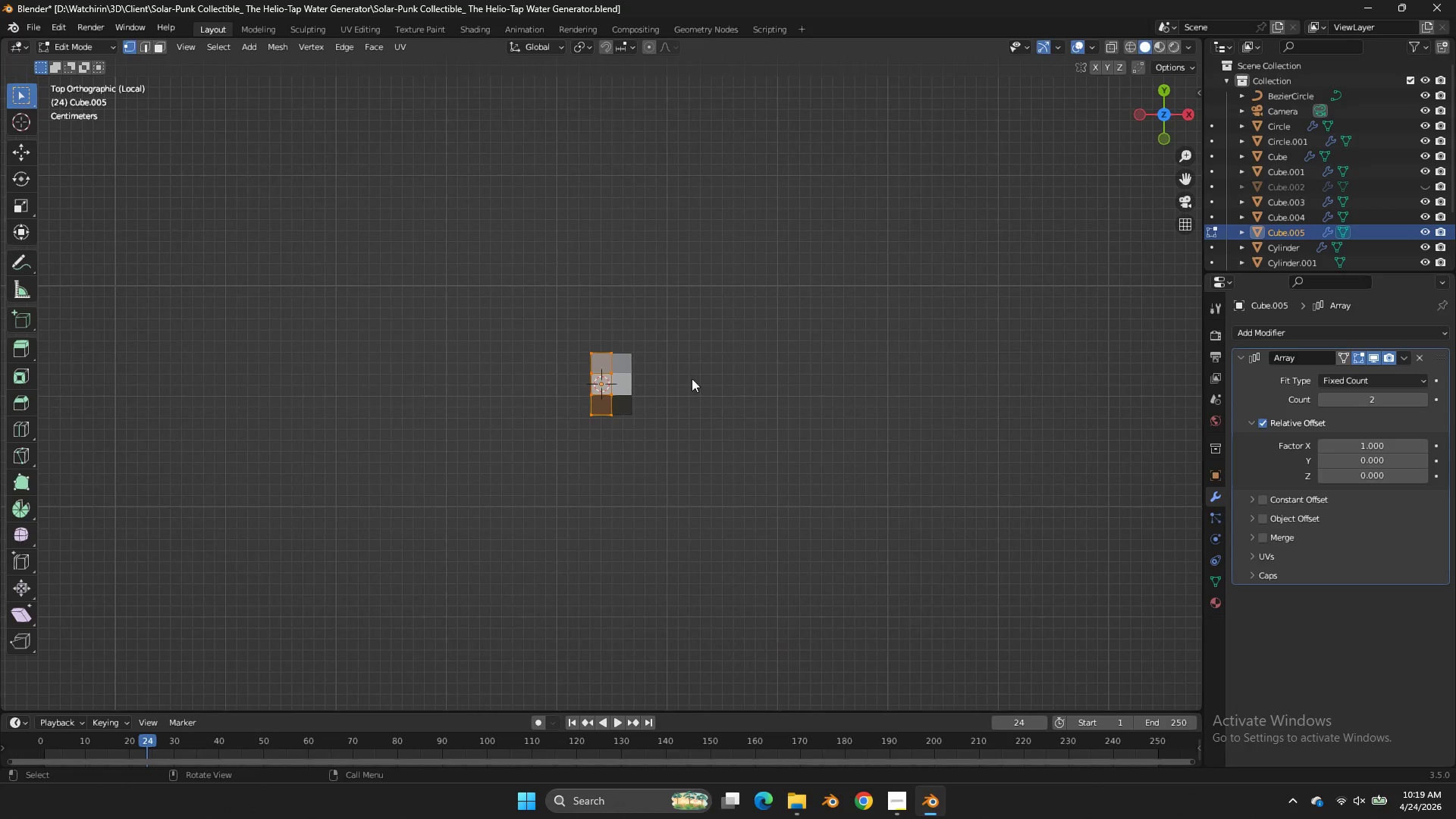 
key(R)
 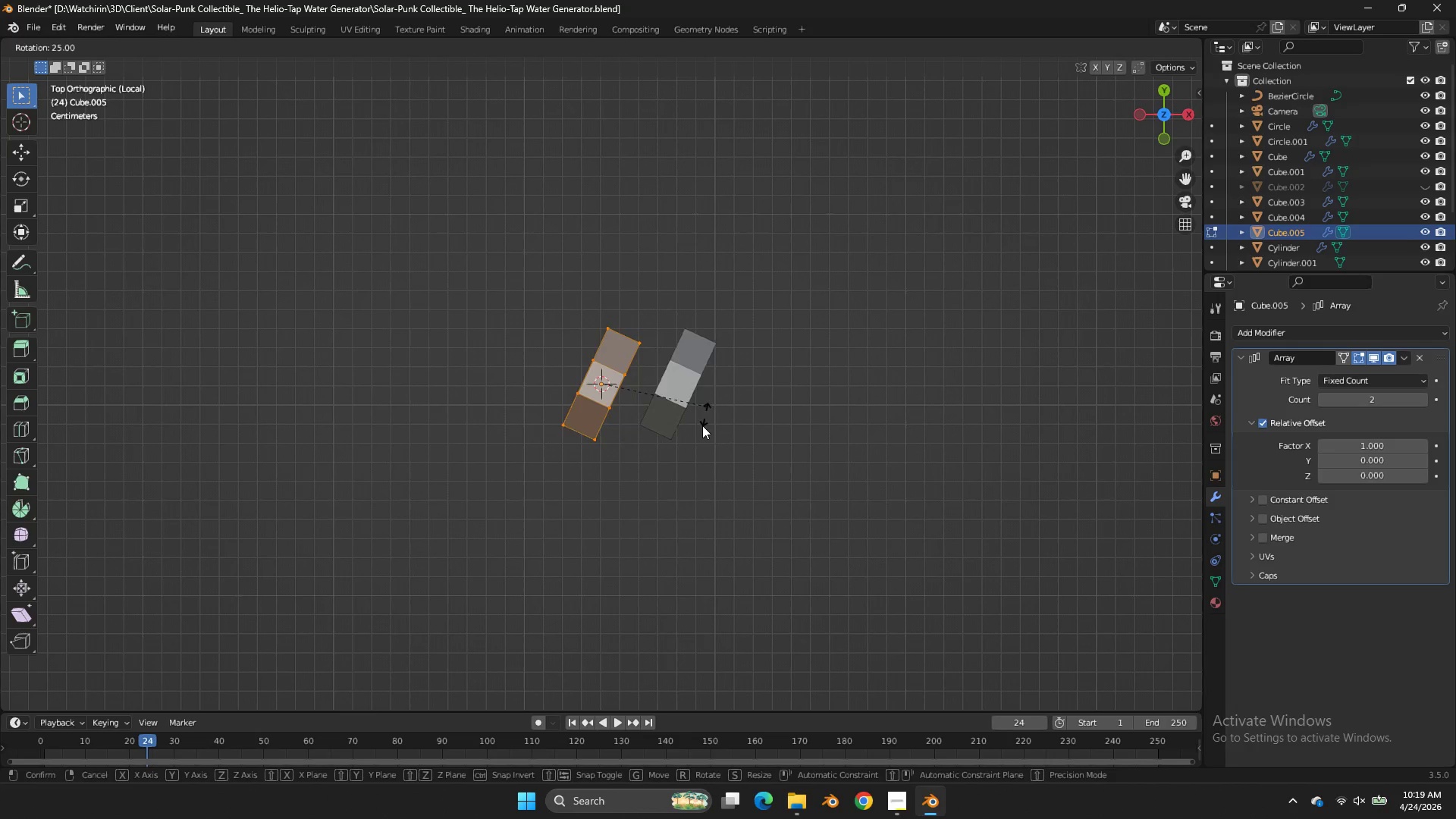 
hold_key(key=ControlLeft, duration=1.36)
 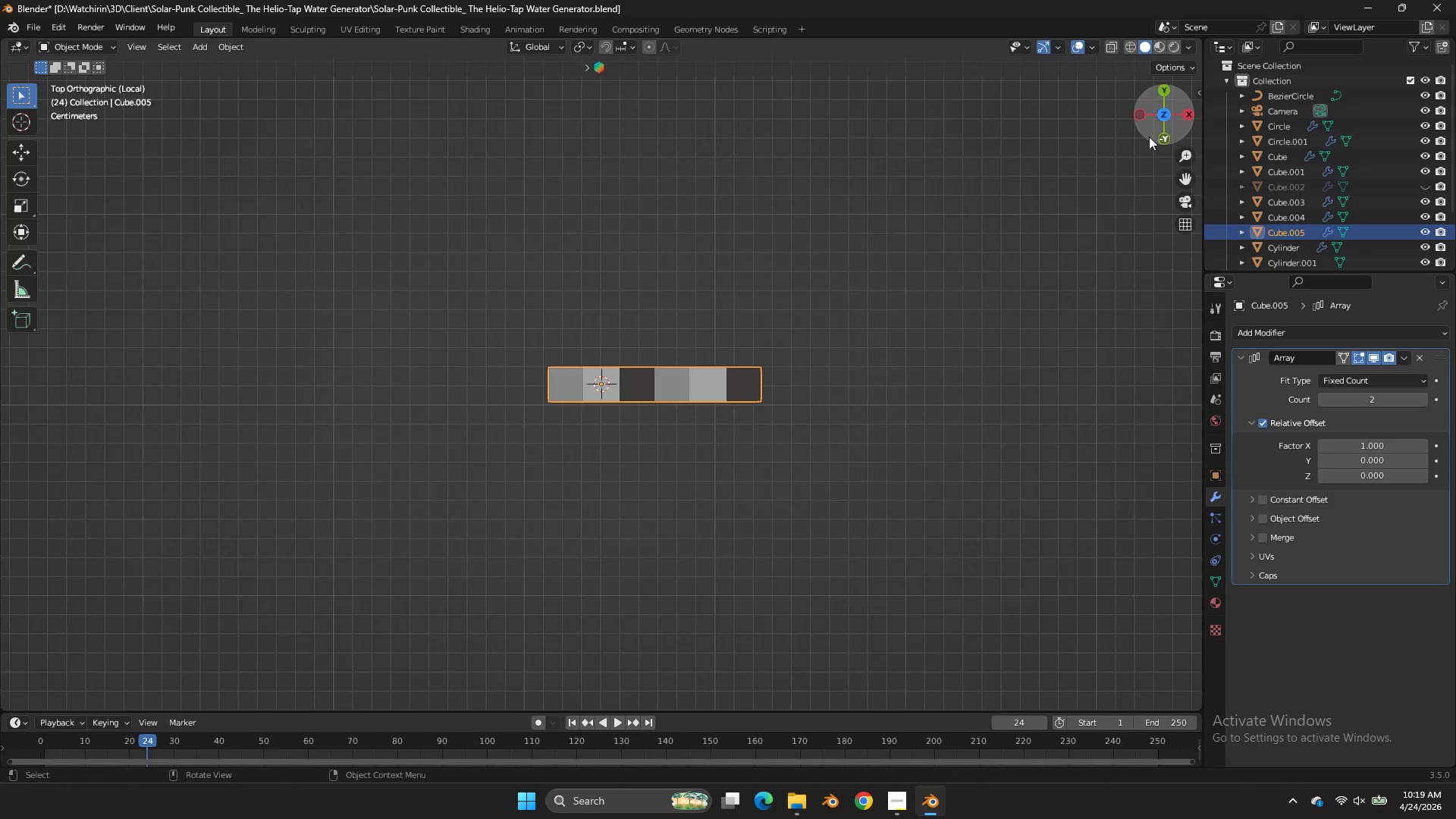 
scroll: coordinate [693, 378], scroll_direction: up, amount: 3.0
 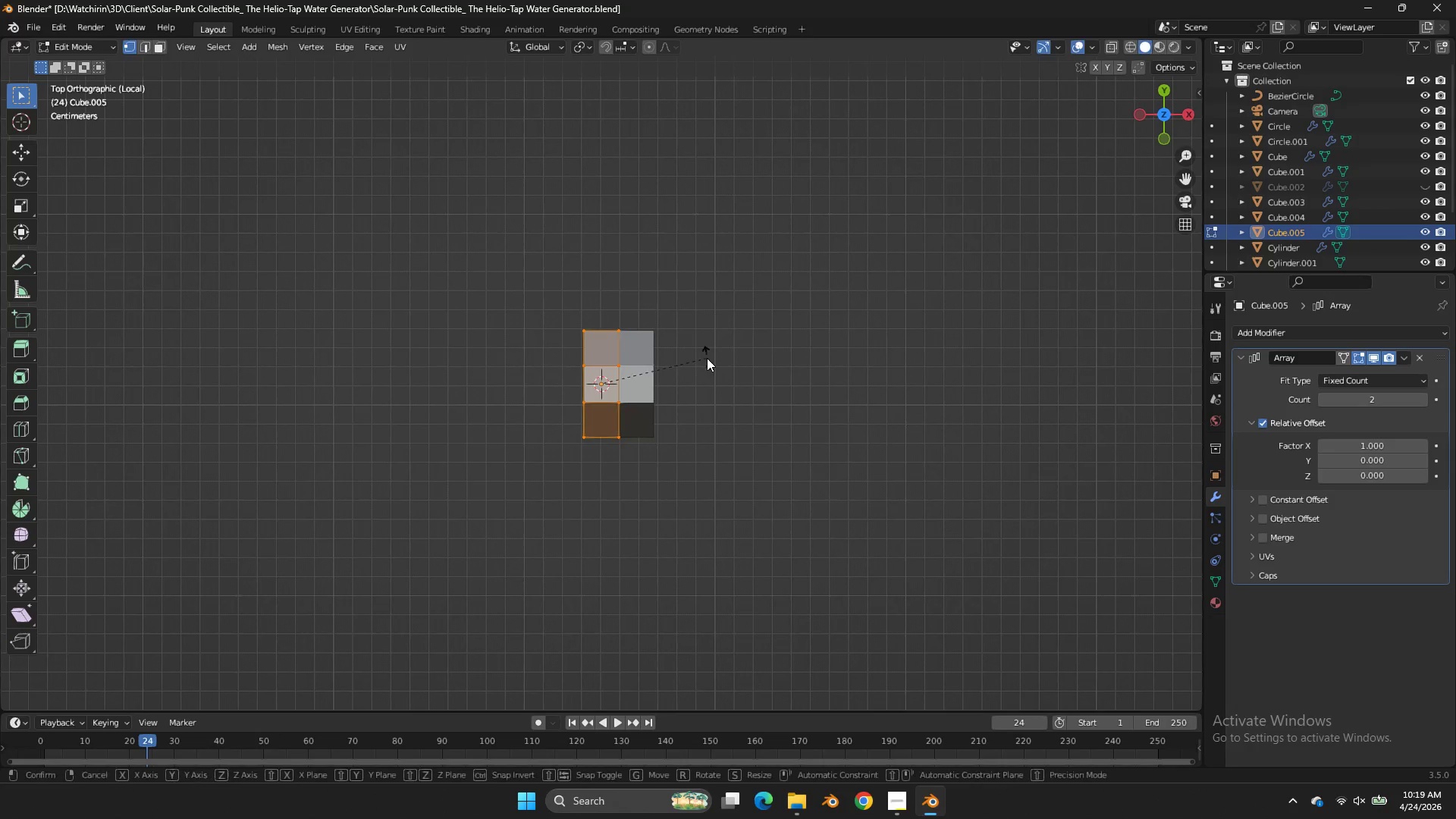 
left_click([632, 529])
 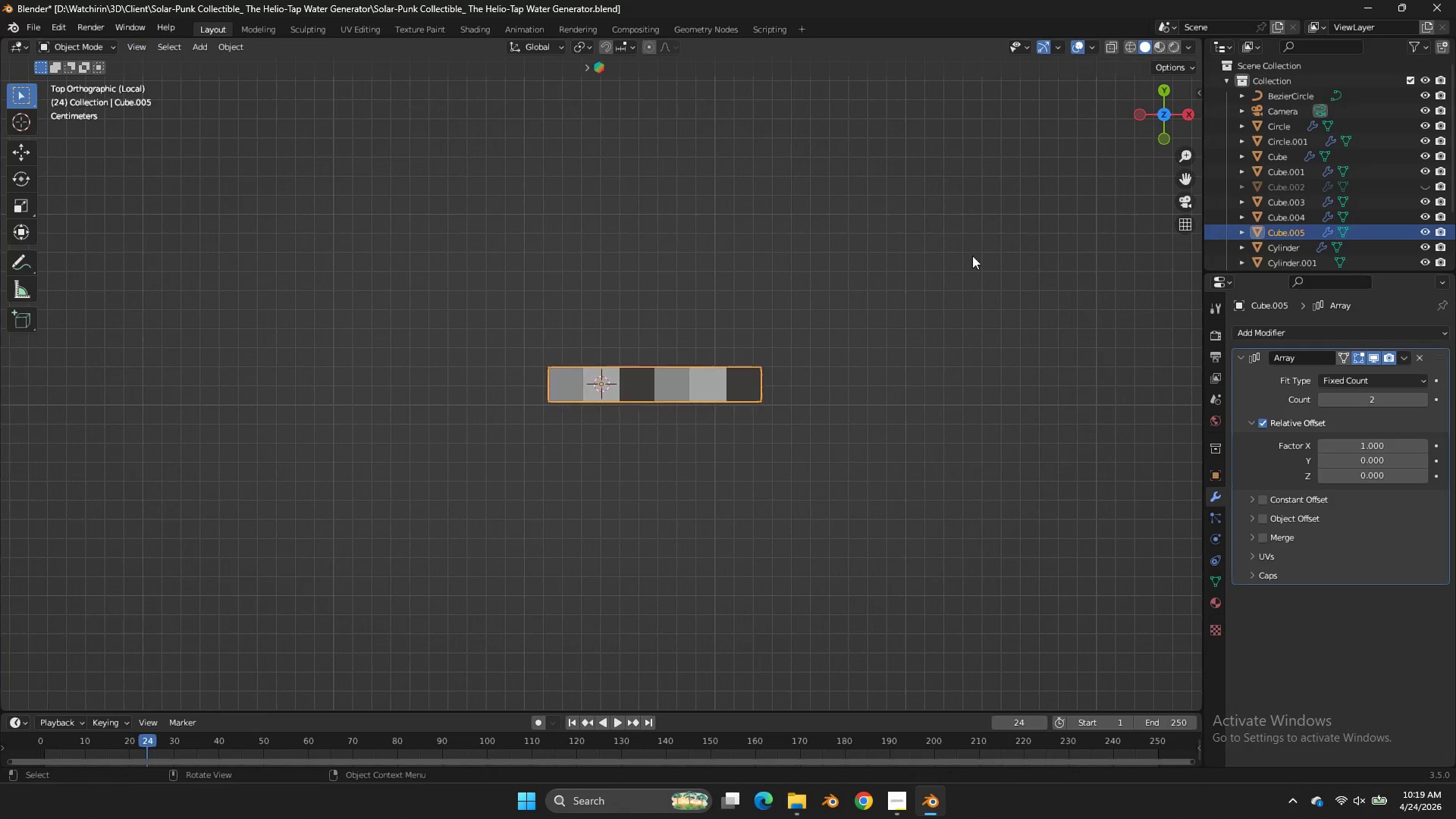 
key(Tab)
 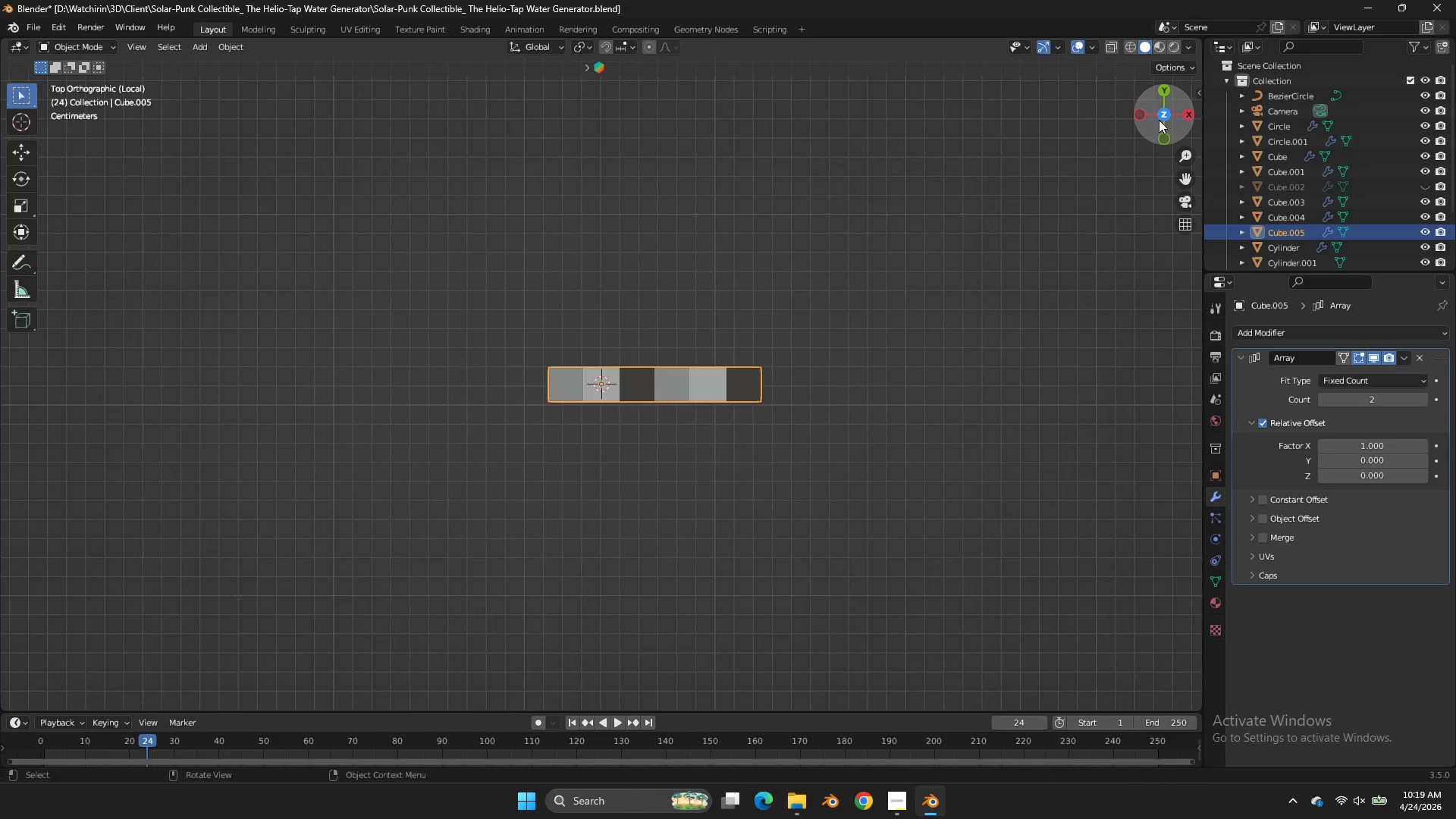 
left_click_drag(start_coordinate=[1159, 120], to_coordinate=[933, 601])
 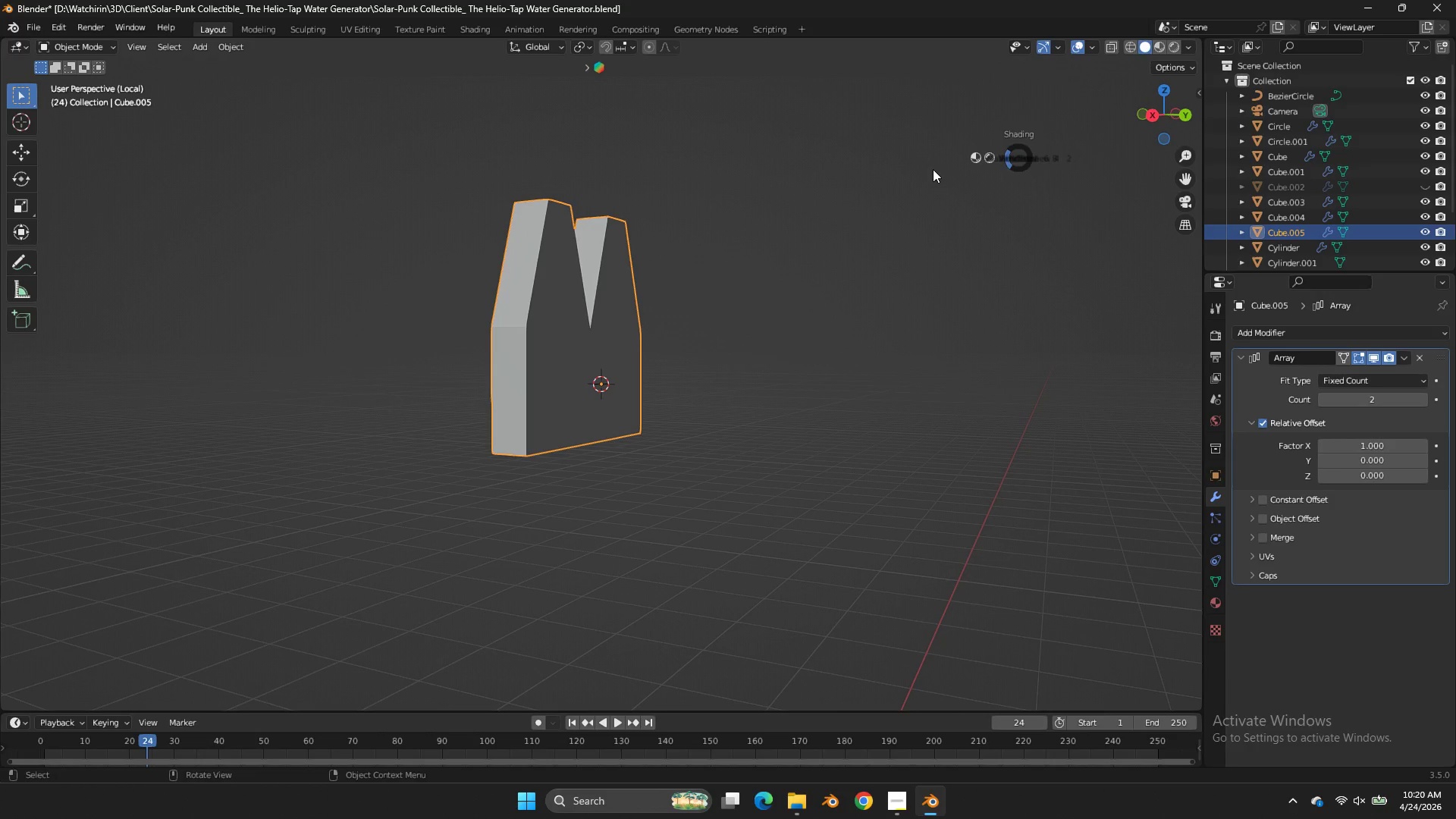 
key(Z)
 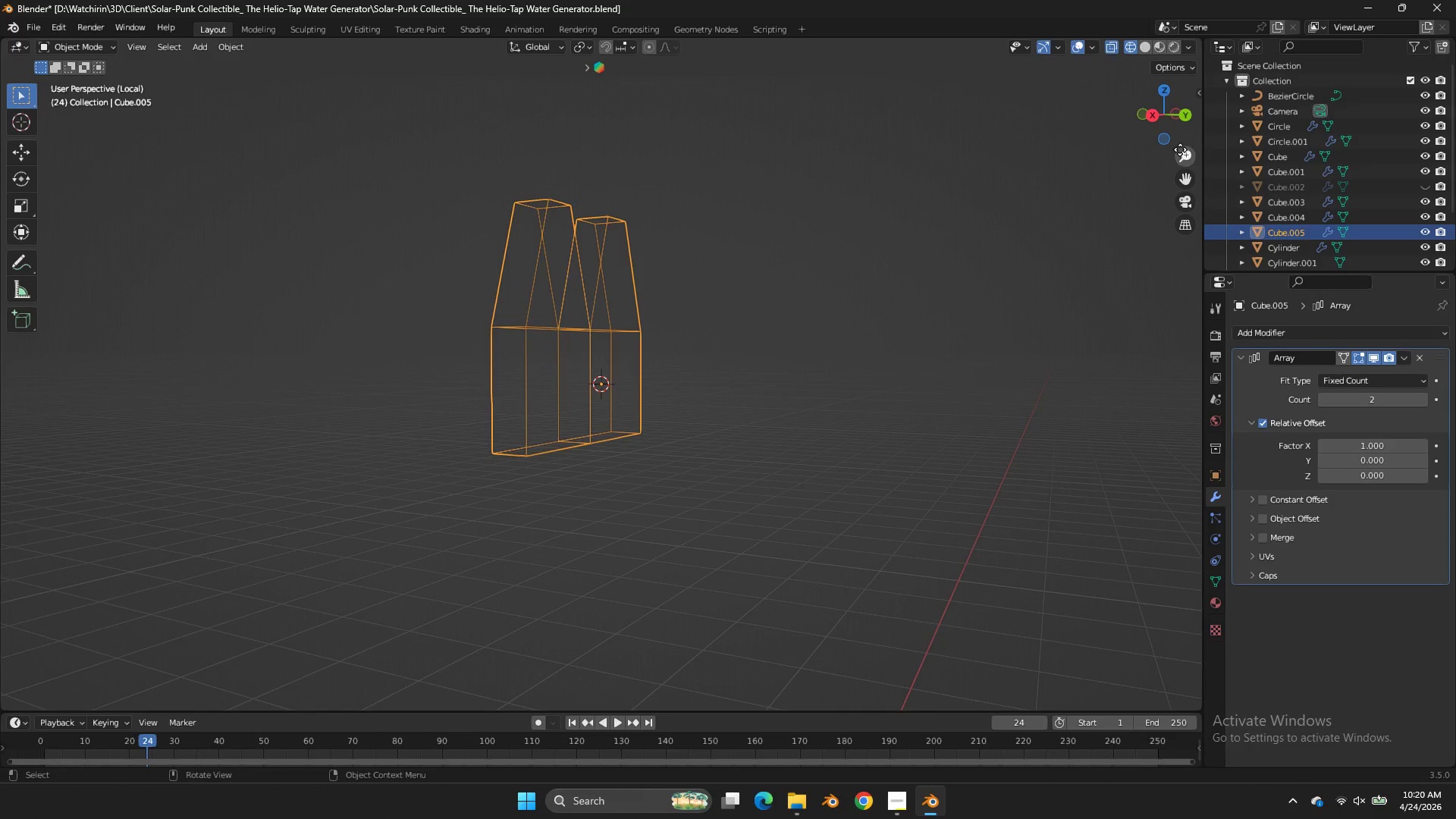 
key(Tab)
 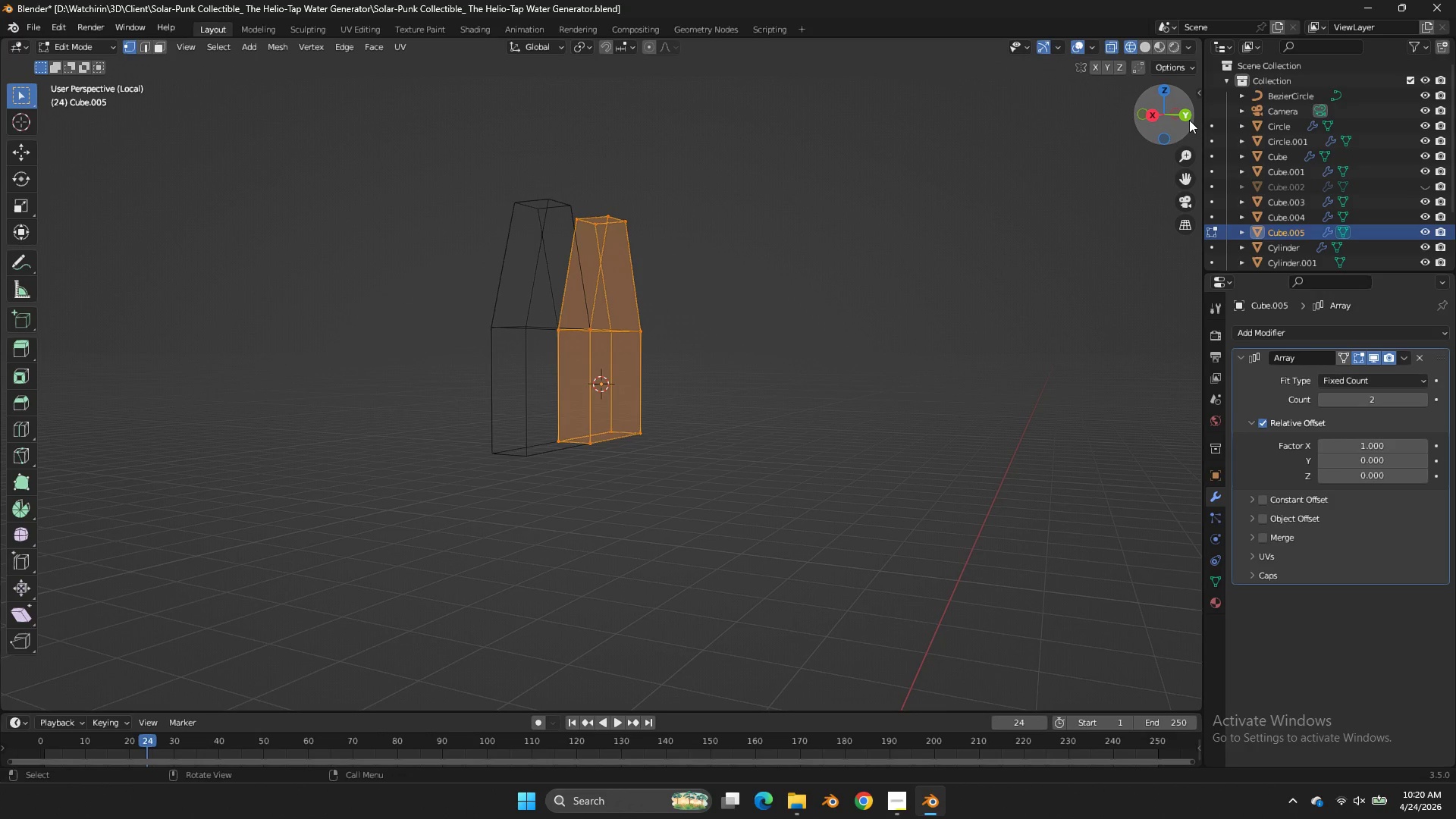 
left_click([1189, 120])
 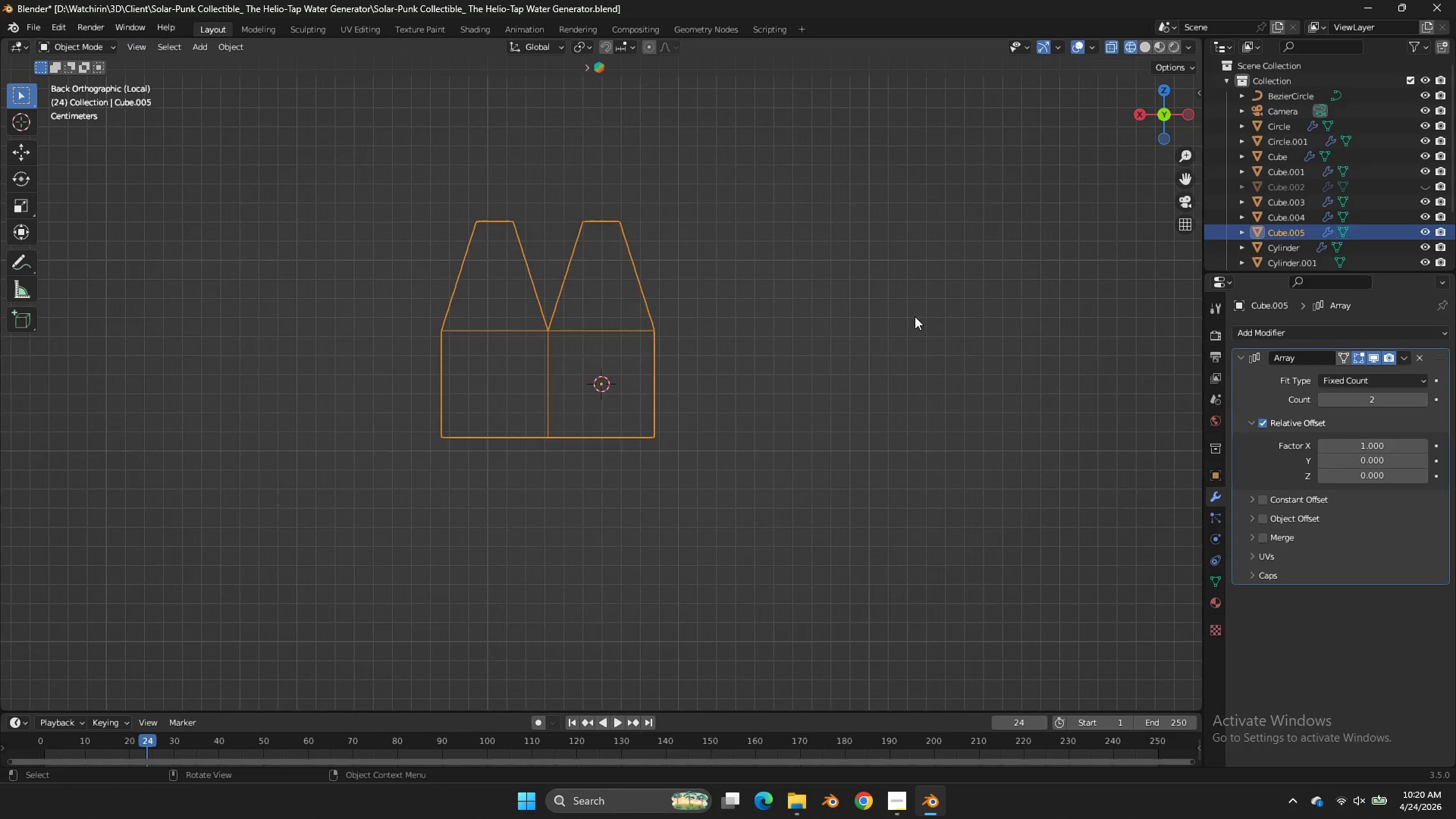 
key(Tab)
key(Tab)
type(gz)
 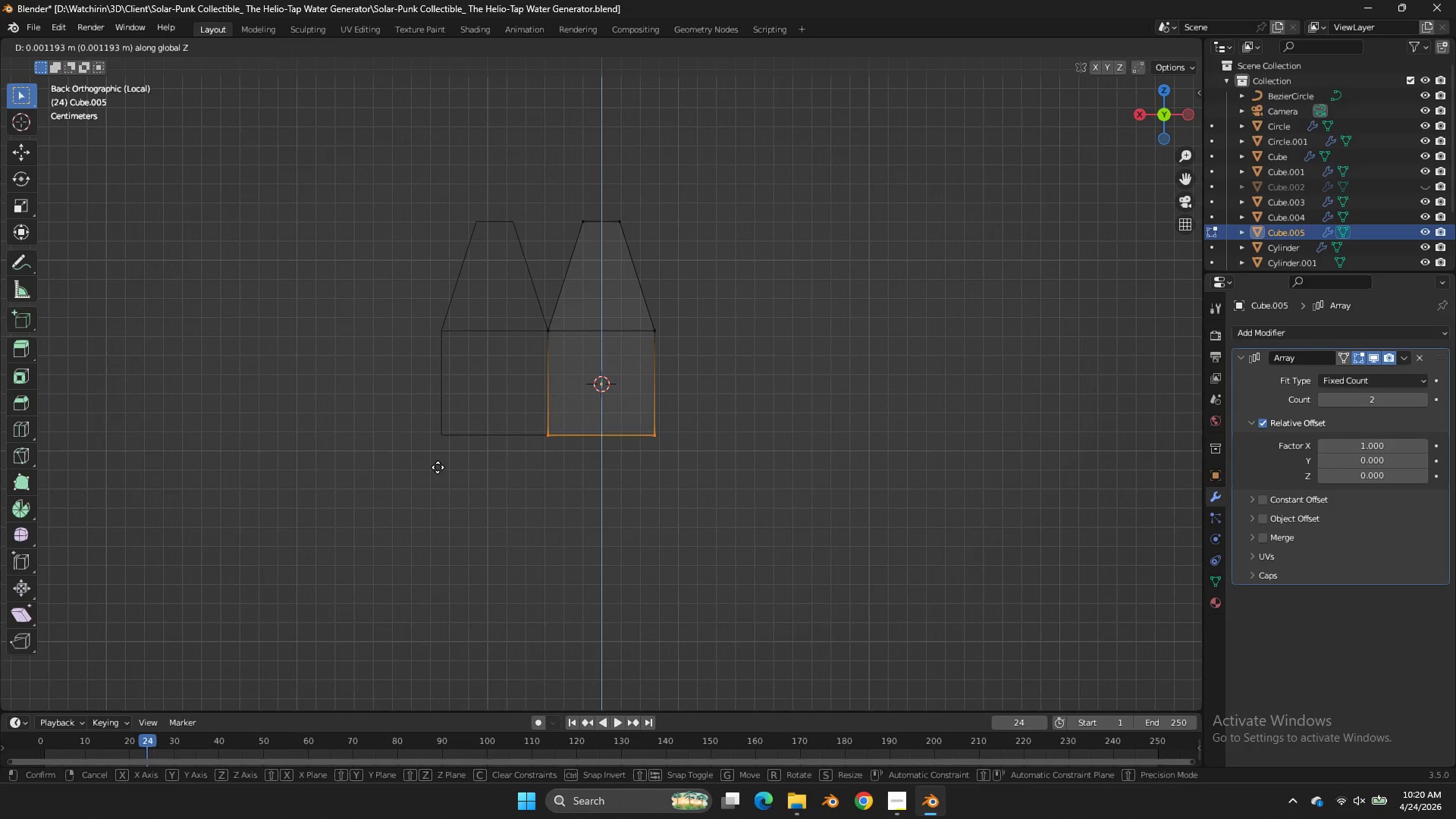 
left_click_drag(start_coordinate=[877, 394], to_coordinate=[440, 469])
 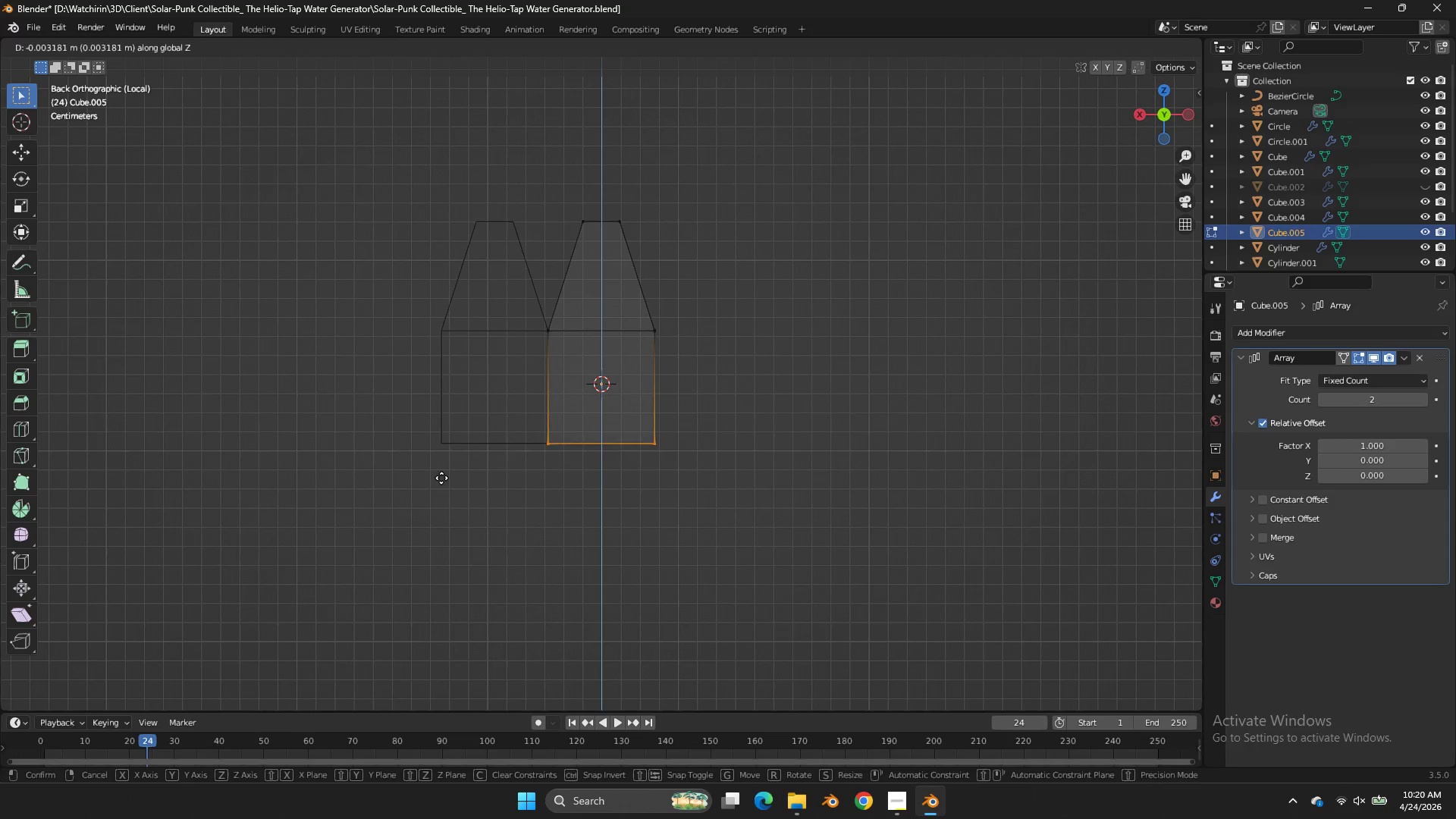 
left_click([441, 483])
 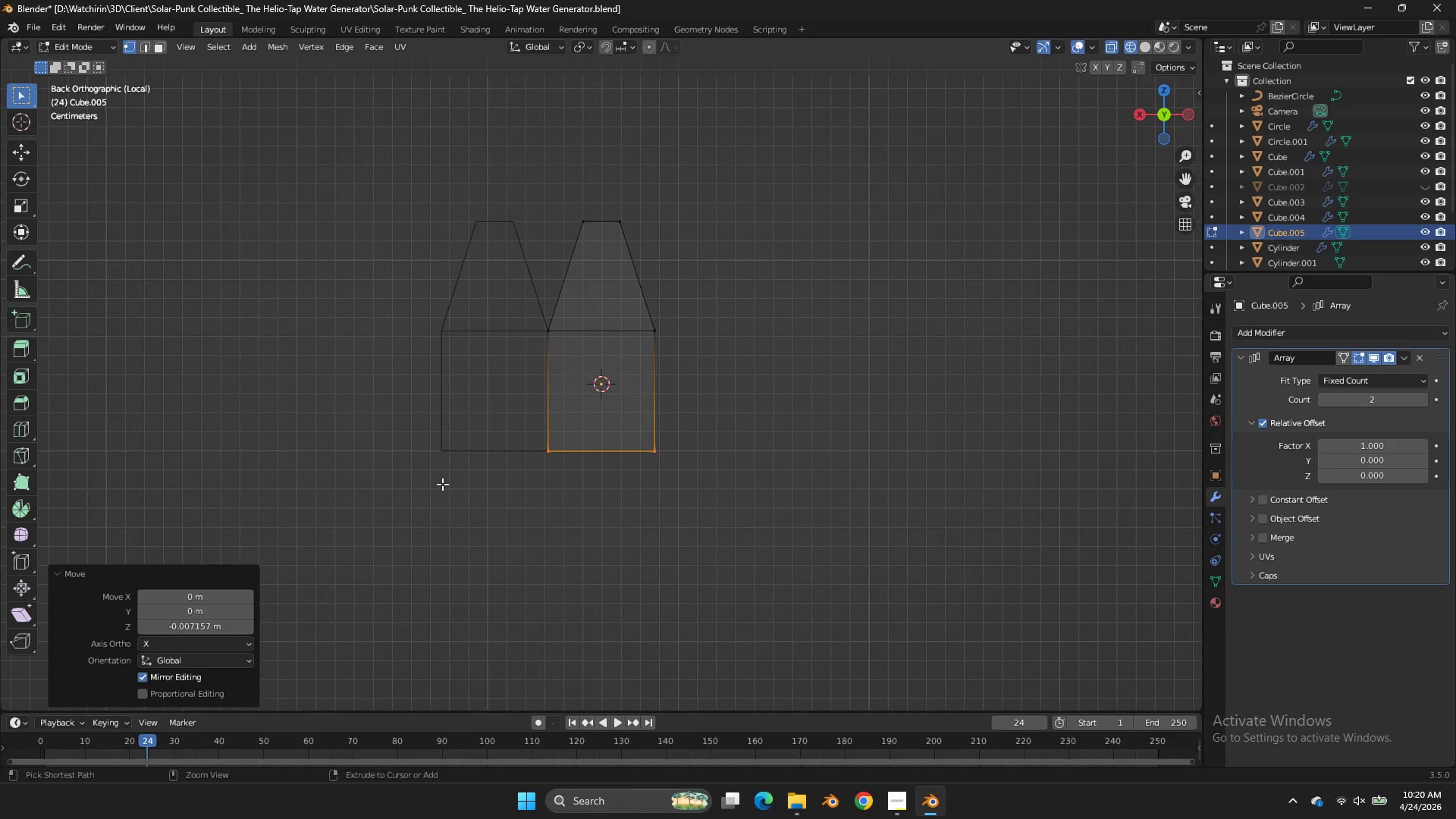 
key(Control+ControlLeft)
 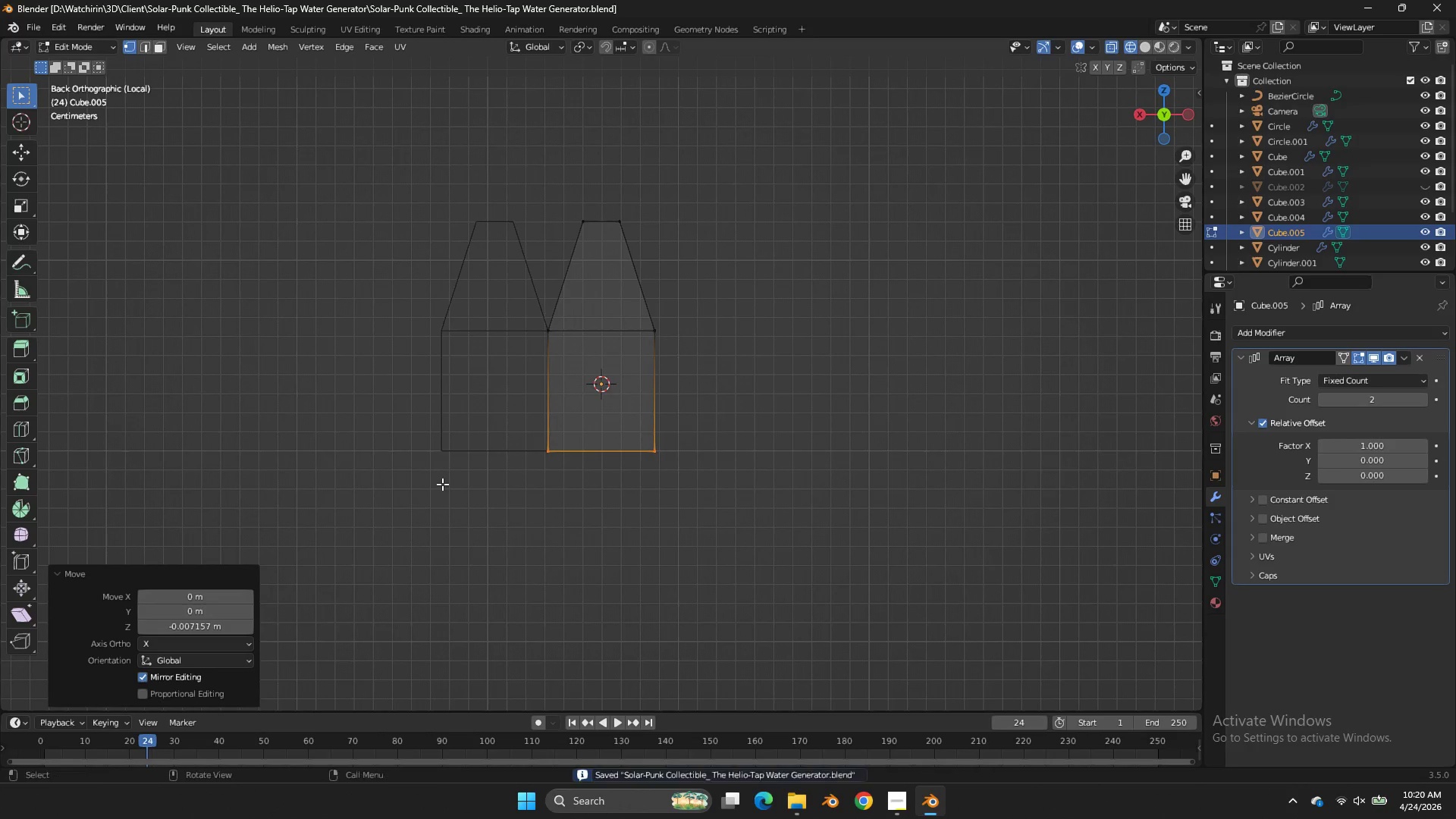 
key(Control+S)
 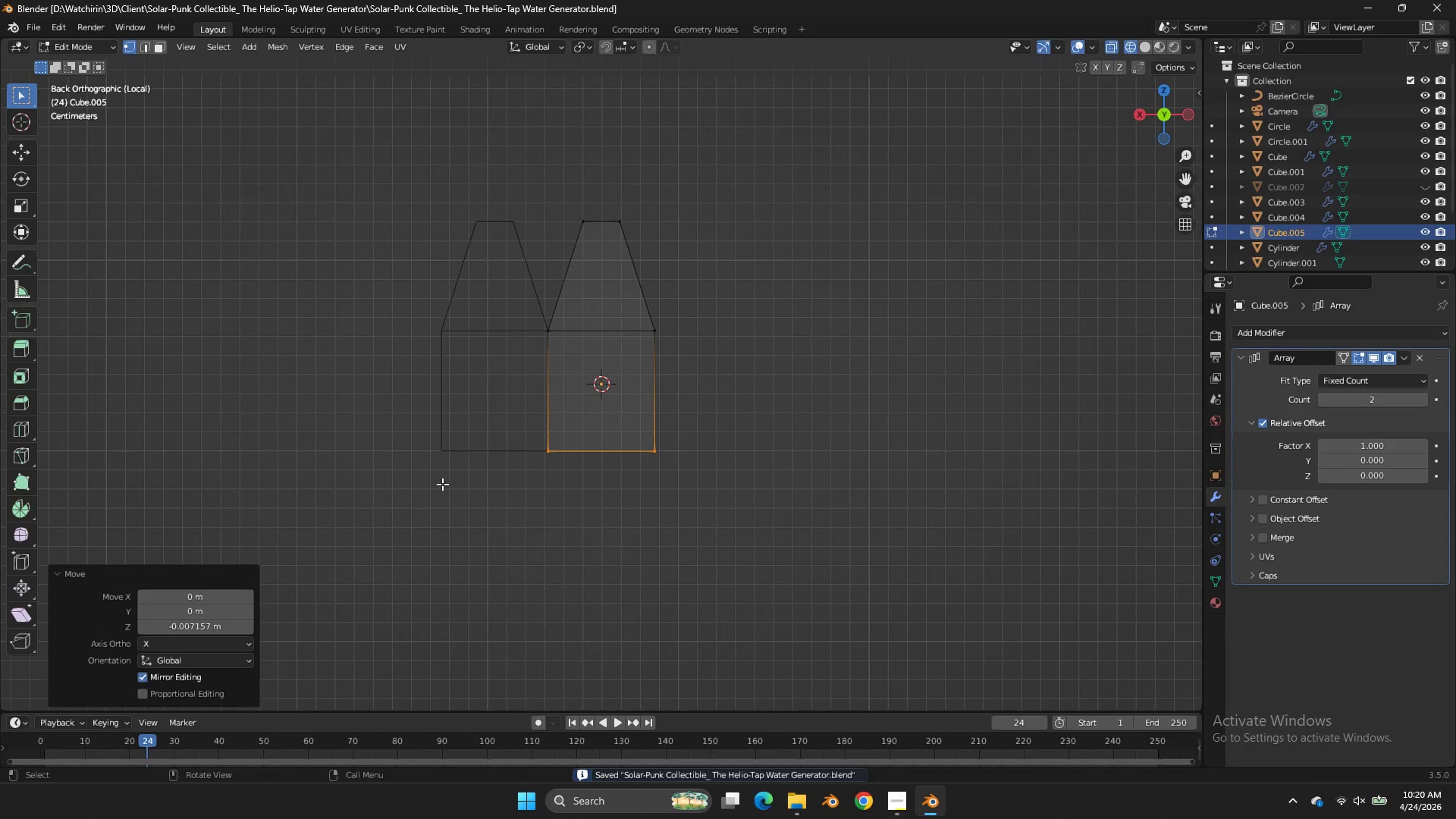 
key(Tab)
 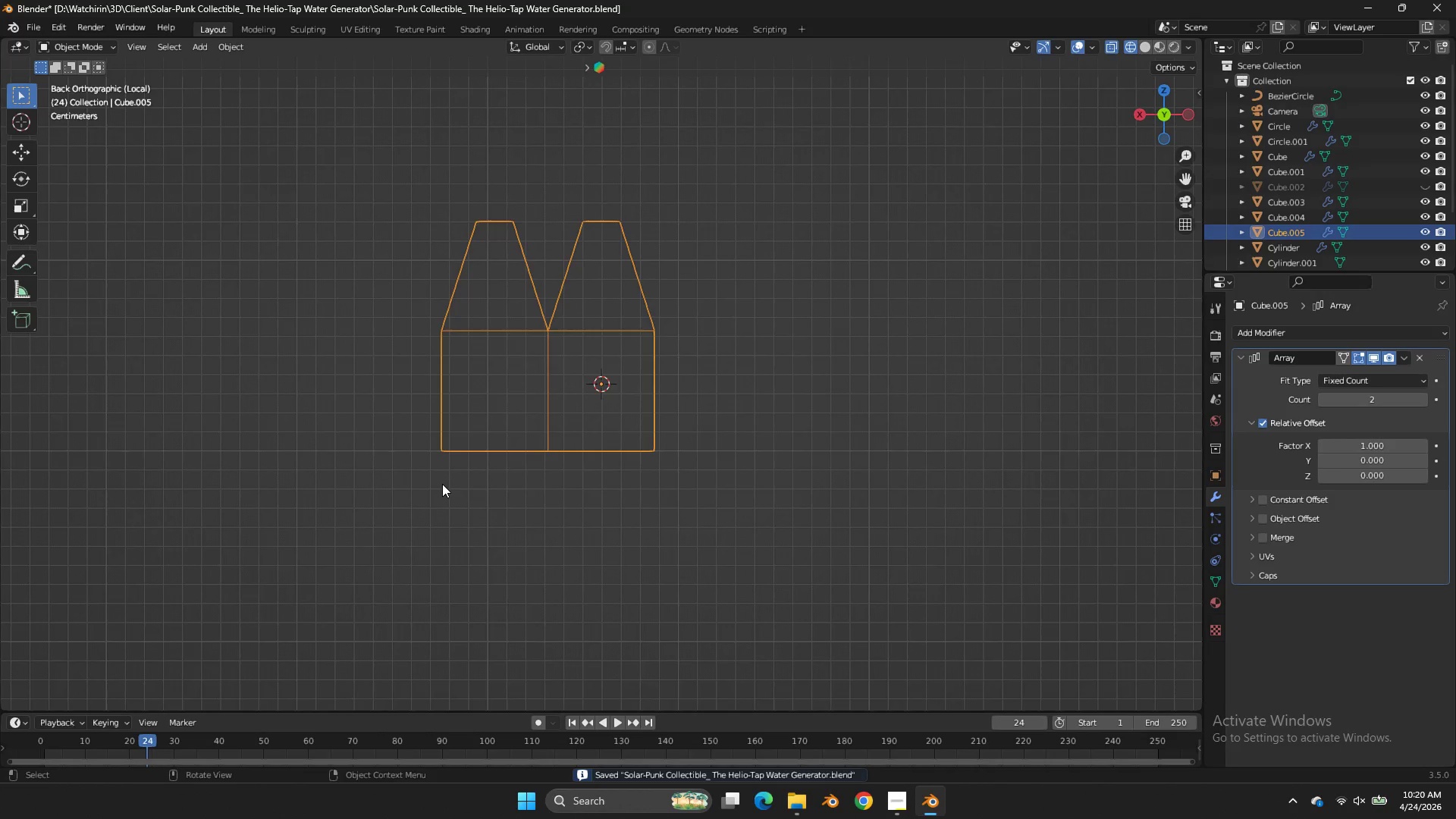 
key(NumpadDivide)
 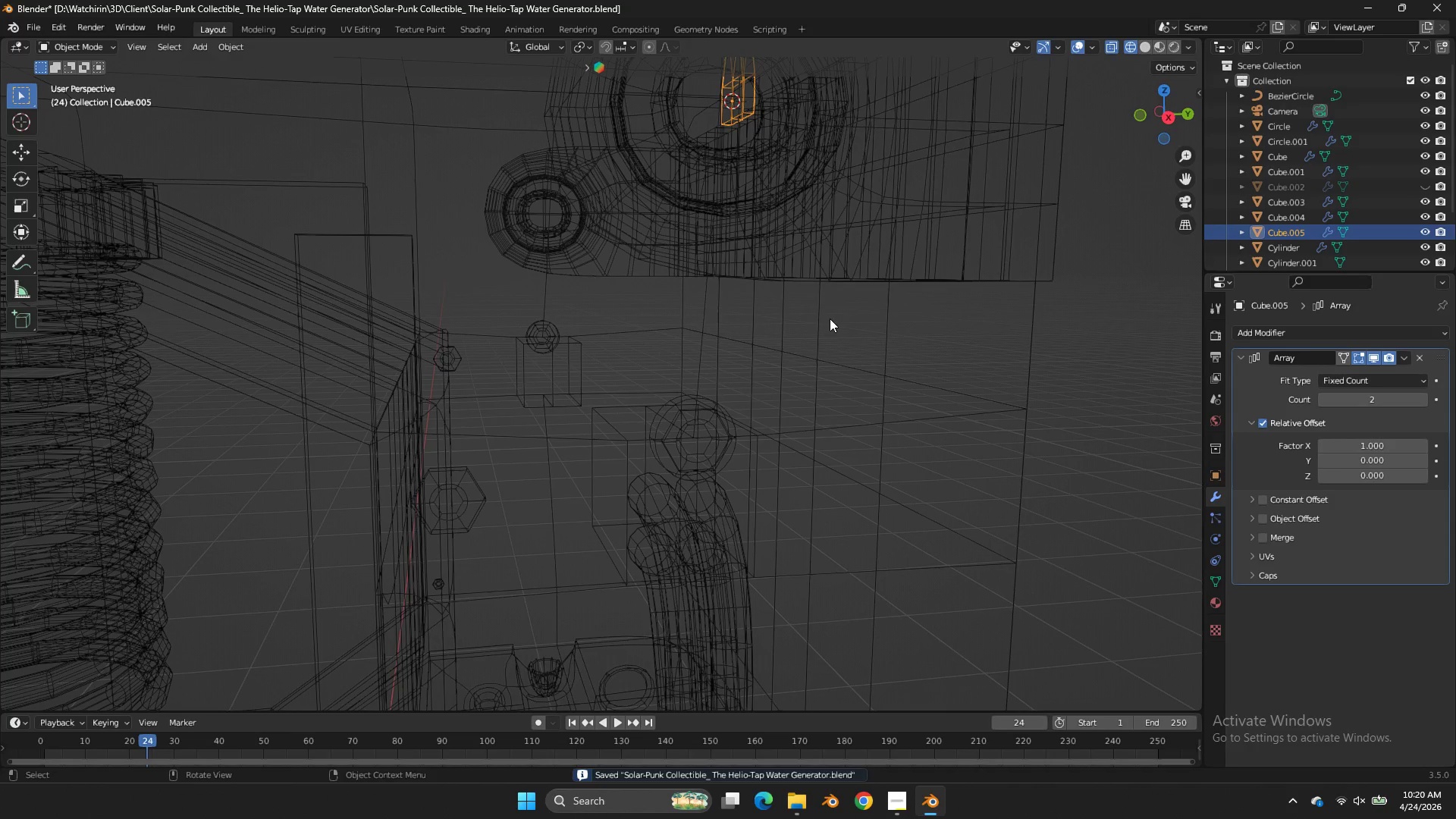 
key(Z)
 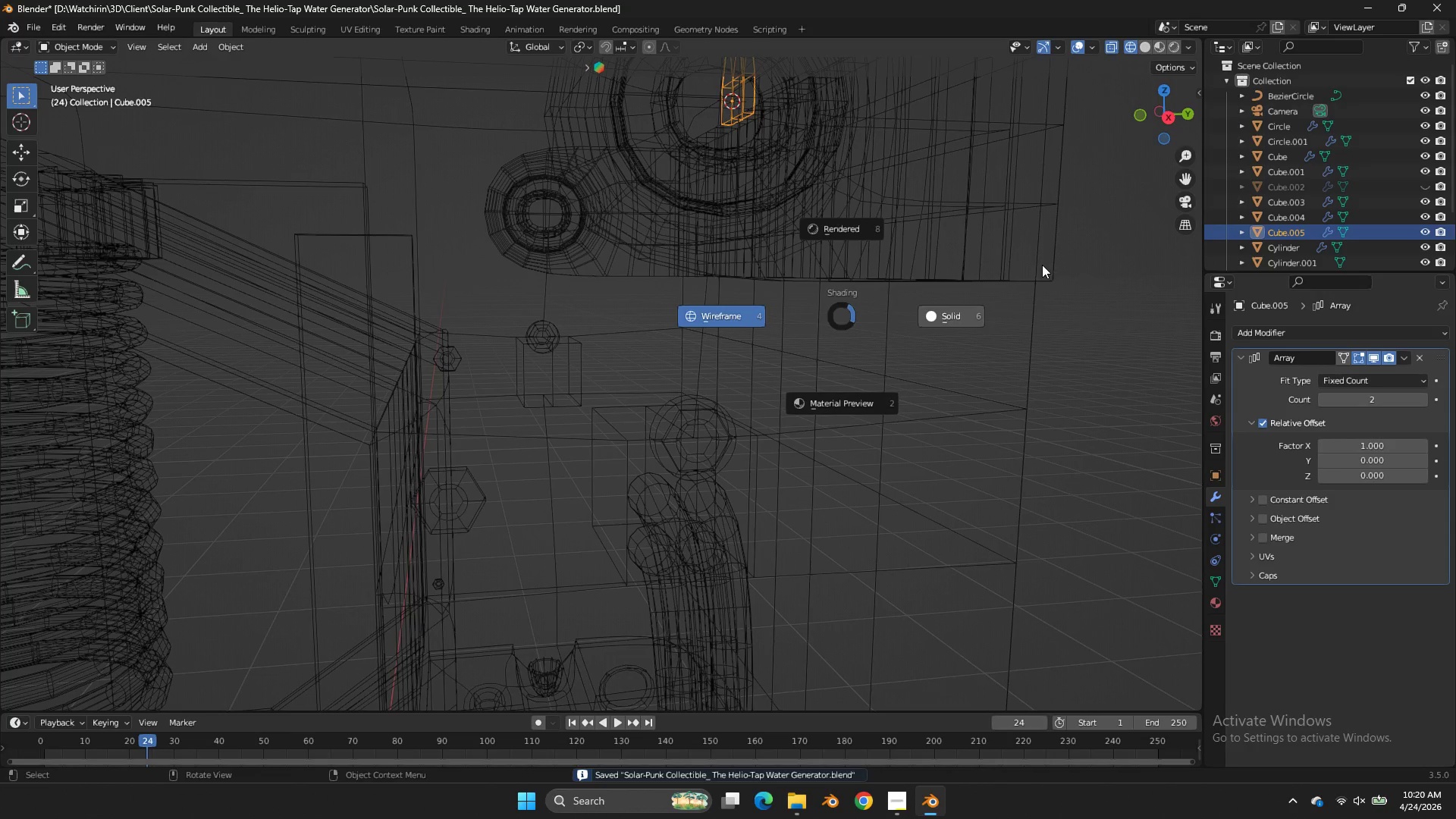 
left_click_drag(start_coordinate=[1042, 265], to_coordinate=[1054, 237])
 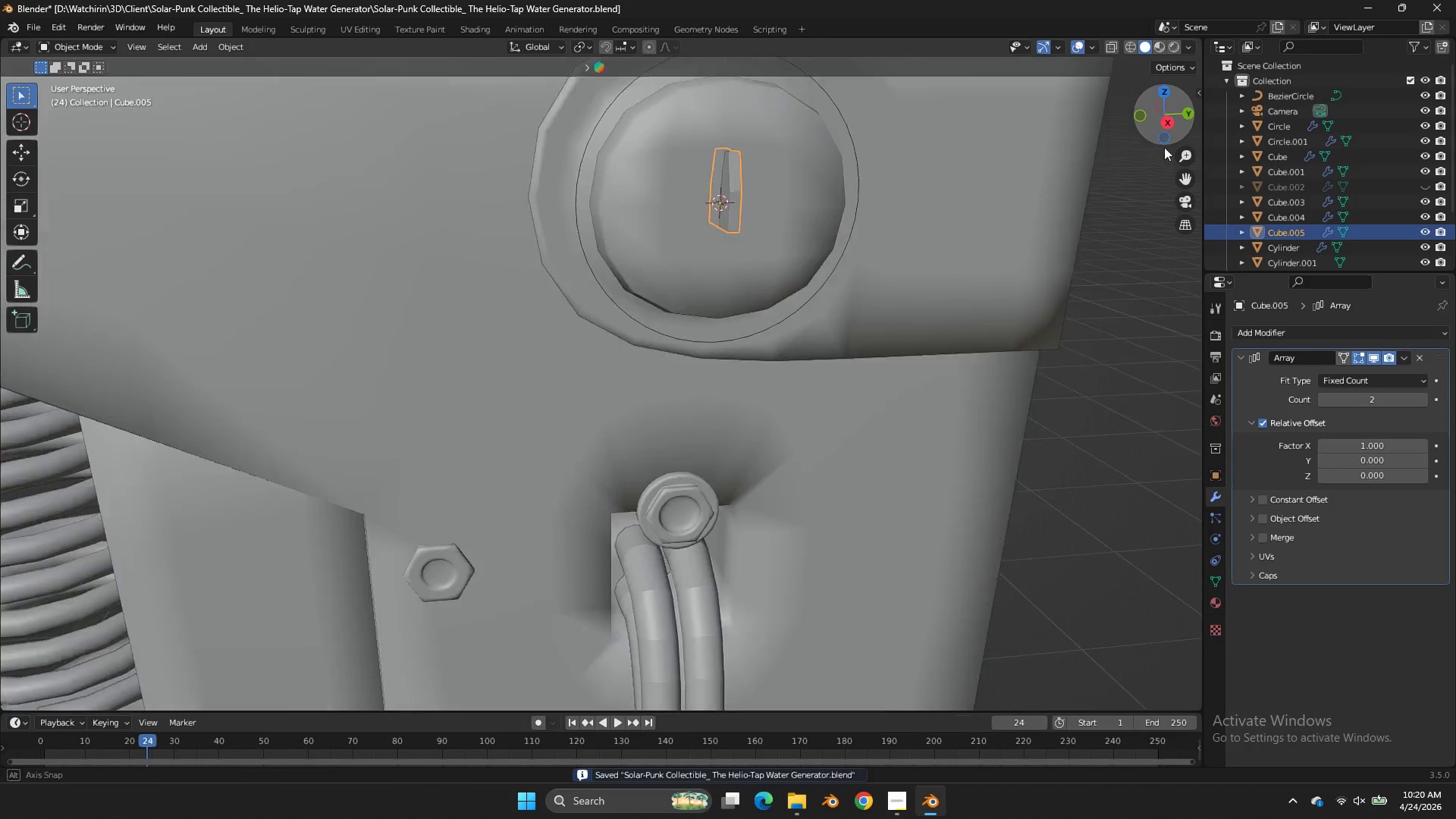 
left_click_drag(start_coordinate=[1169, 114], to_coordinate=[1166, 177])
 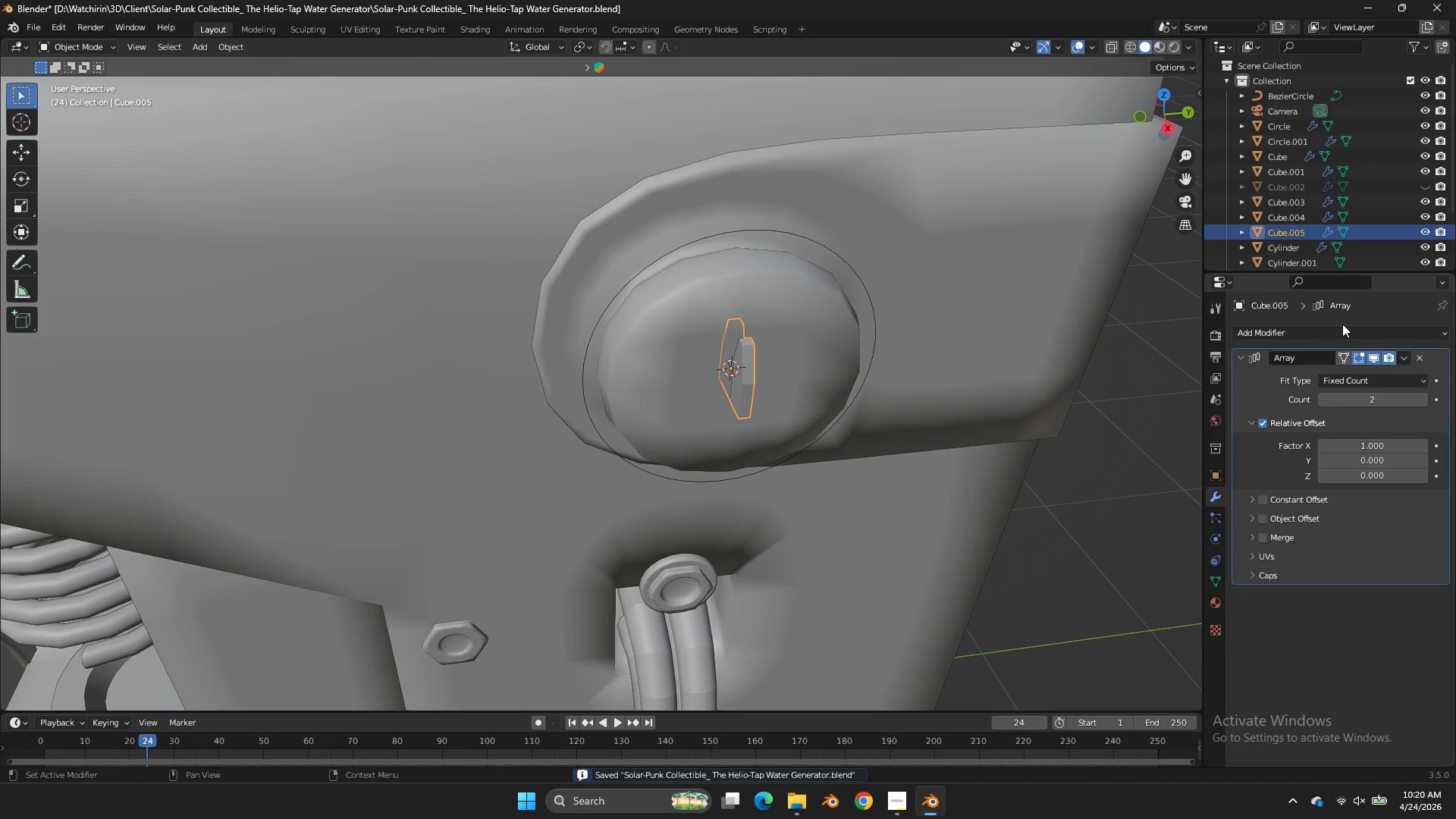 
double_click([1347, 328])
 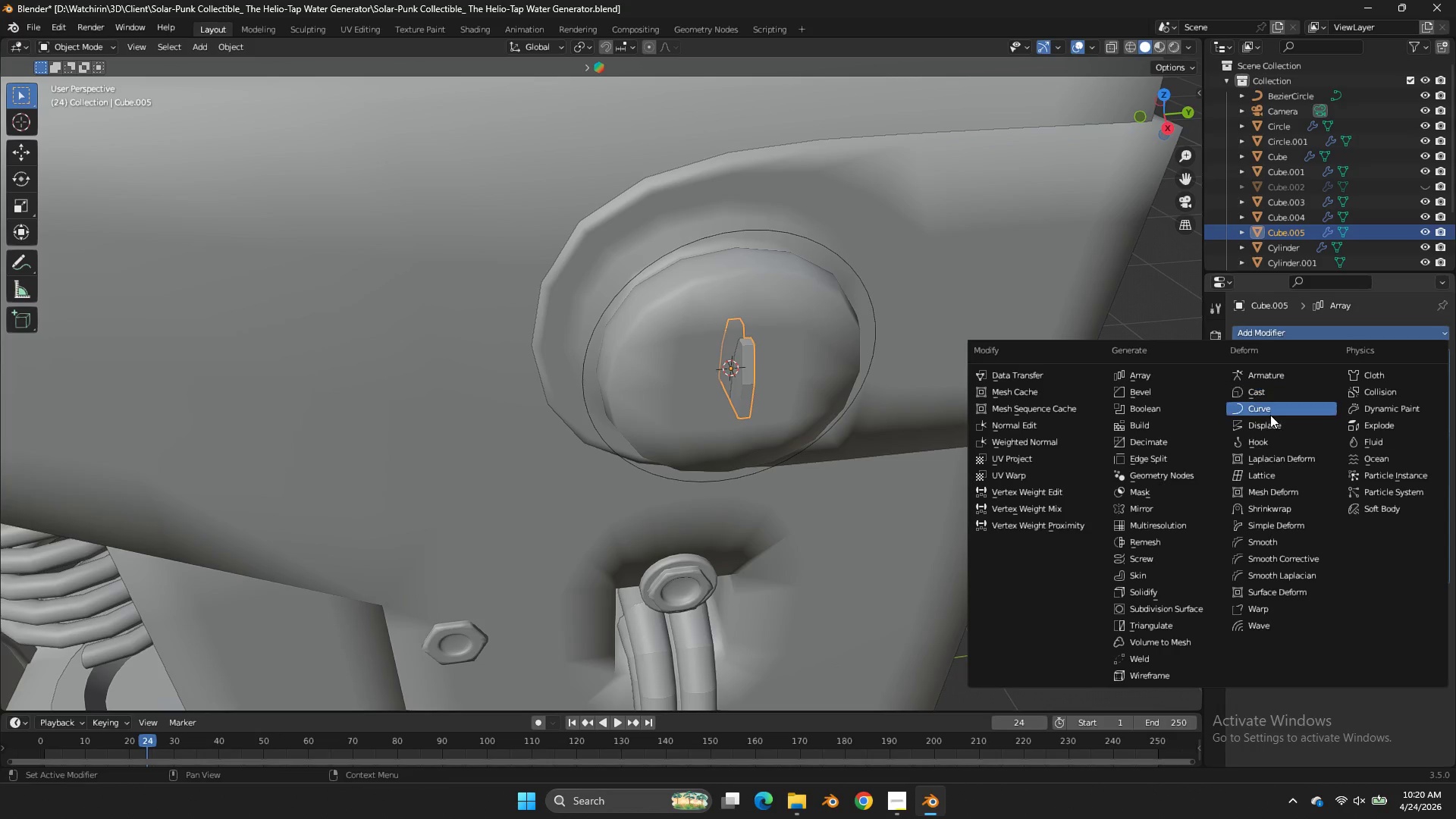 
left_click([1270, 415])
 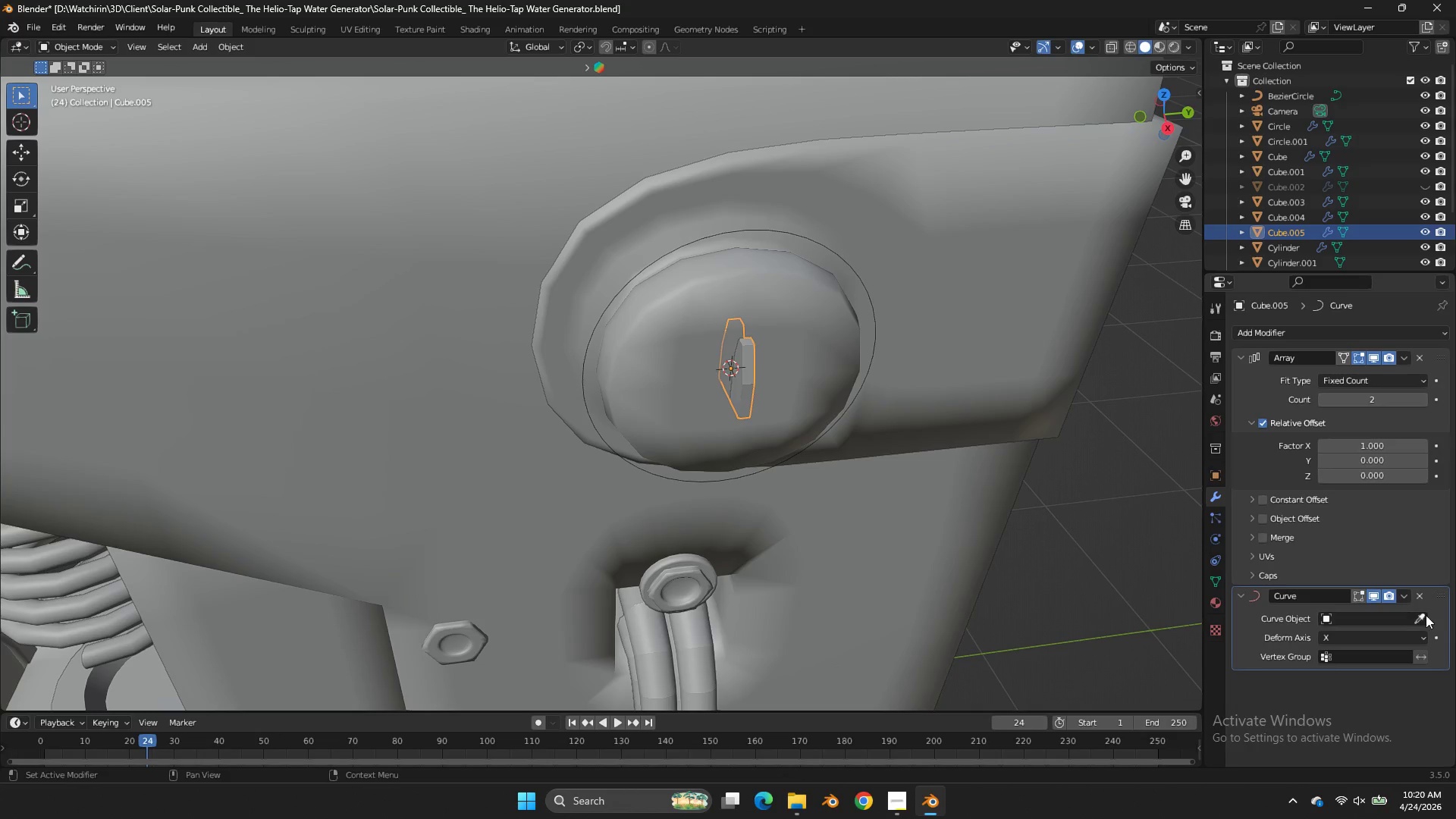 
left_click([1423, 615])
 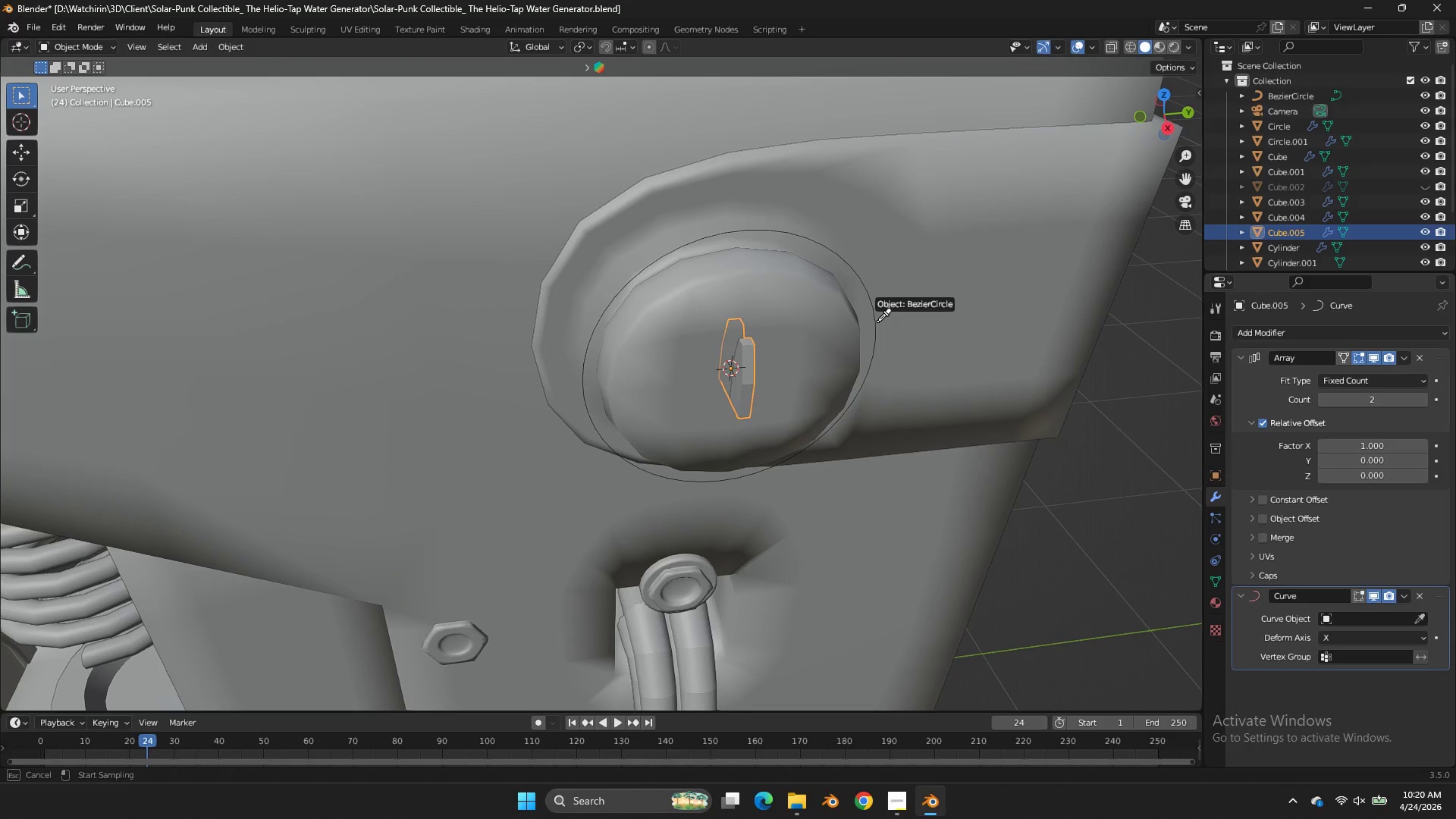 
left_click([877, 322])
 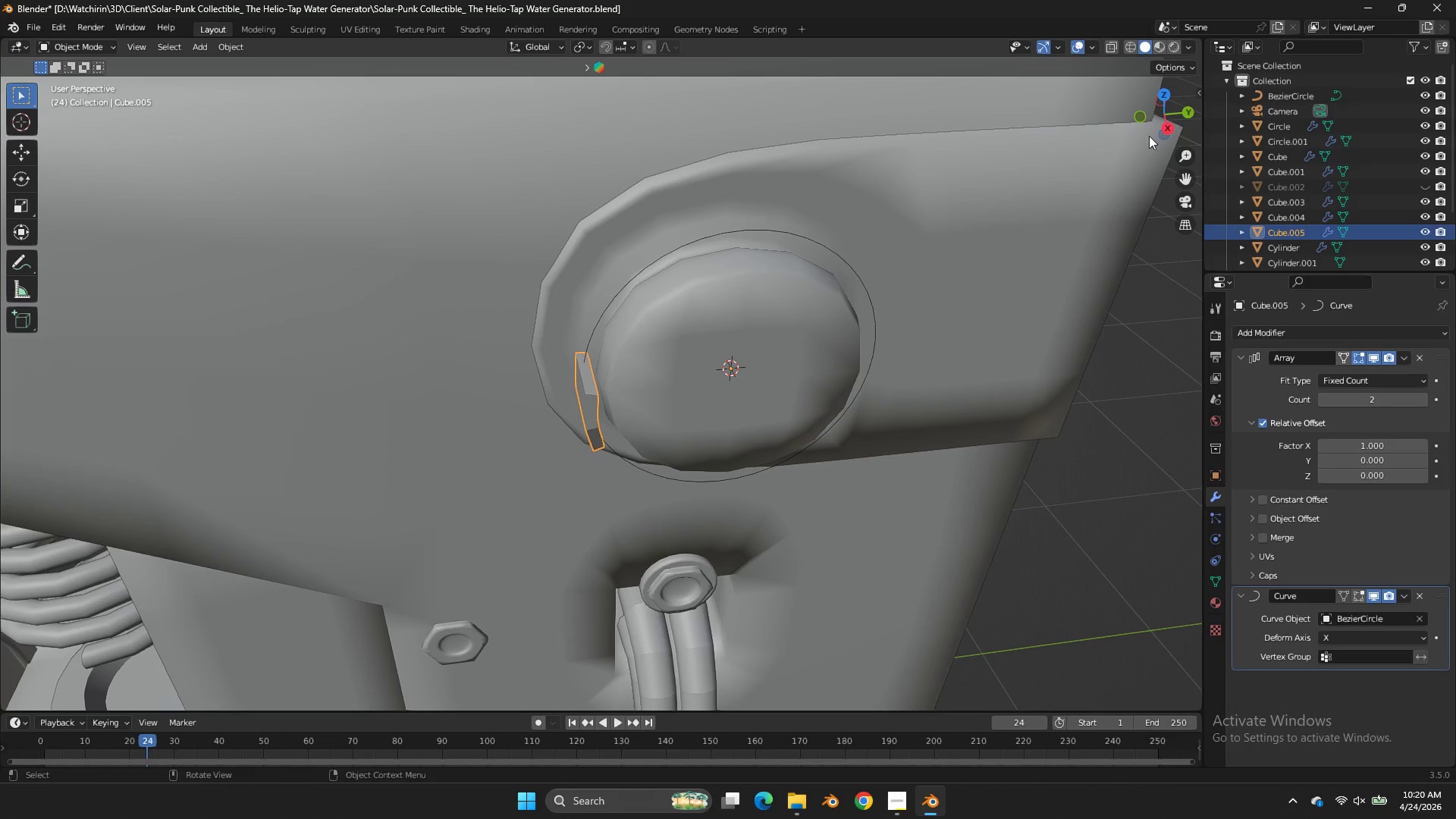 
left_click_drag(start_coordinate=[1175, 97], to_coordinate=[28, 76])
 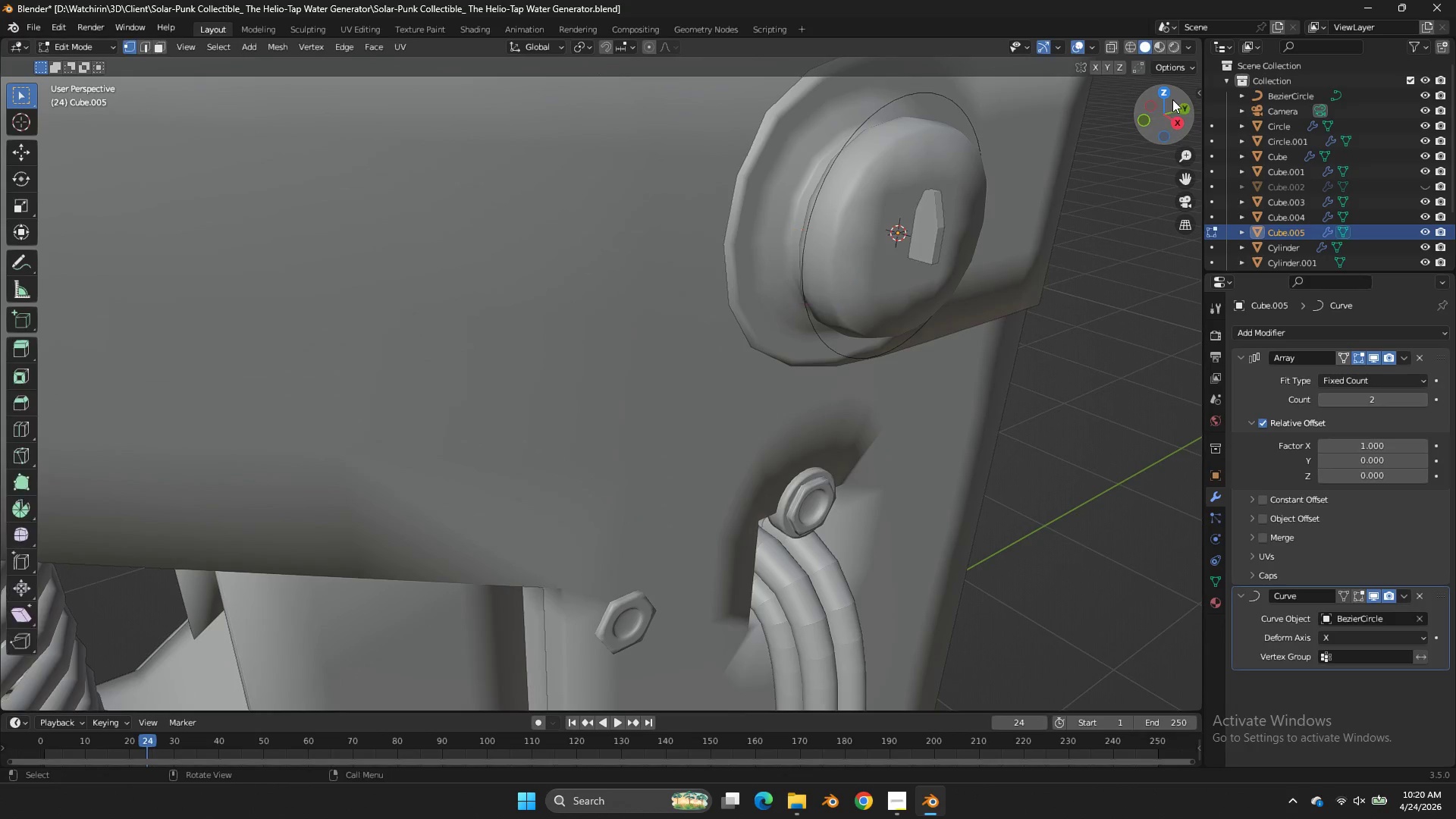 
key(Tab)
 